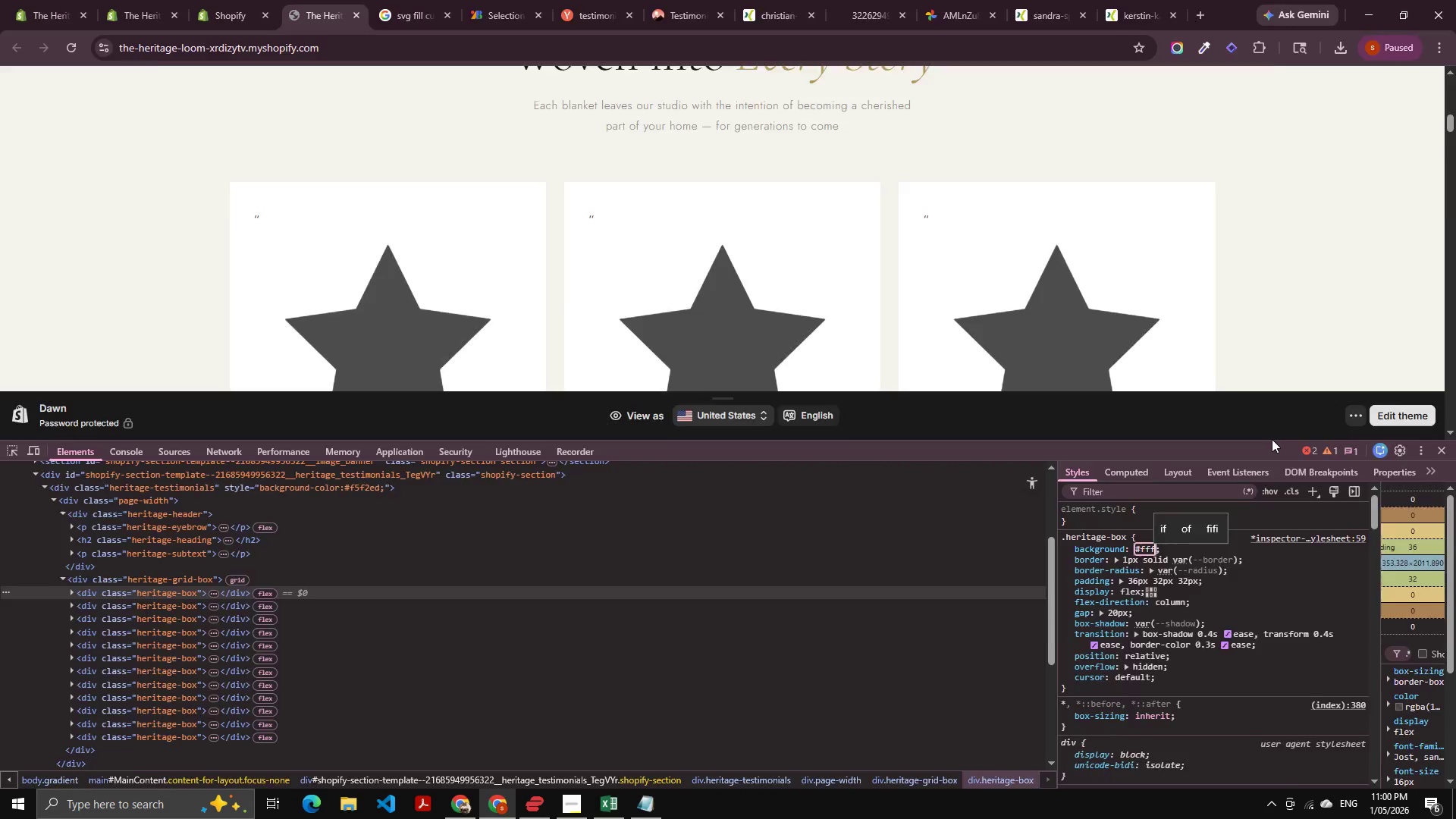 
key(Alt+Tab)
 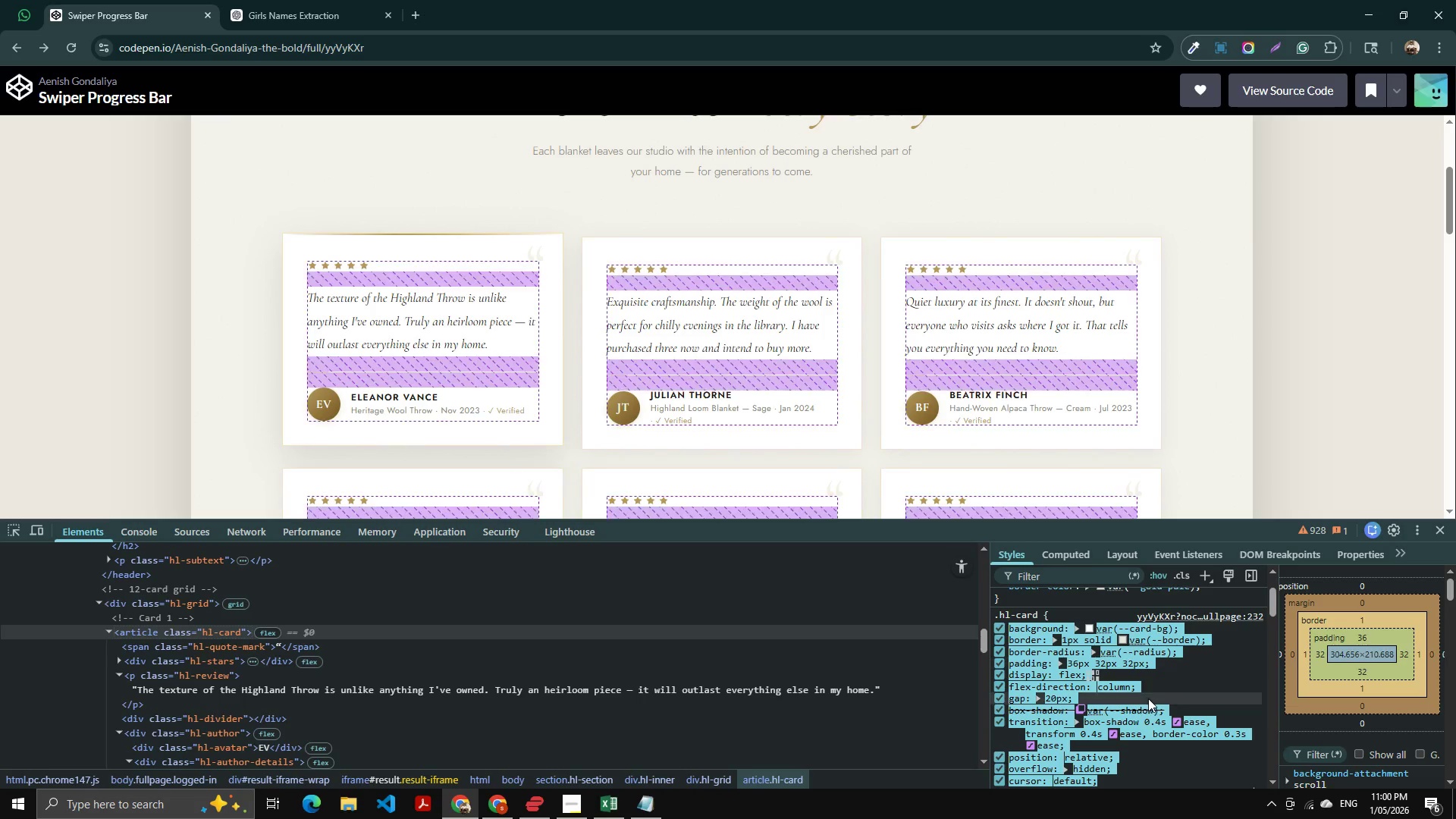 
wait(5.72)
 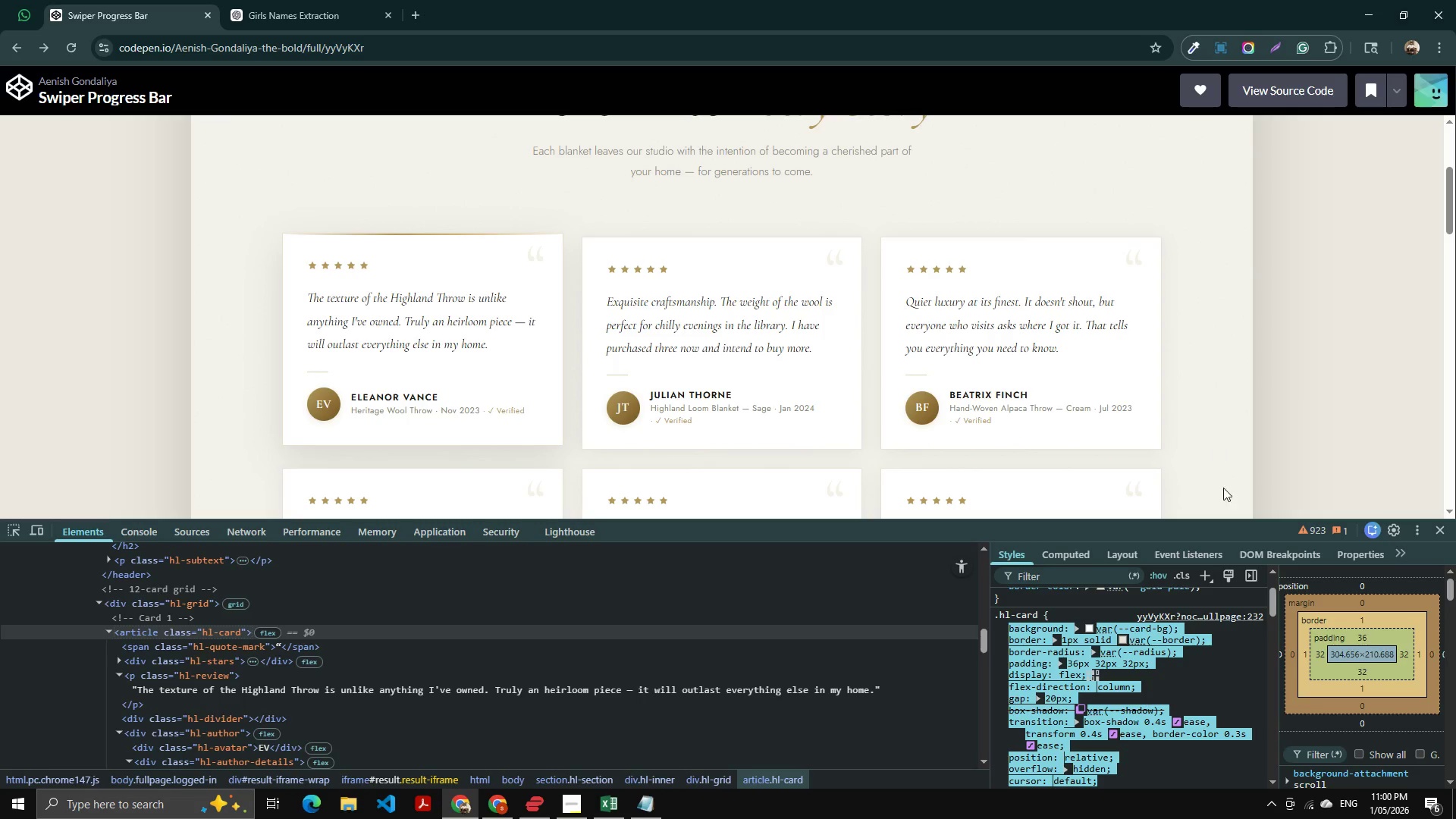 
left_click([1174, 676])
 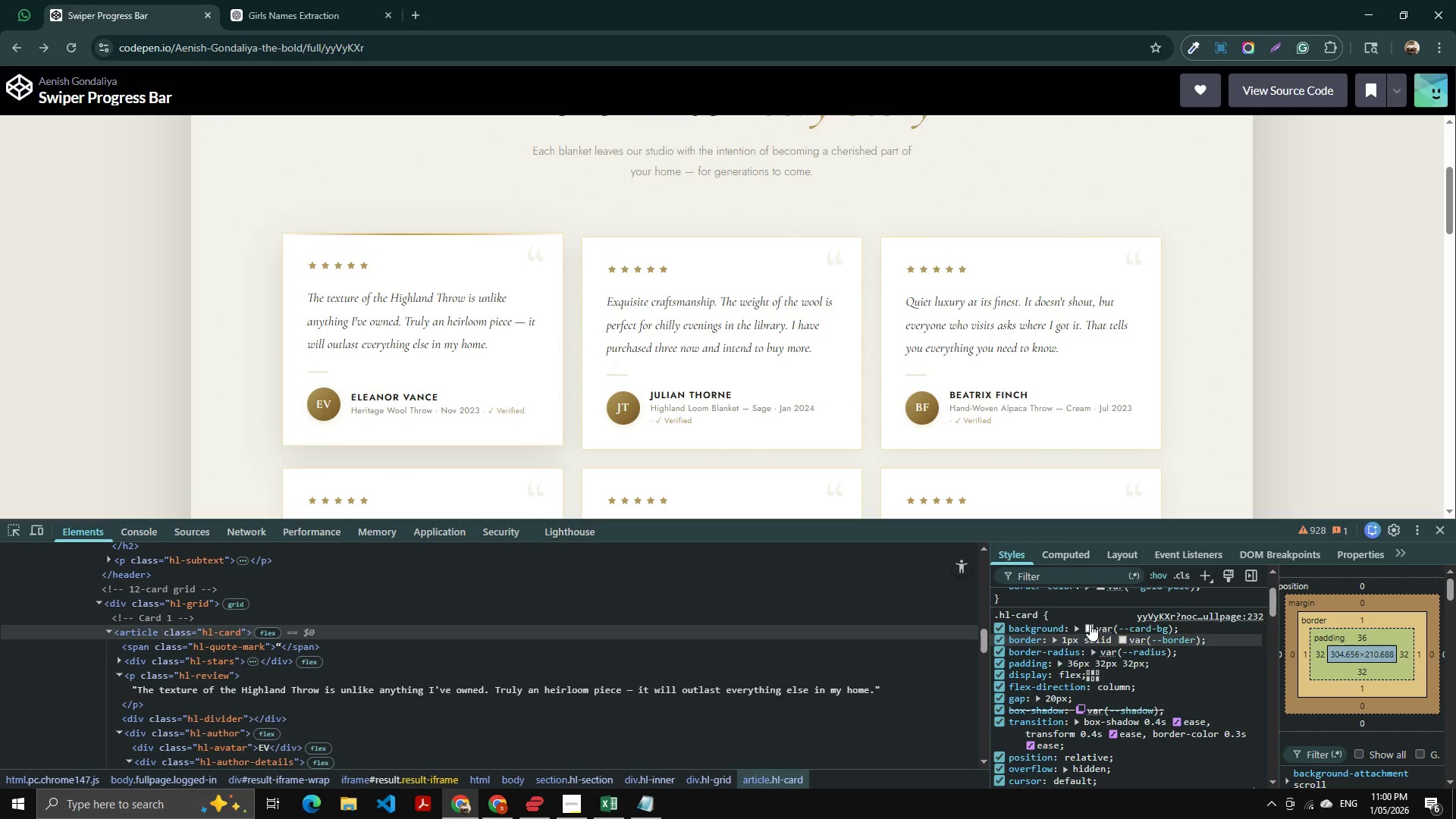 
left_click([1090, 624])
 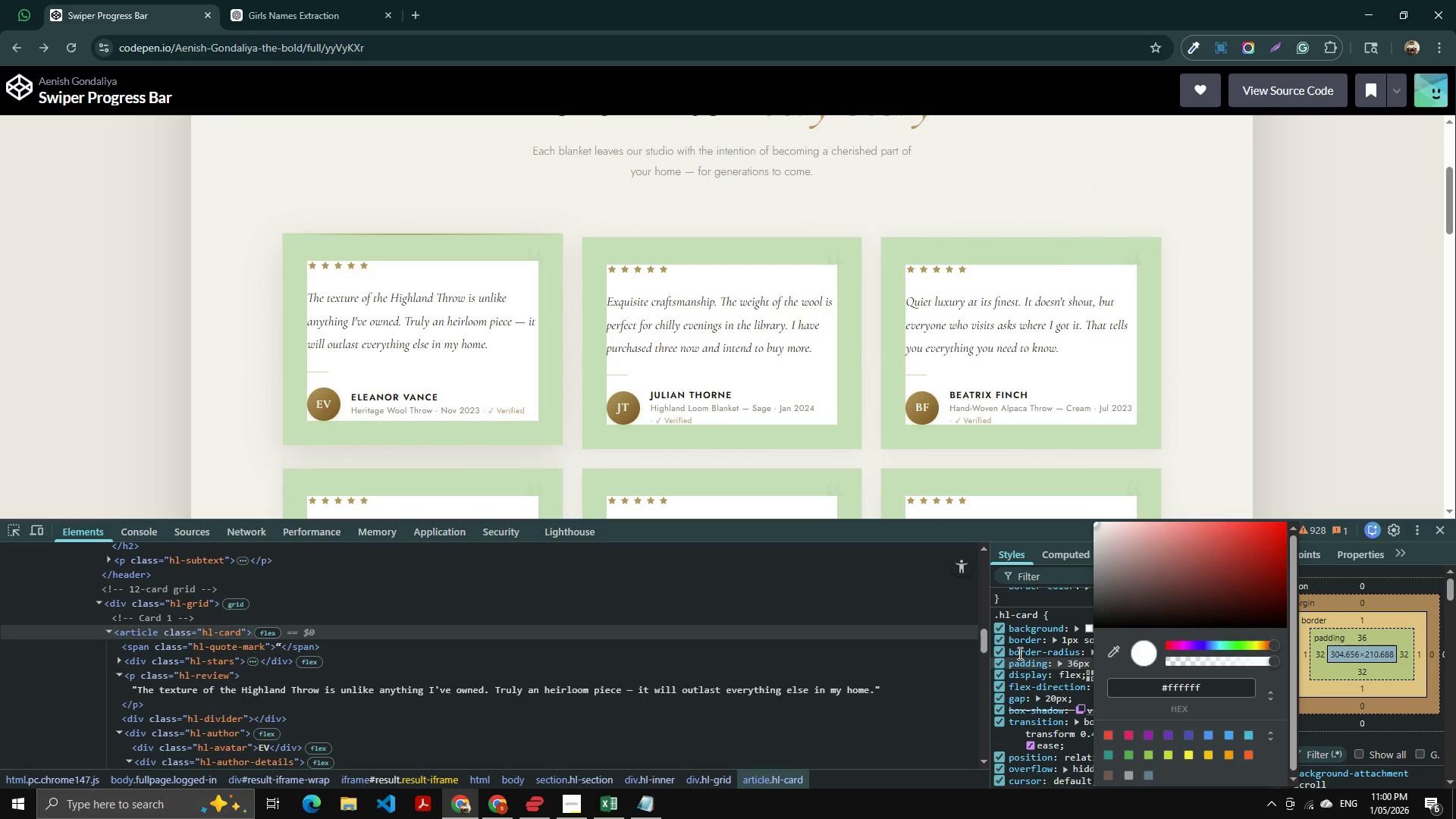 
left_click([1017, 651])
 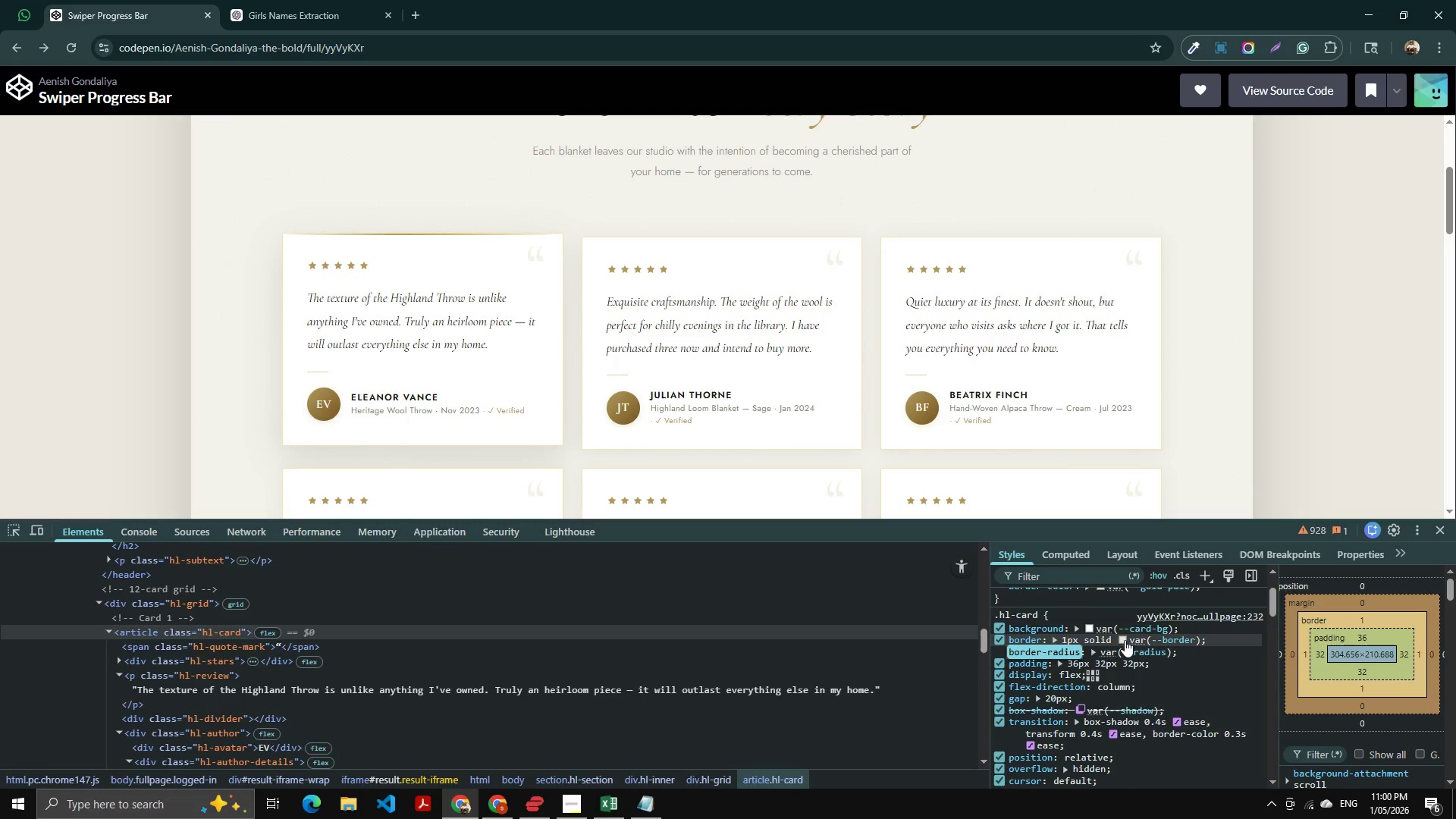 
left_click([1124, 640])
 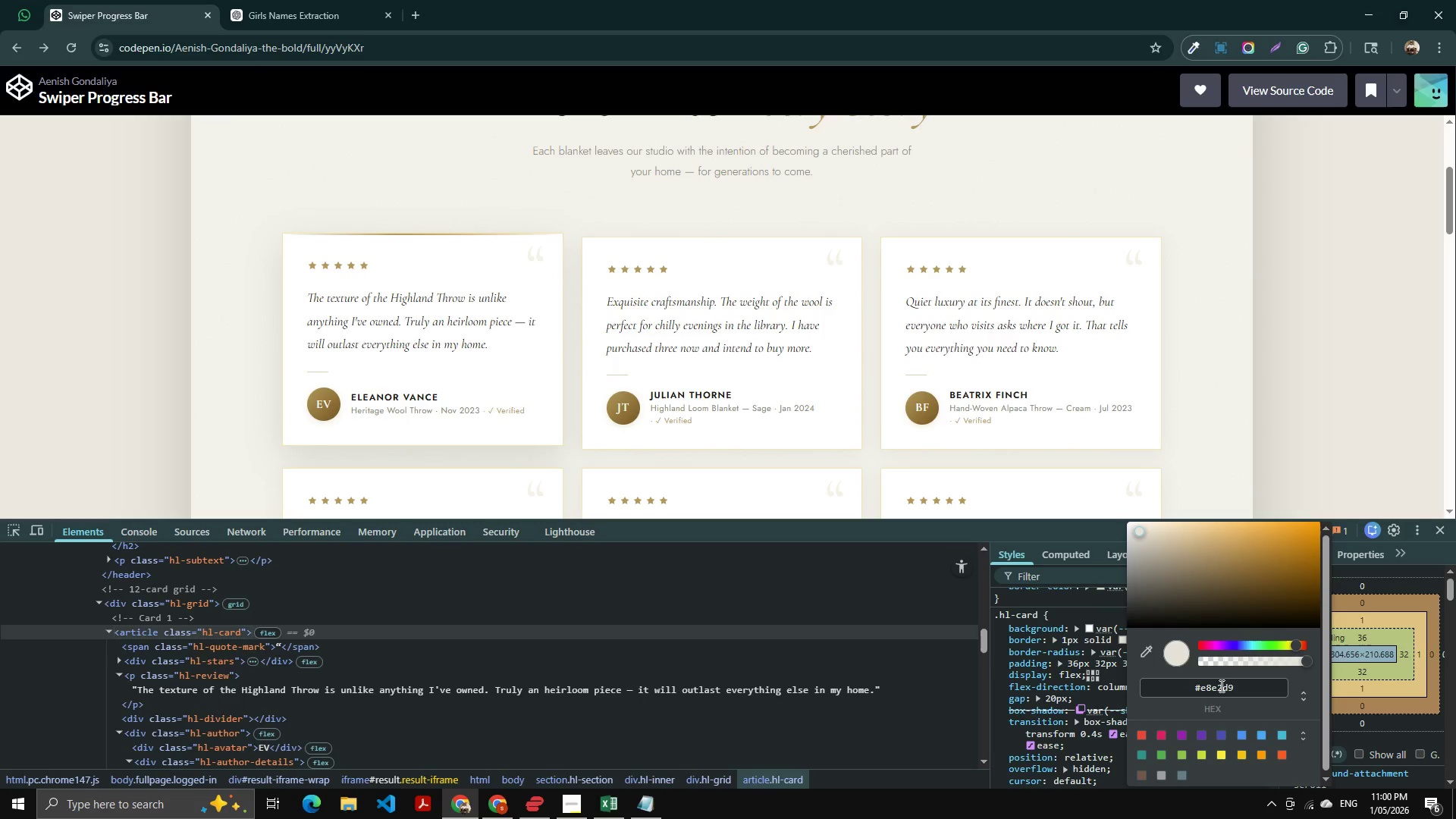 
left_click([1223, 689])
 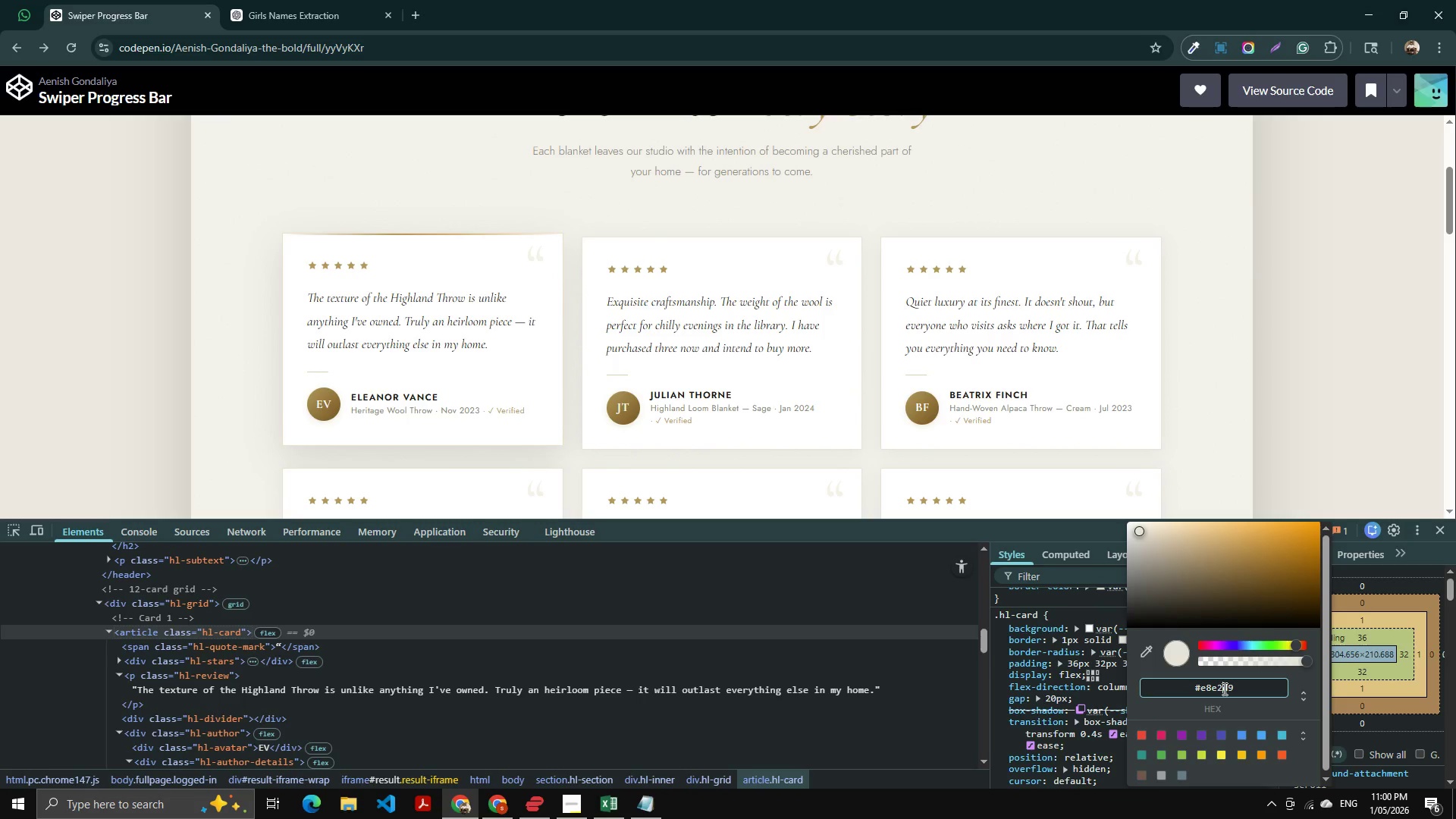 
key(Control+A)
 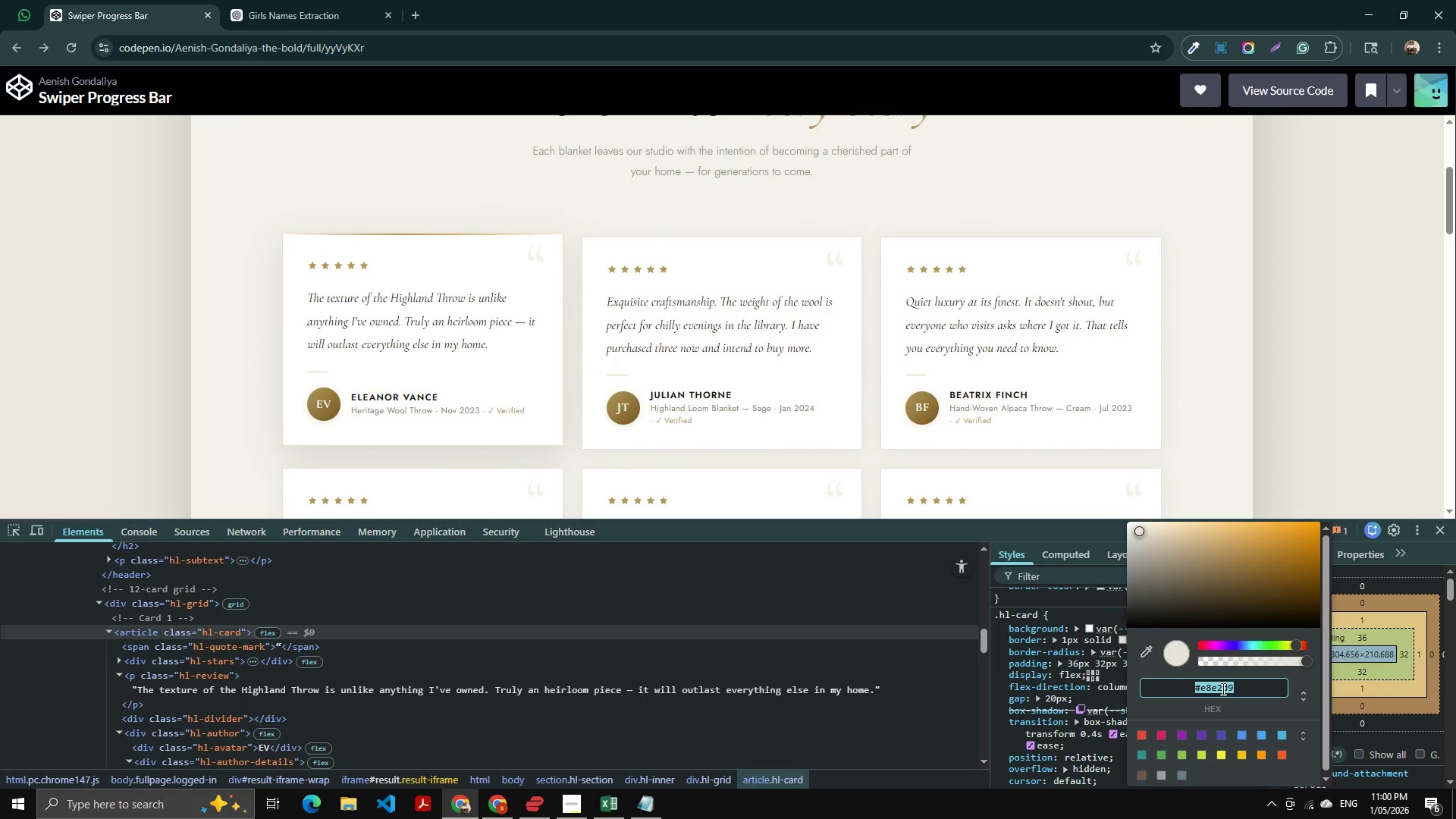 
key(Control+C)
 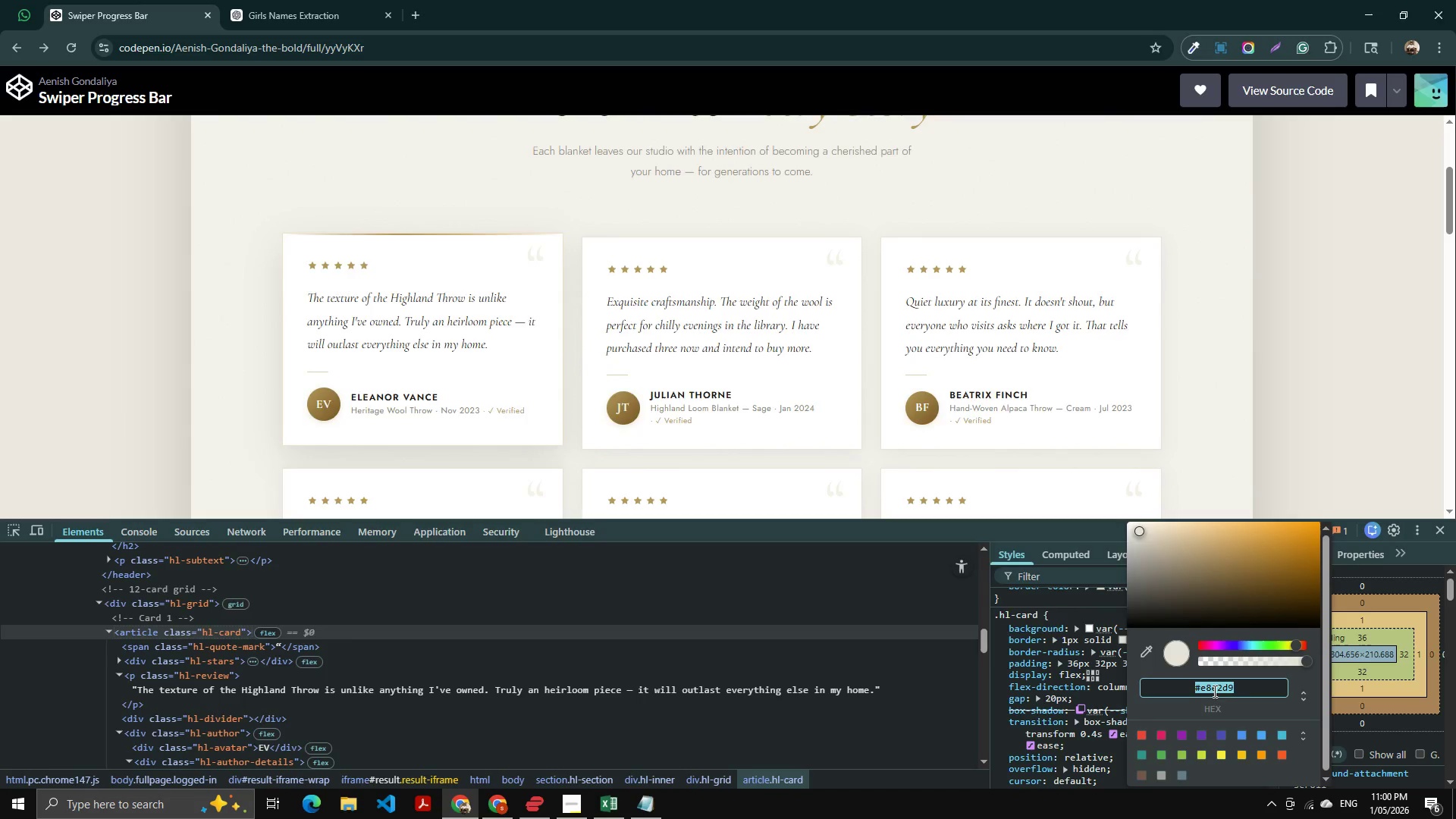 
key(Alt+AltLeft)
 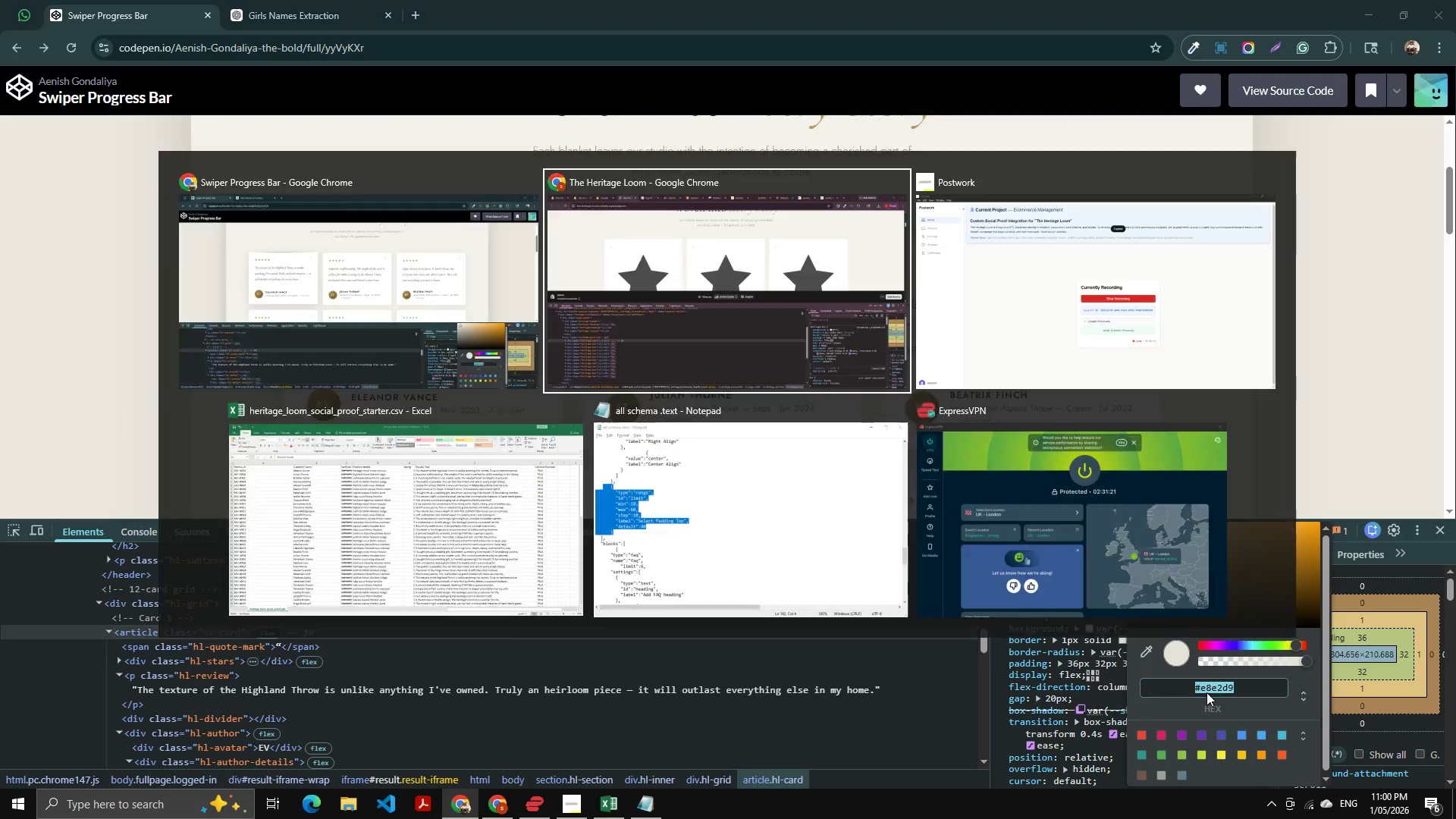 
key(Alt+Tab)
 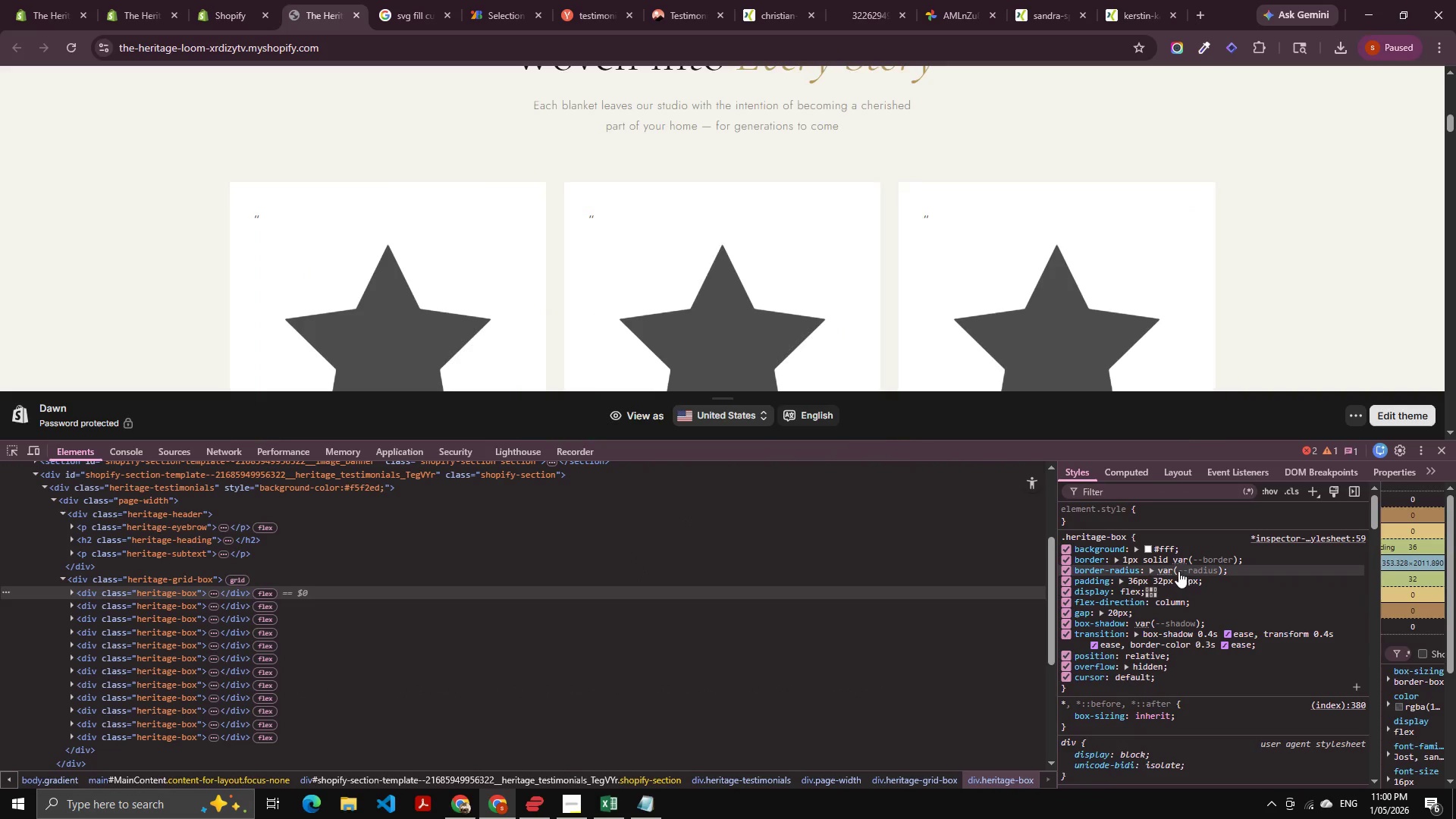 
left_click([1178, 560])
 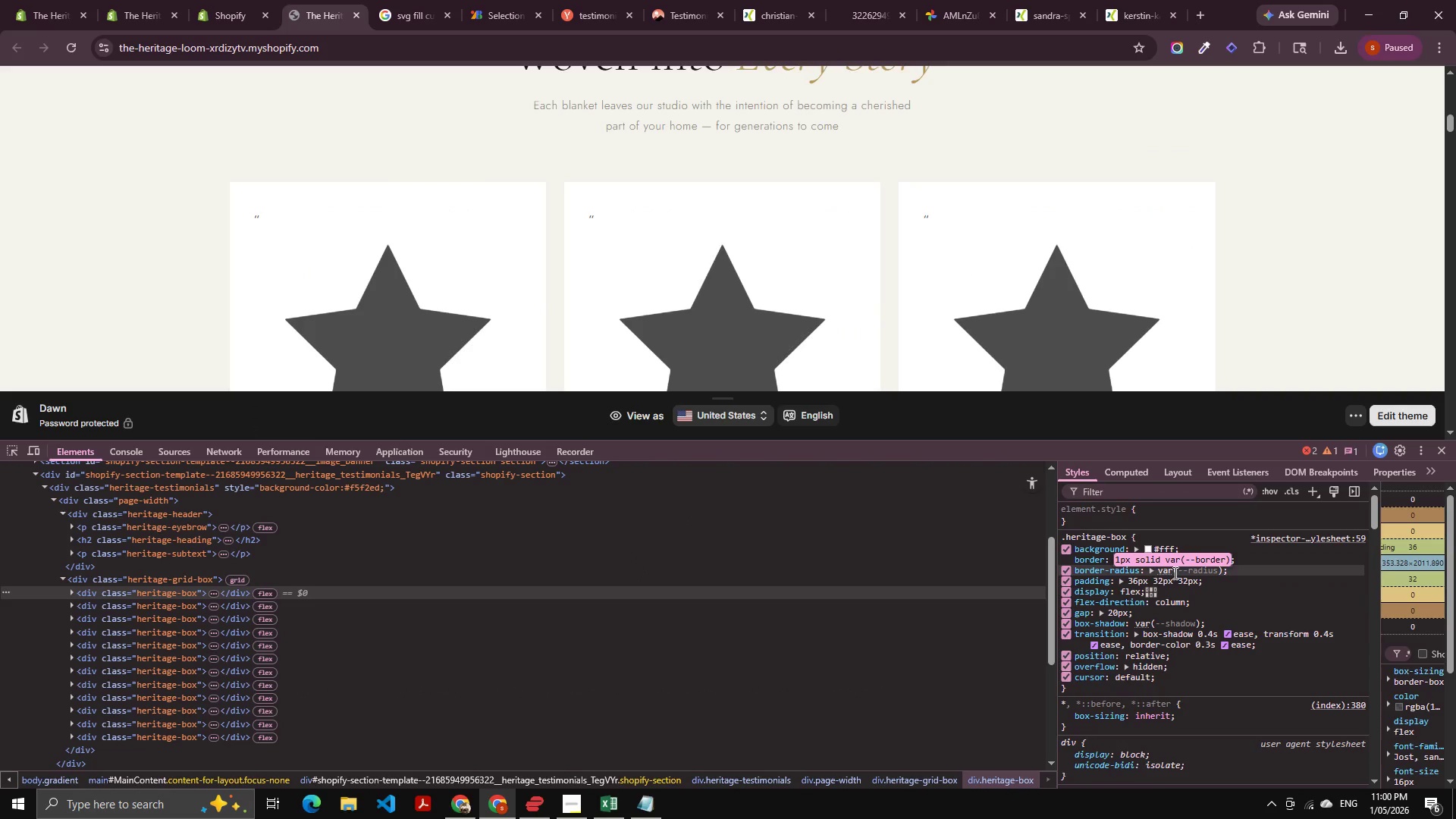 
key(ArrowRight)
 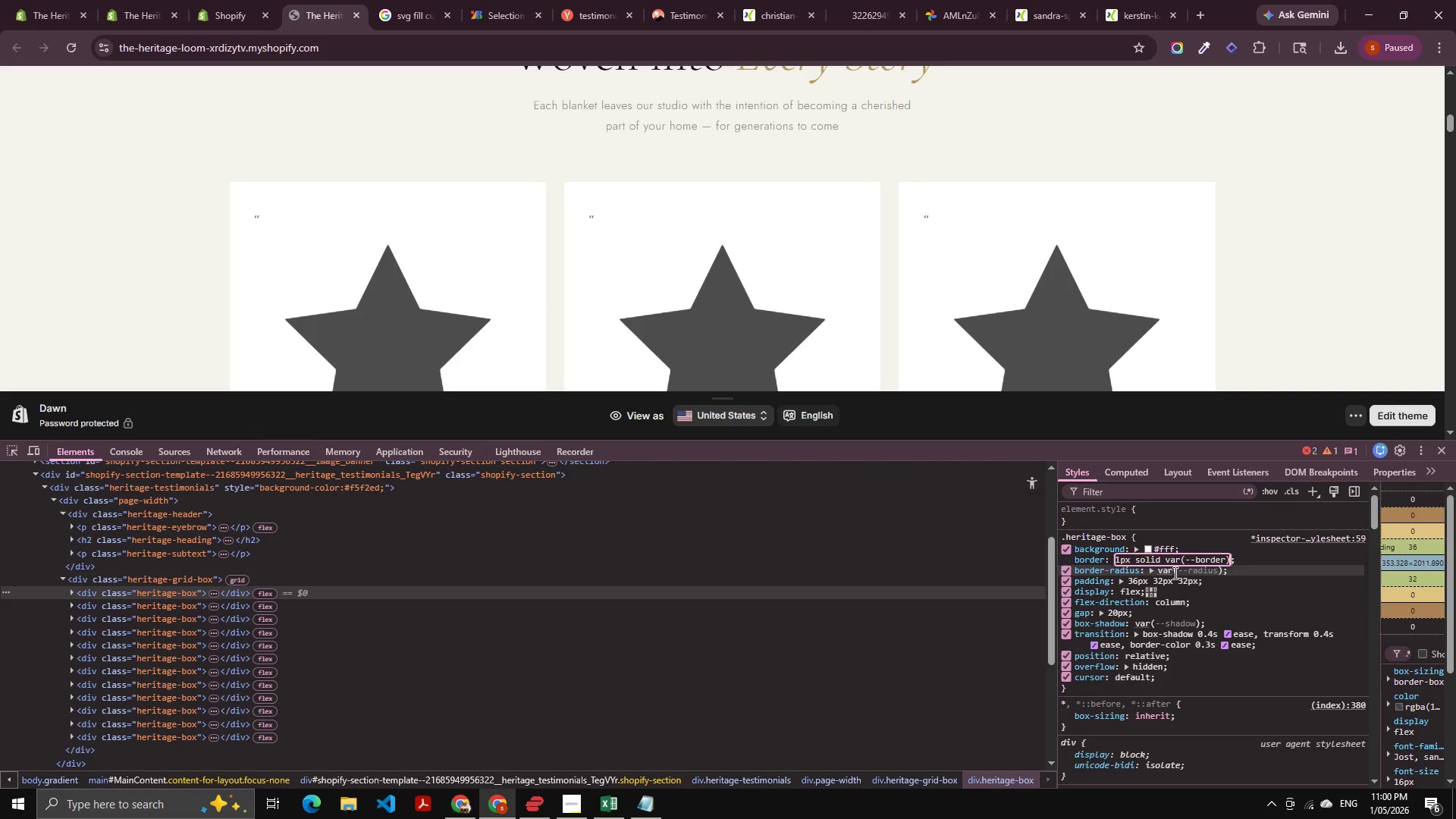 
key(Control+Shift+ArrowLeft)
 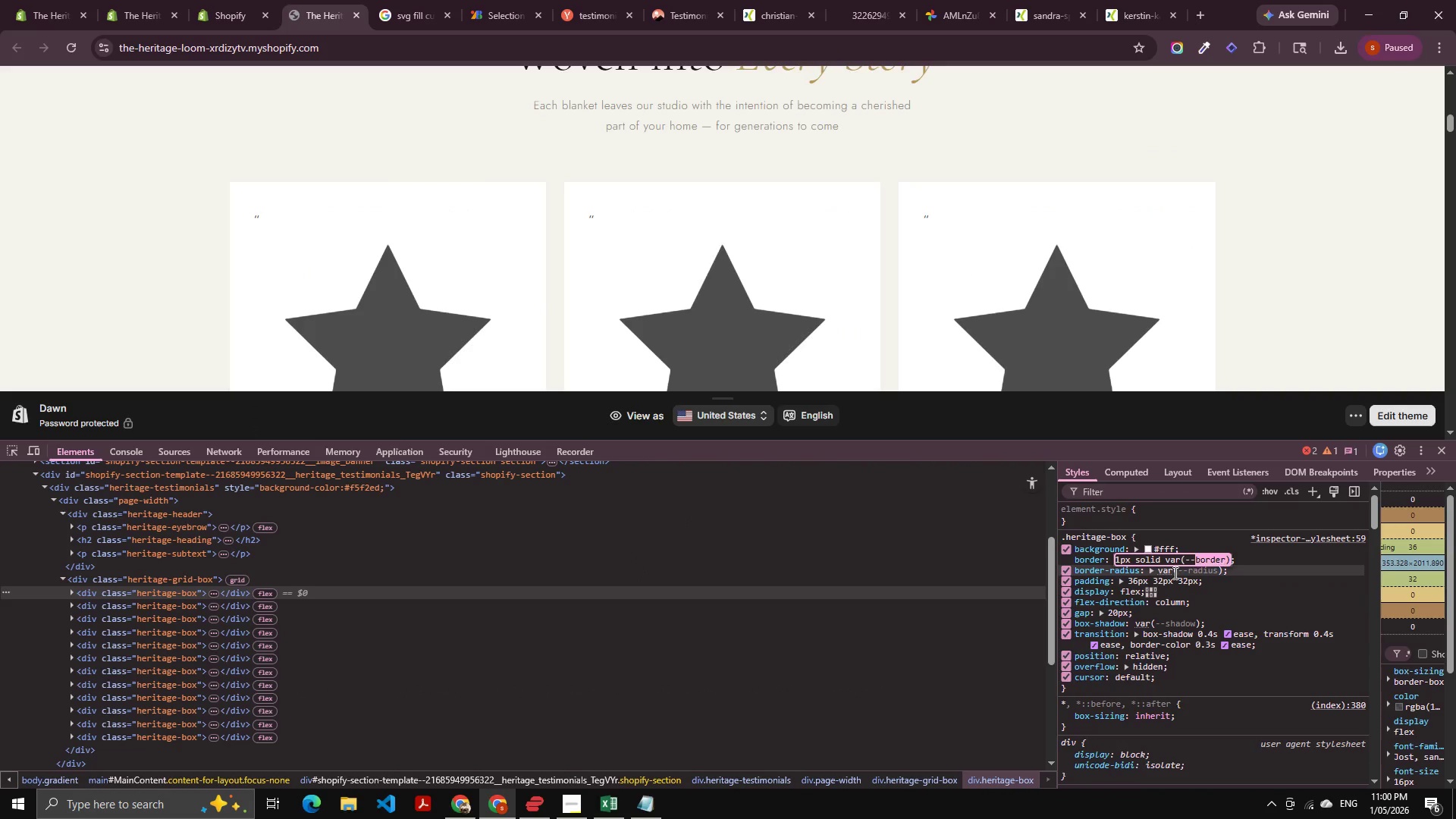 
key(Control+Shift+ArrowLeft)
 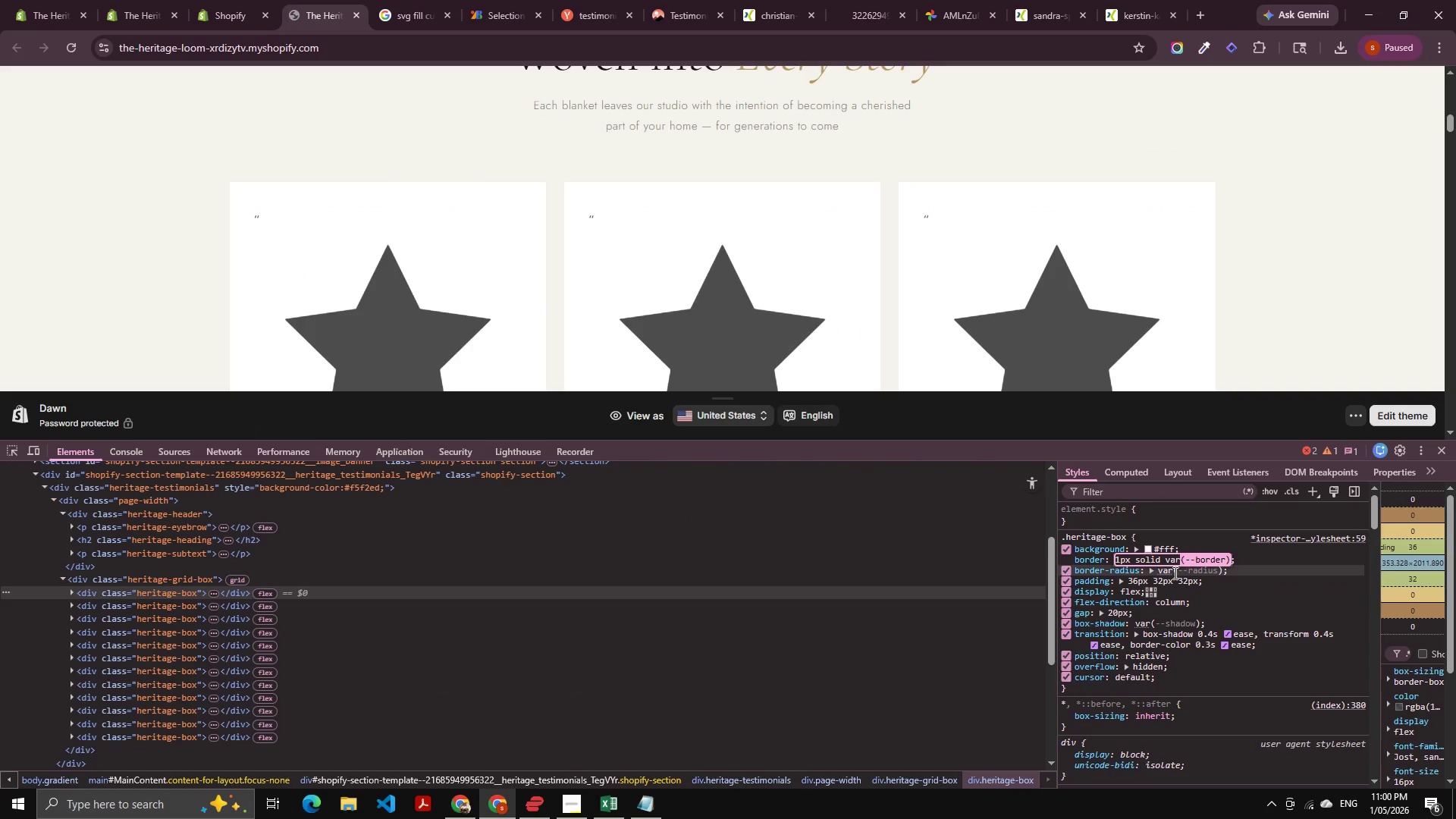 
key(Control+Shift+ArrowLeft)
 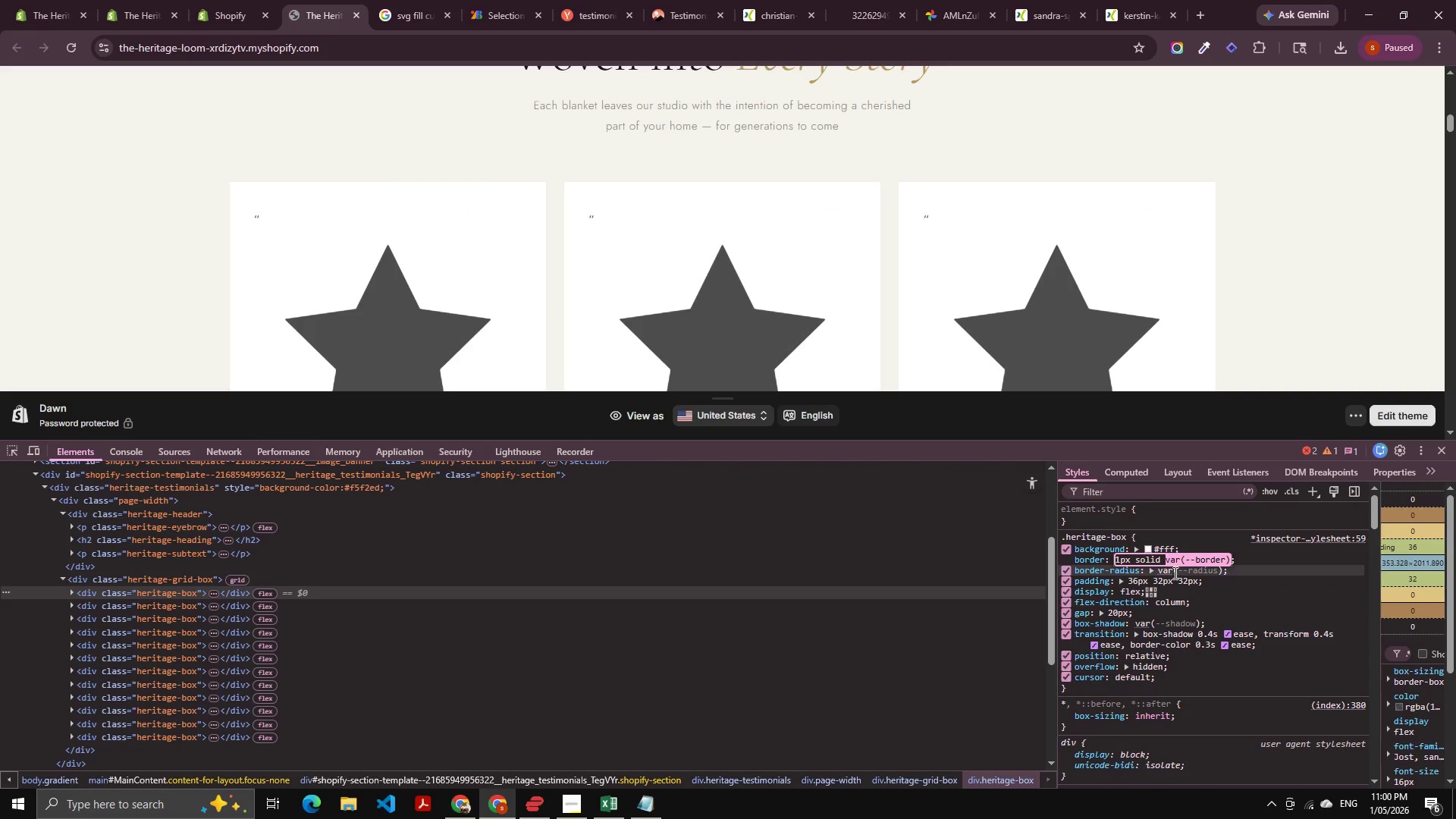 
key(Control+Shift+ArrowLeft)
 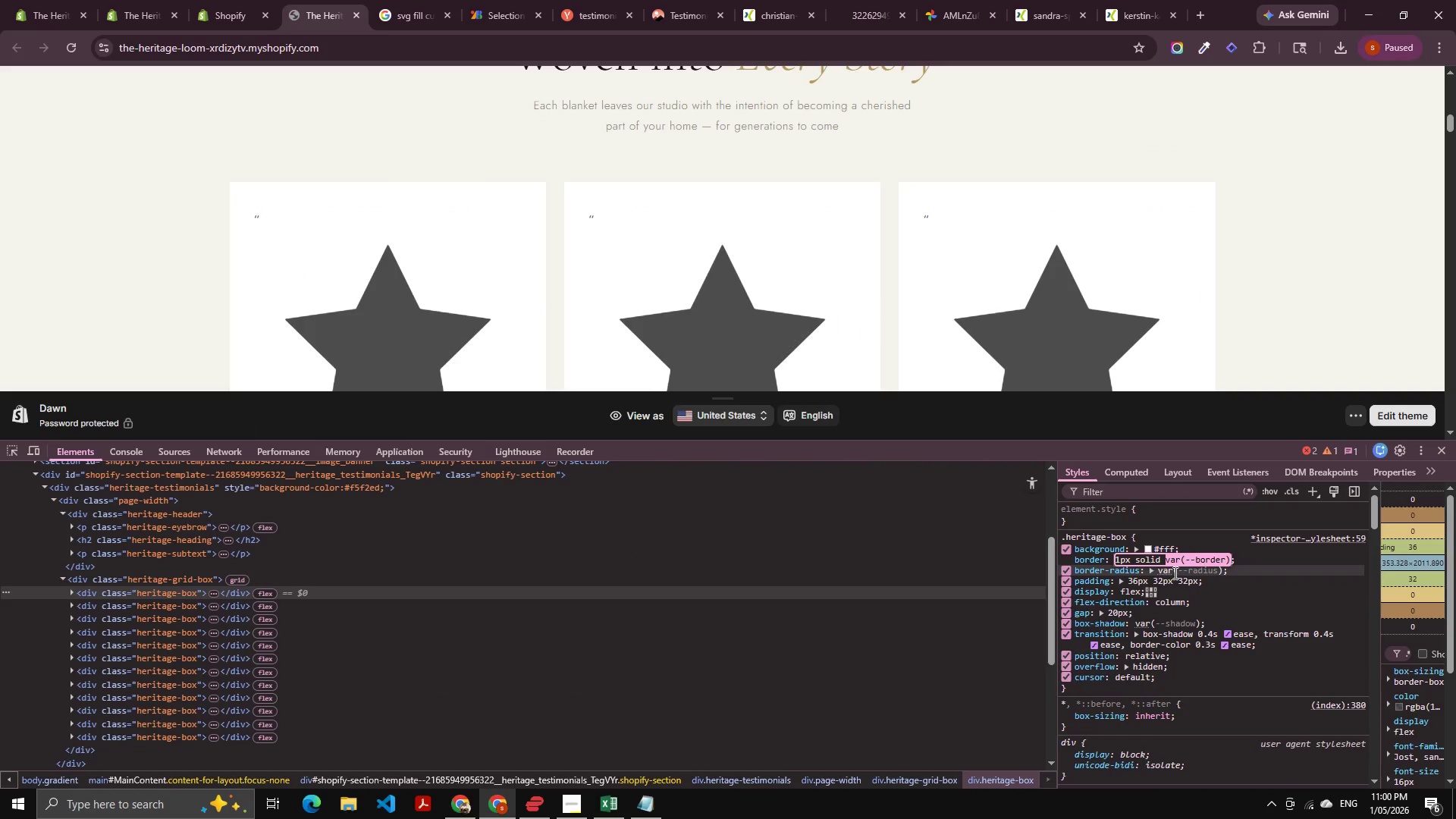 
key(Control+V)
 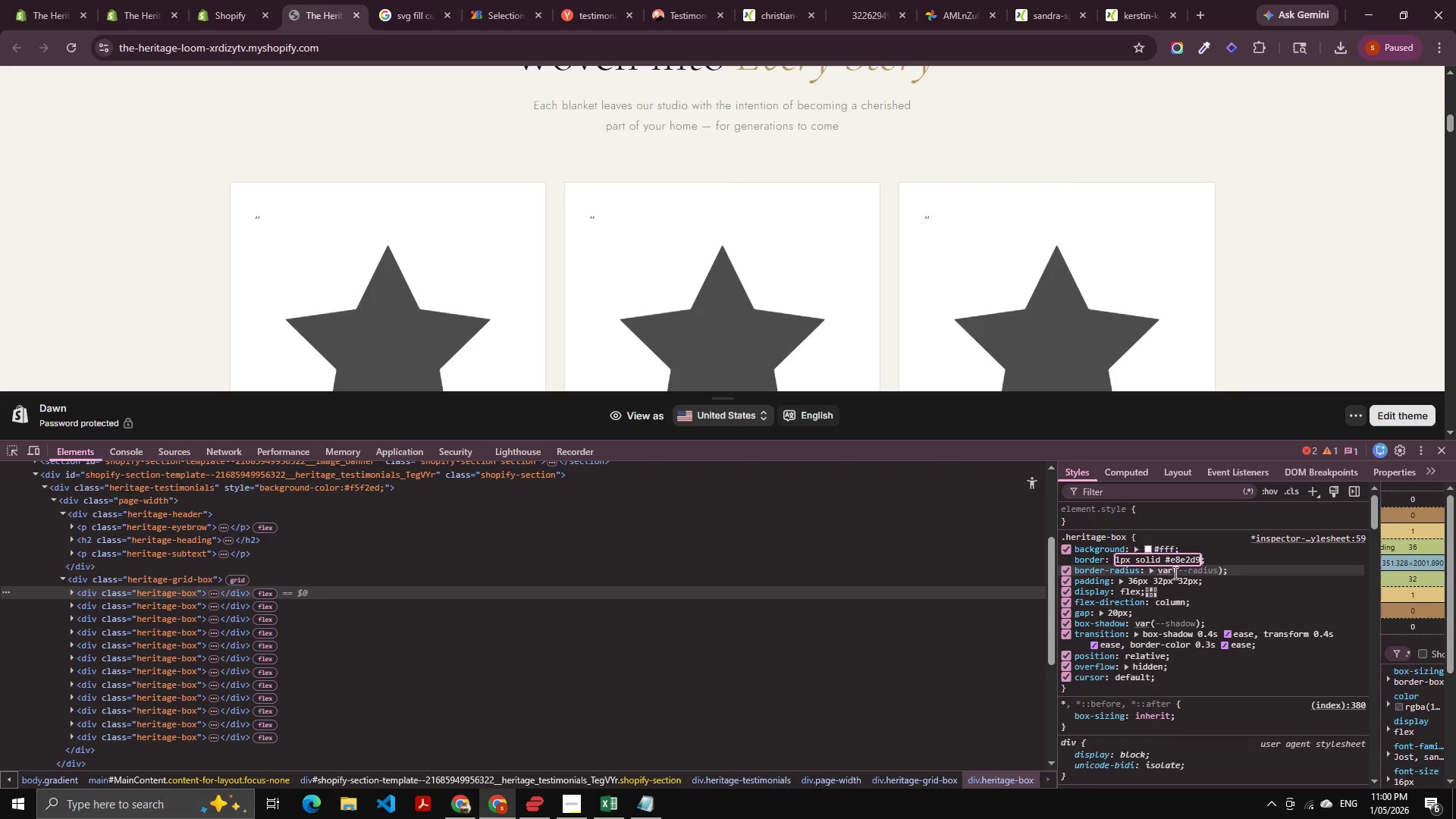 
key(Tab)
 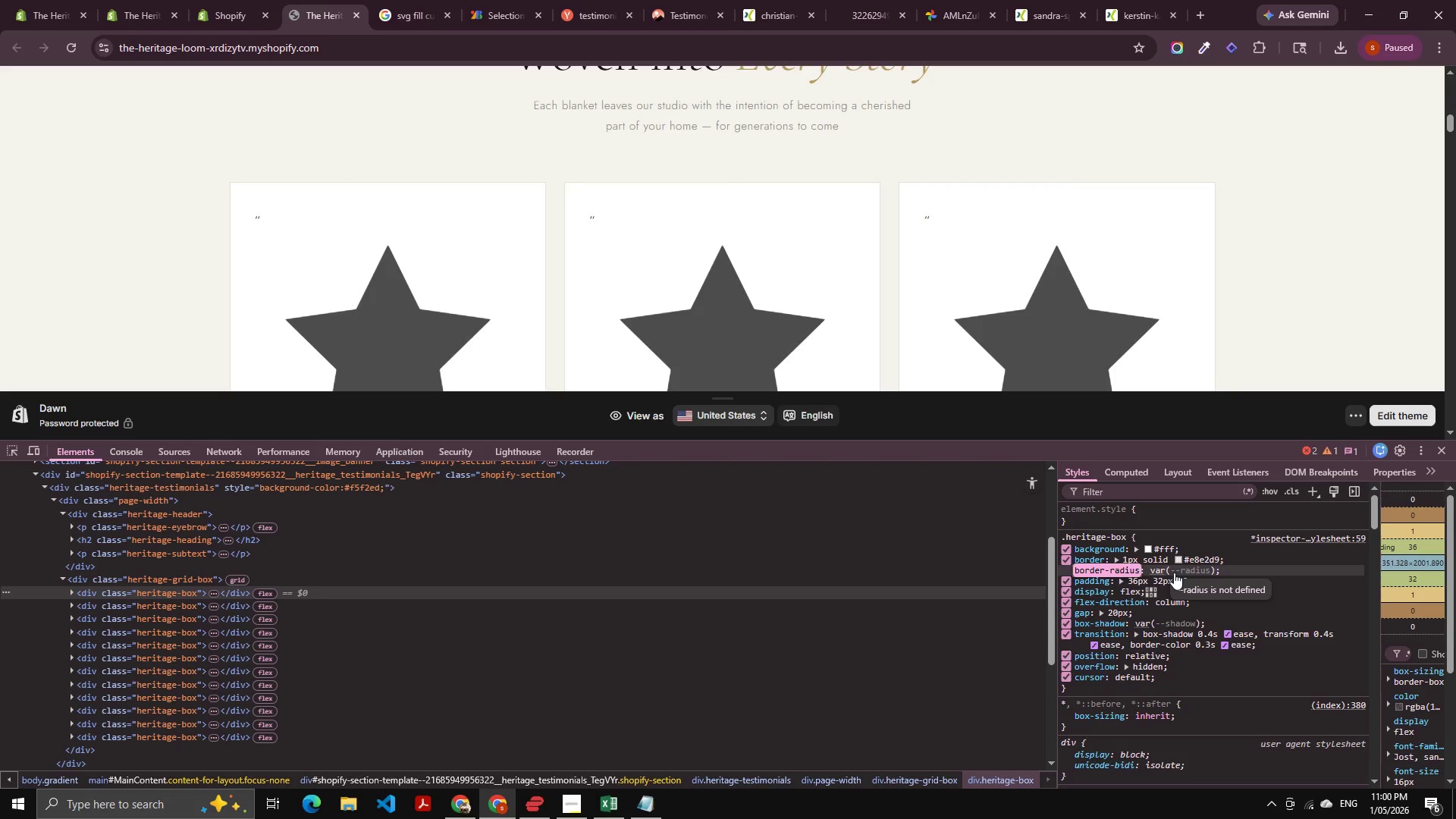 
key(Tab)
 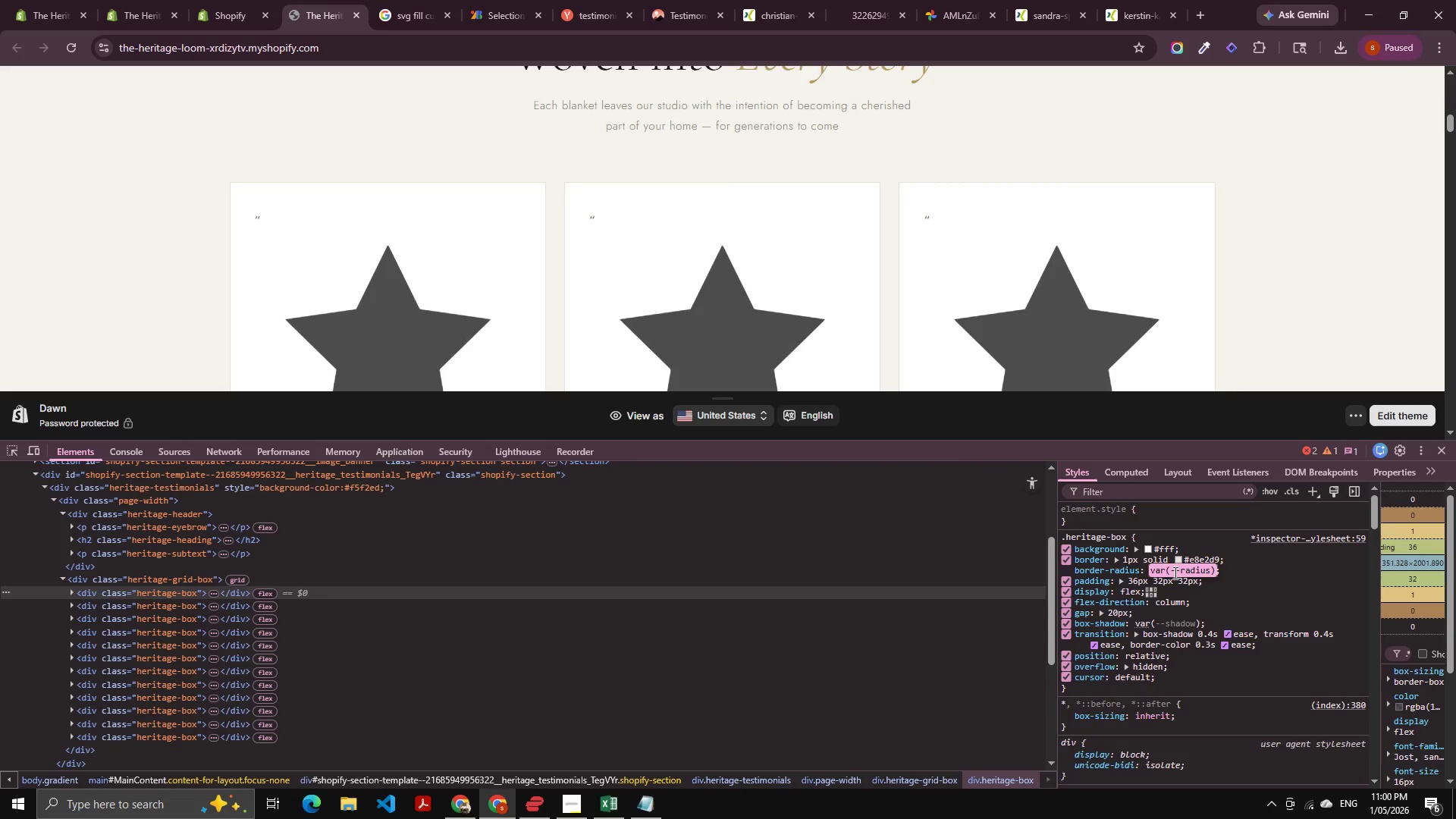 
key(Alt+AltLeft)
 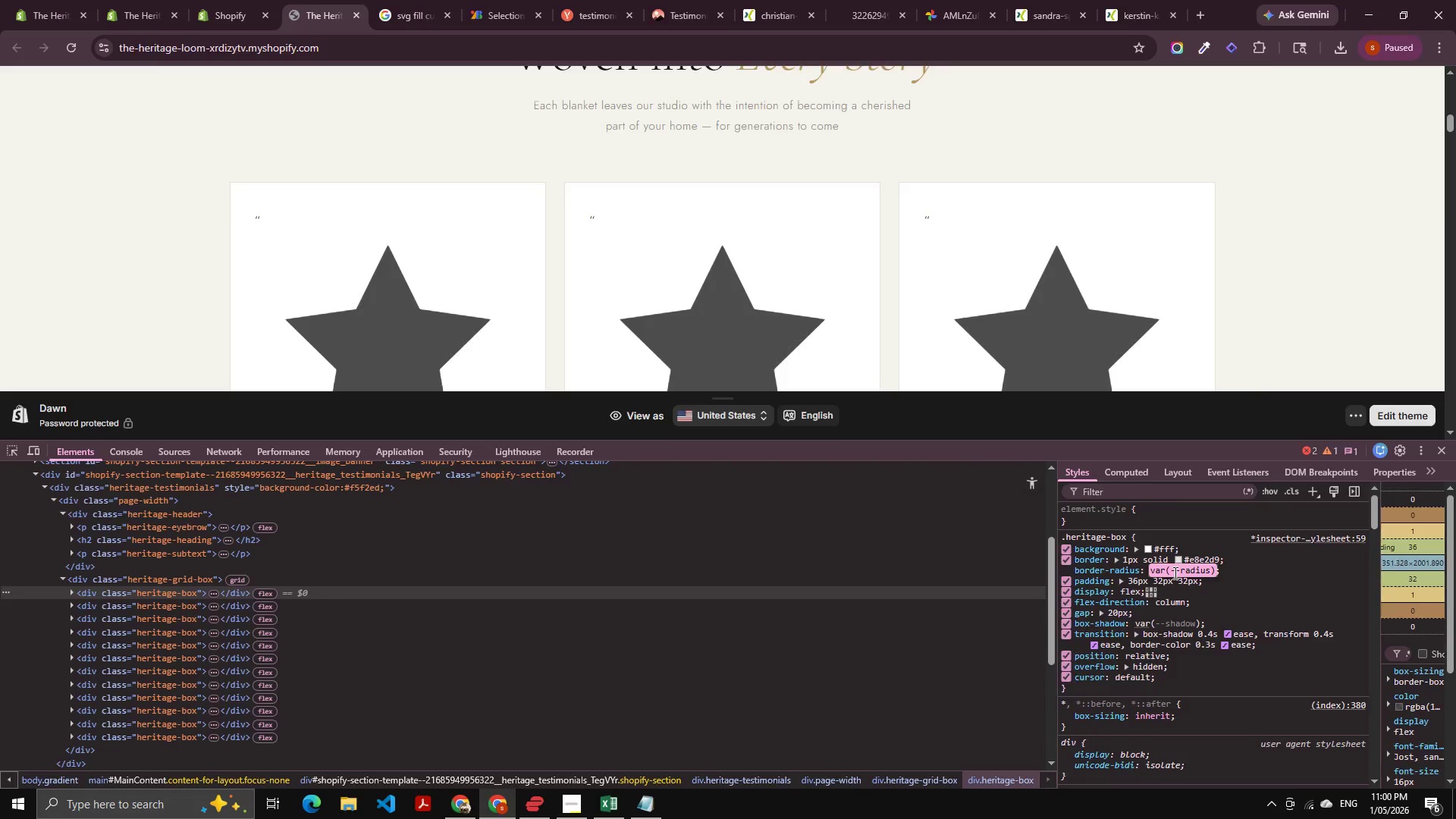 
key(Alt+Tab)
 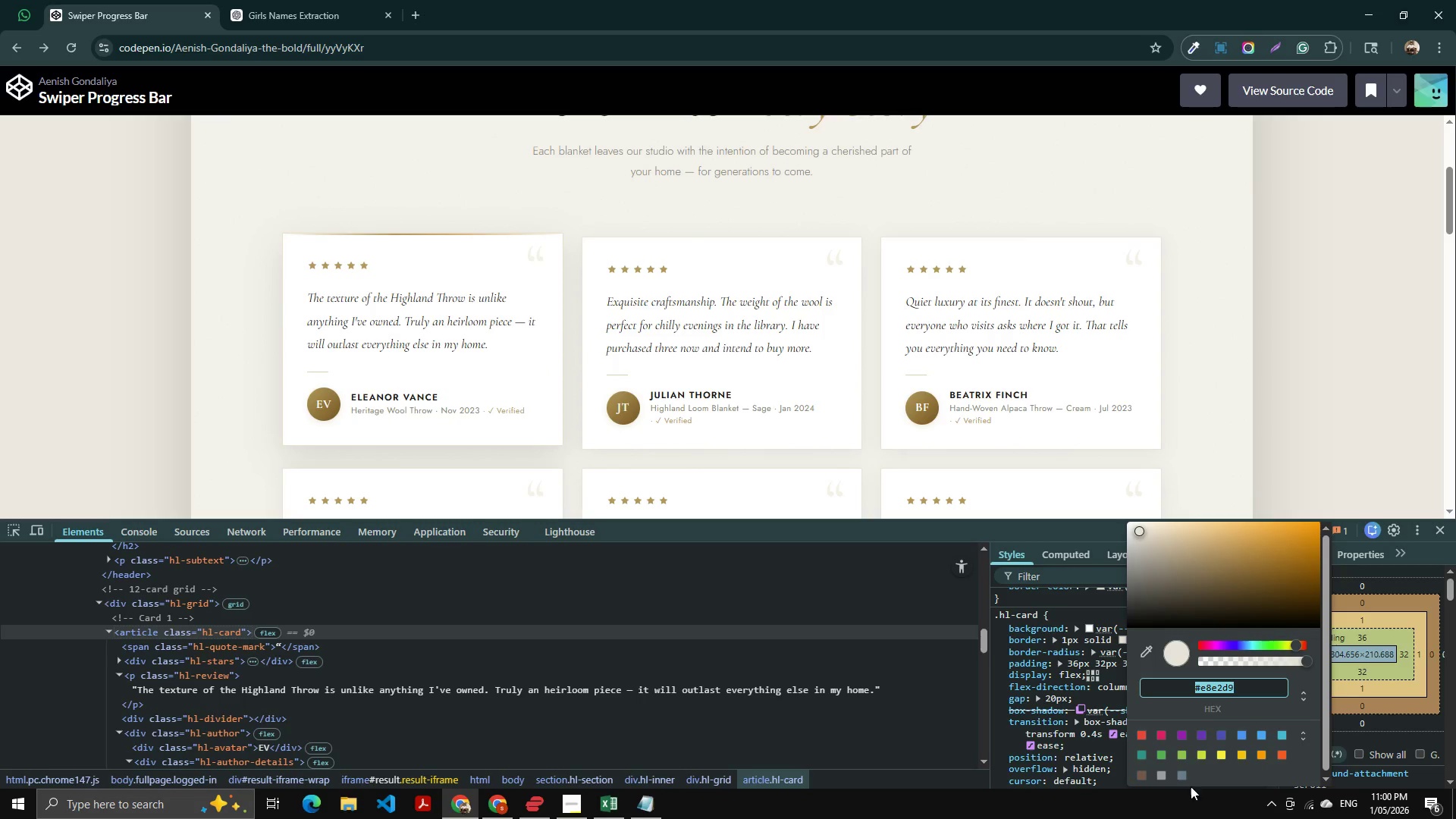 
left_click([1065, 686])
 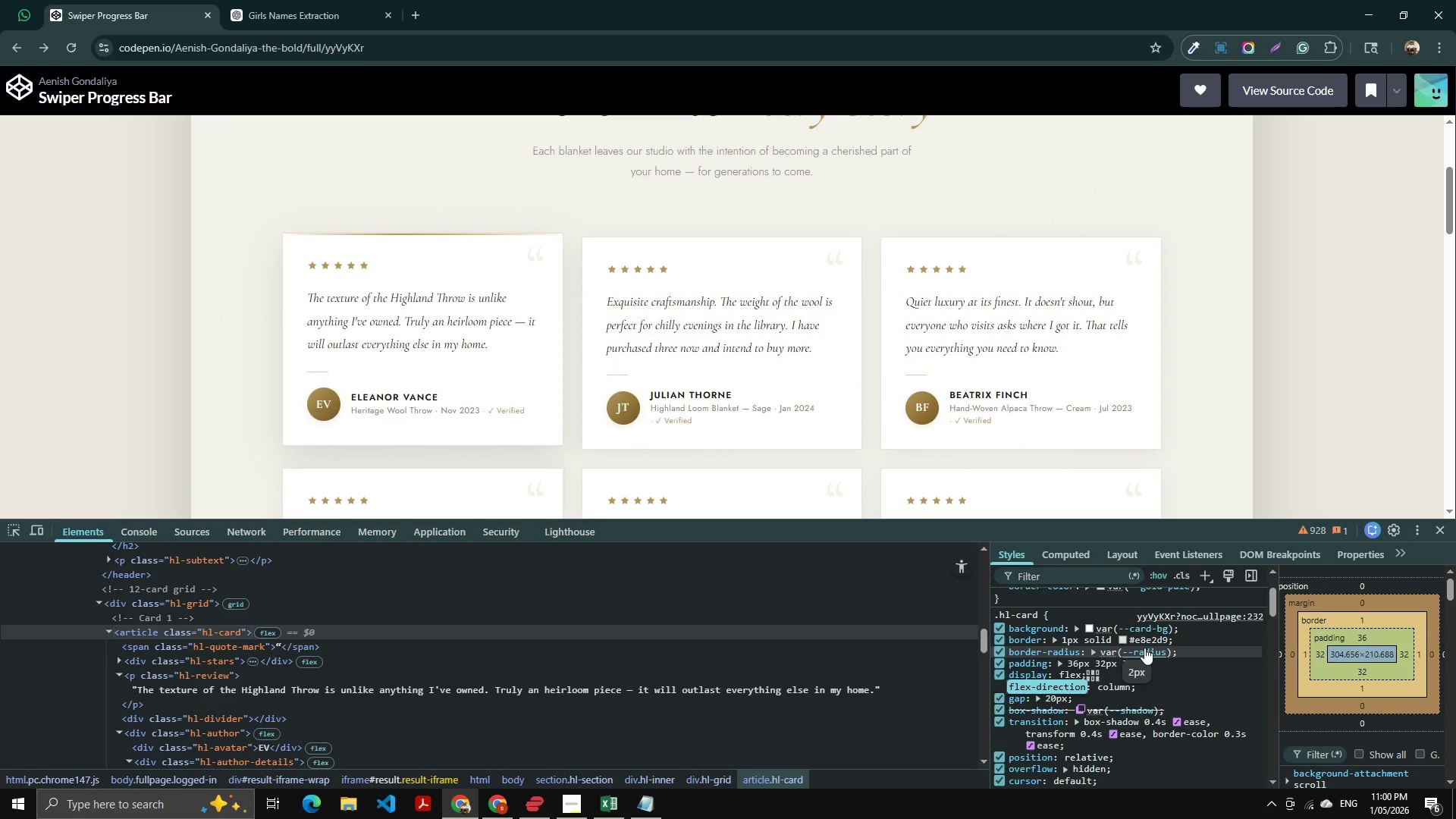 
key(Alt+AltLeft)
 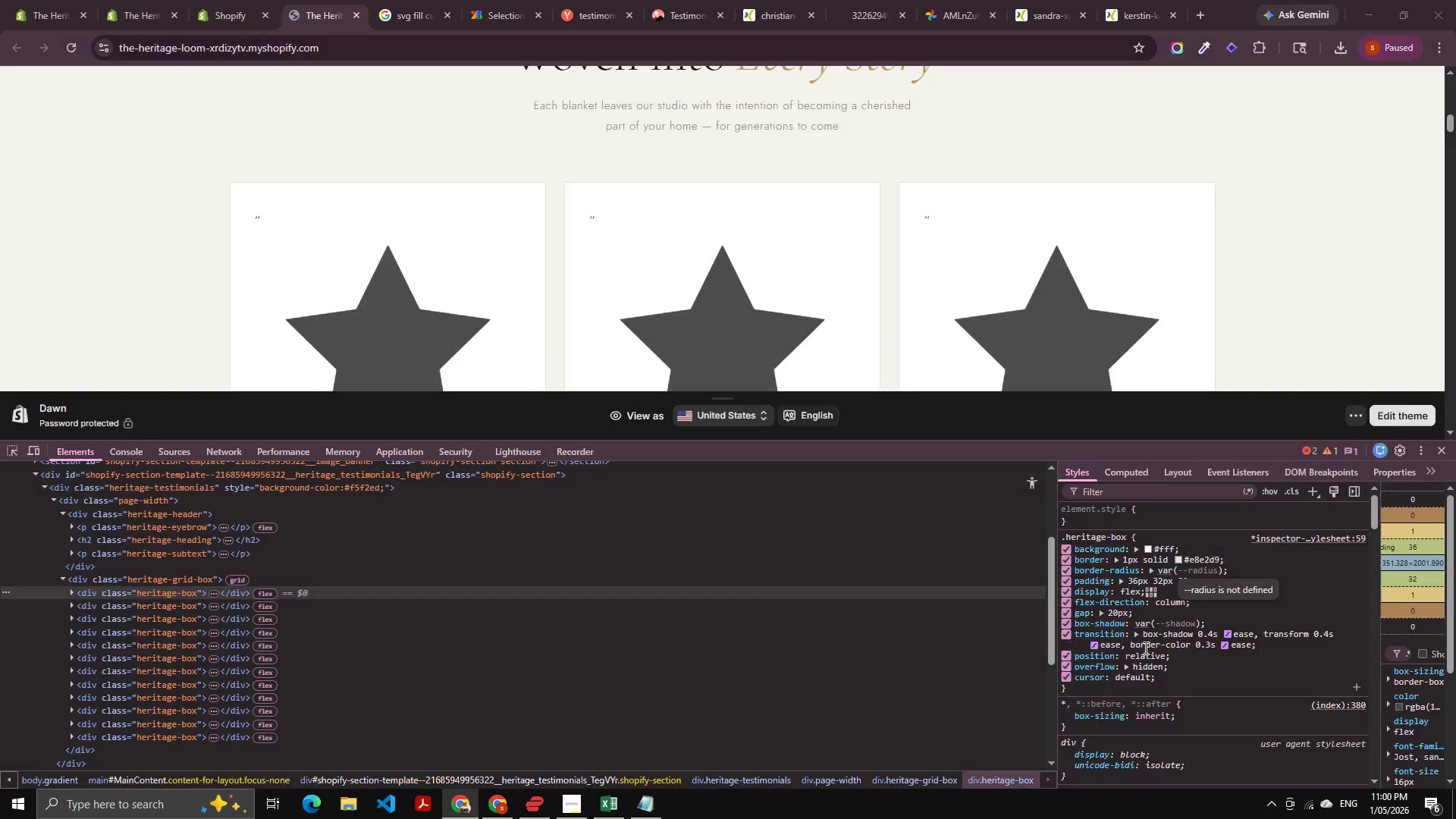 
key(Alt+Tab)
 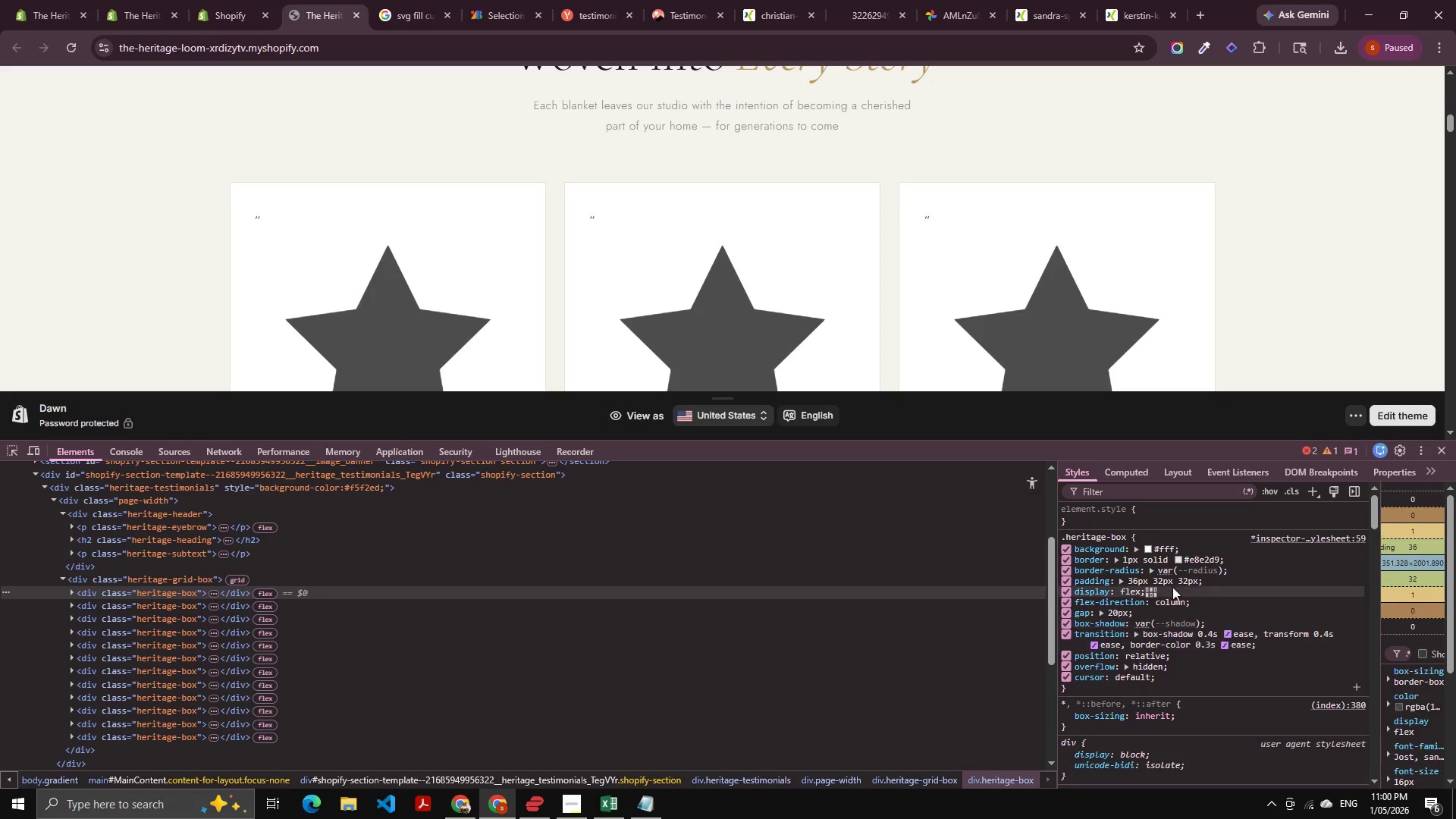 
left_click([1157, 566])
 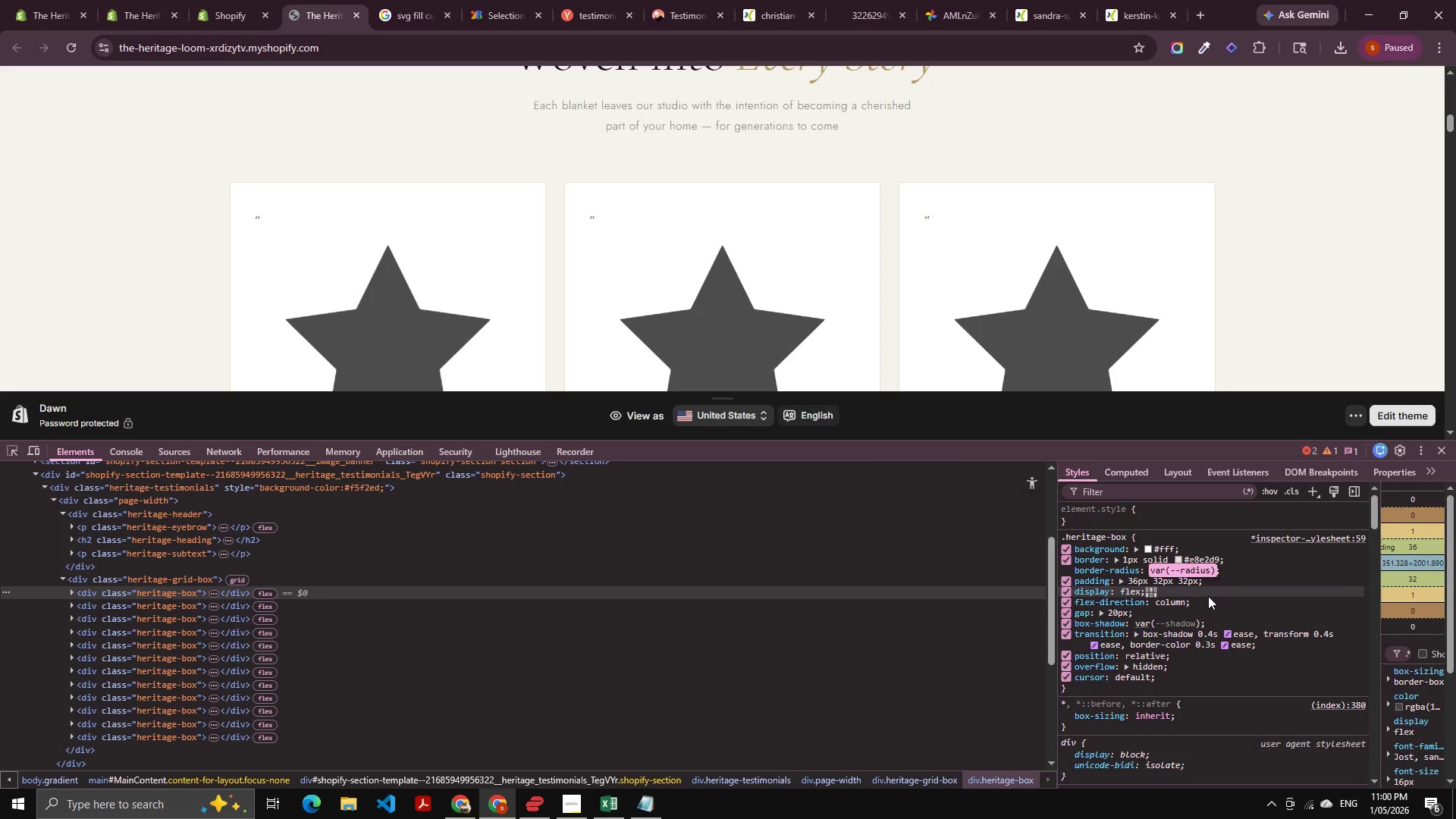 
type(2px)
 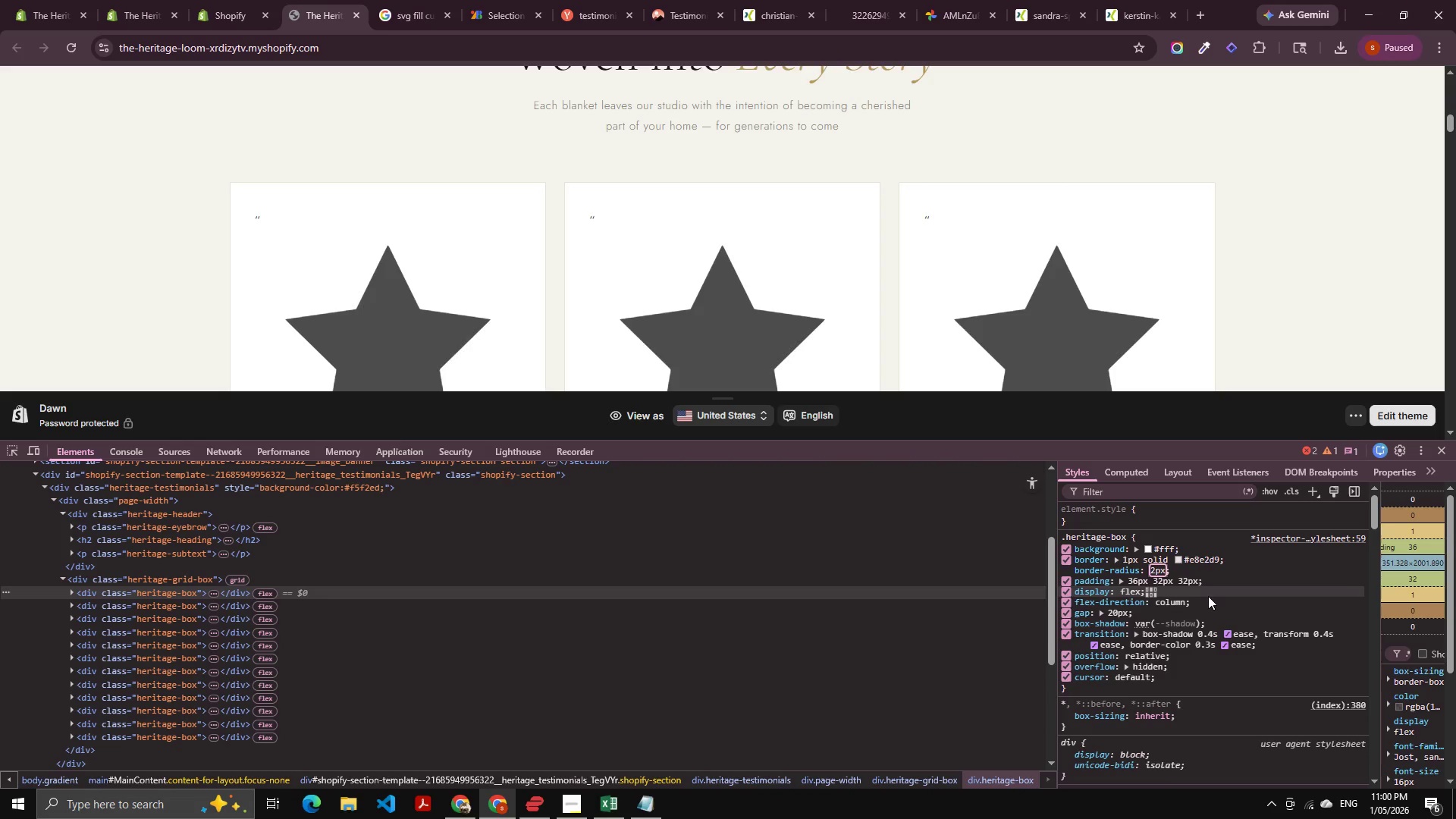 
key(ArrowUp)
 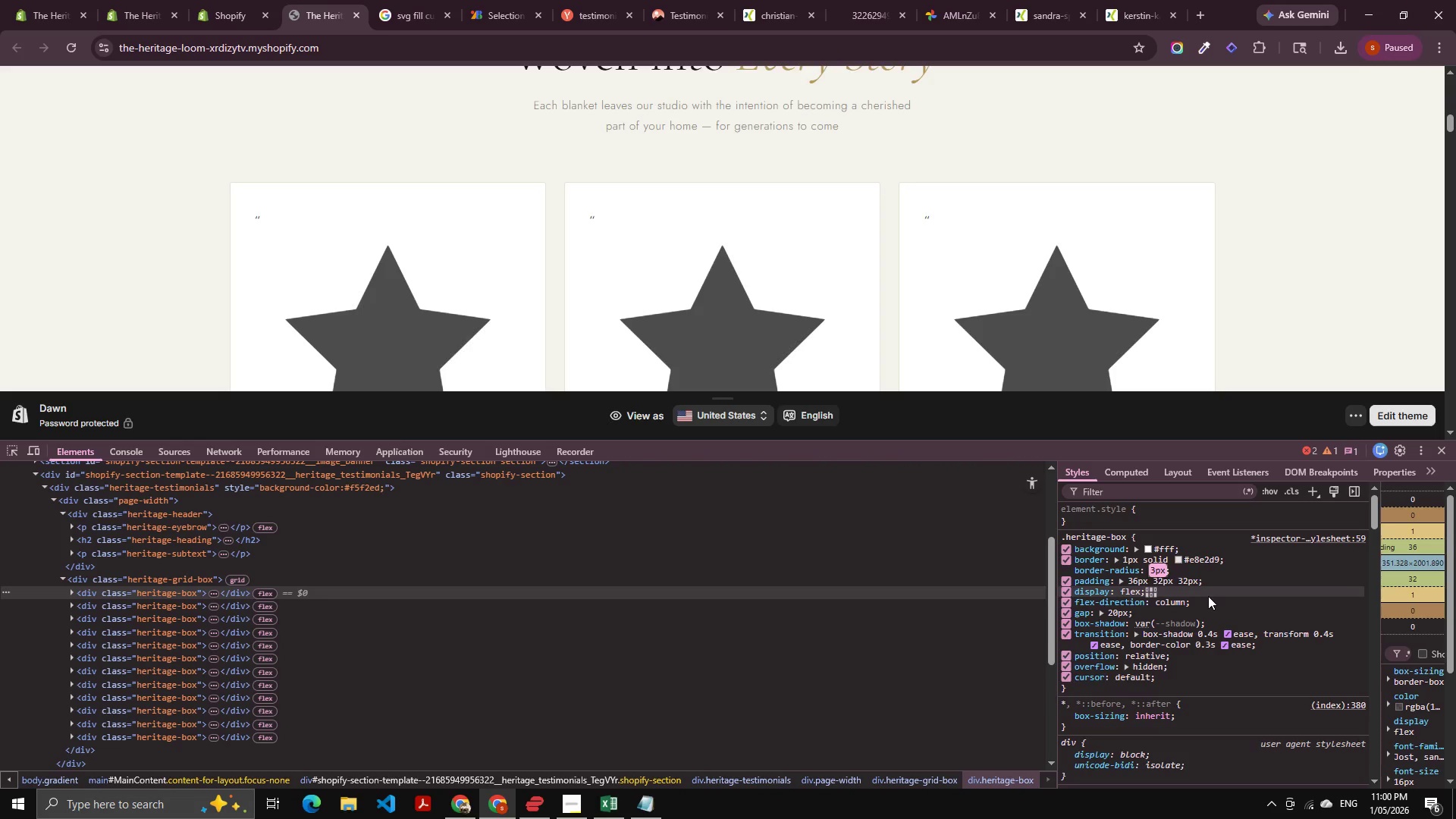 
key(ArrowUp)
 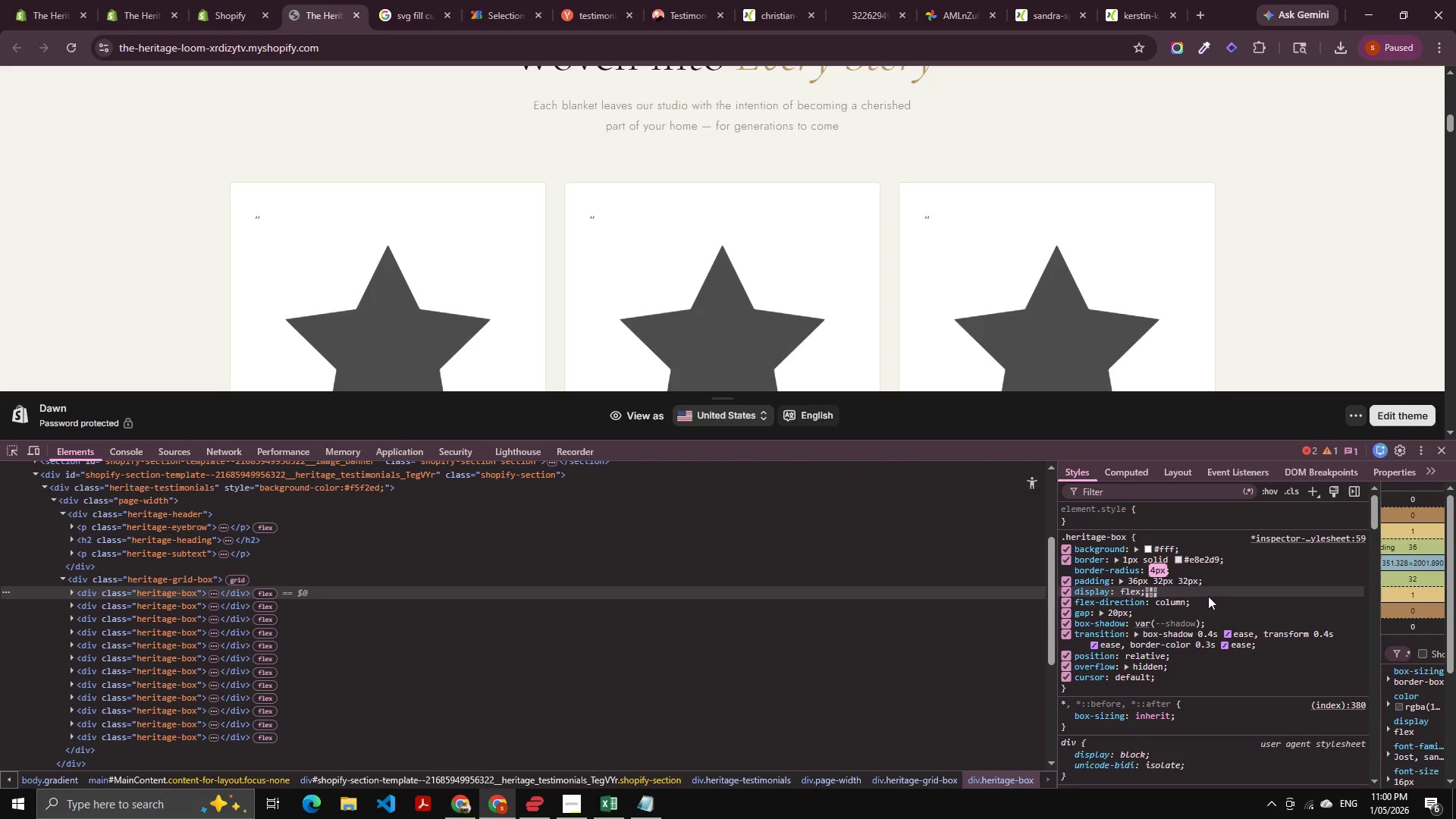 
key(ArrowUp)
 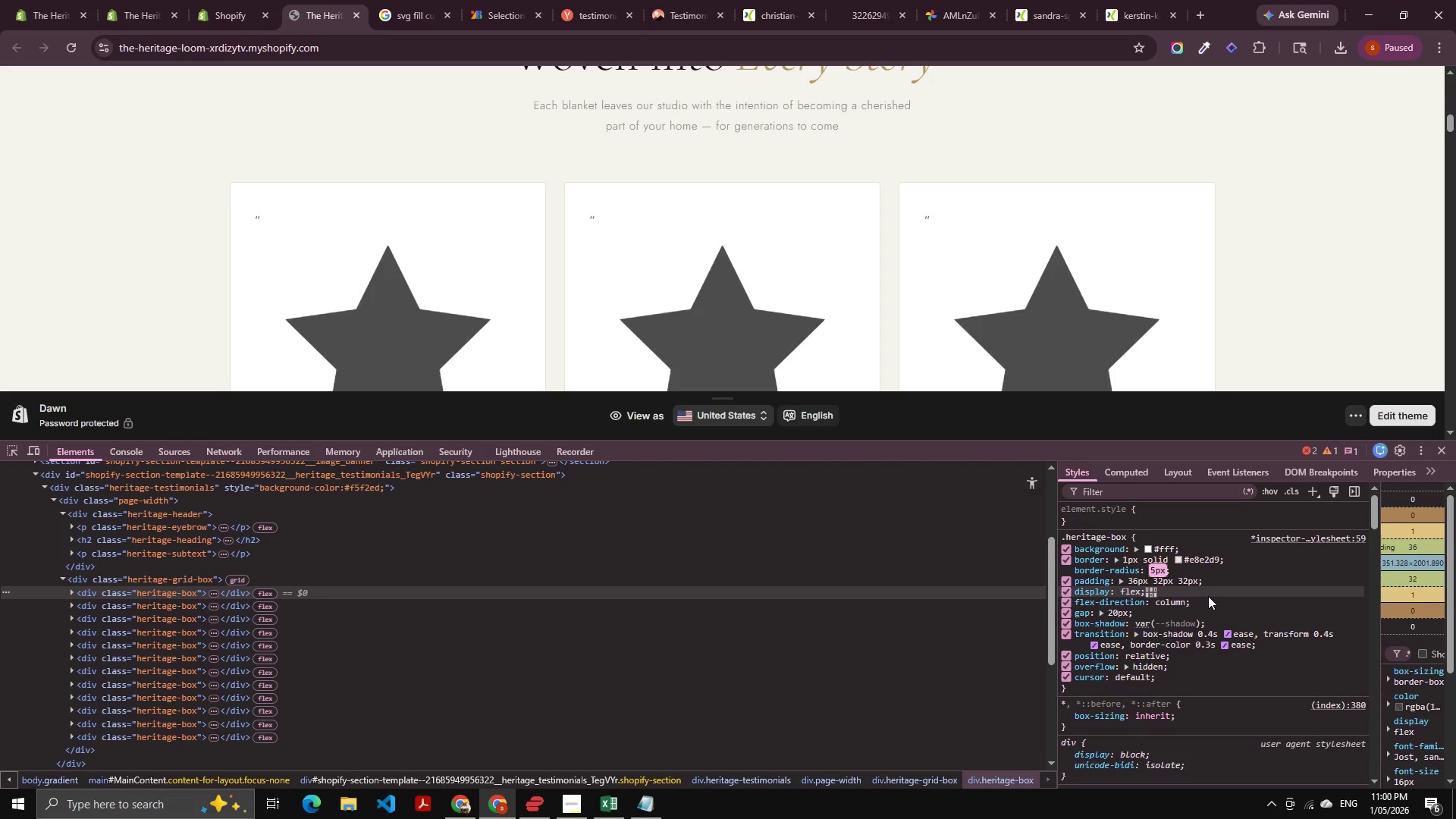 
key(ArrowUp)
 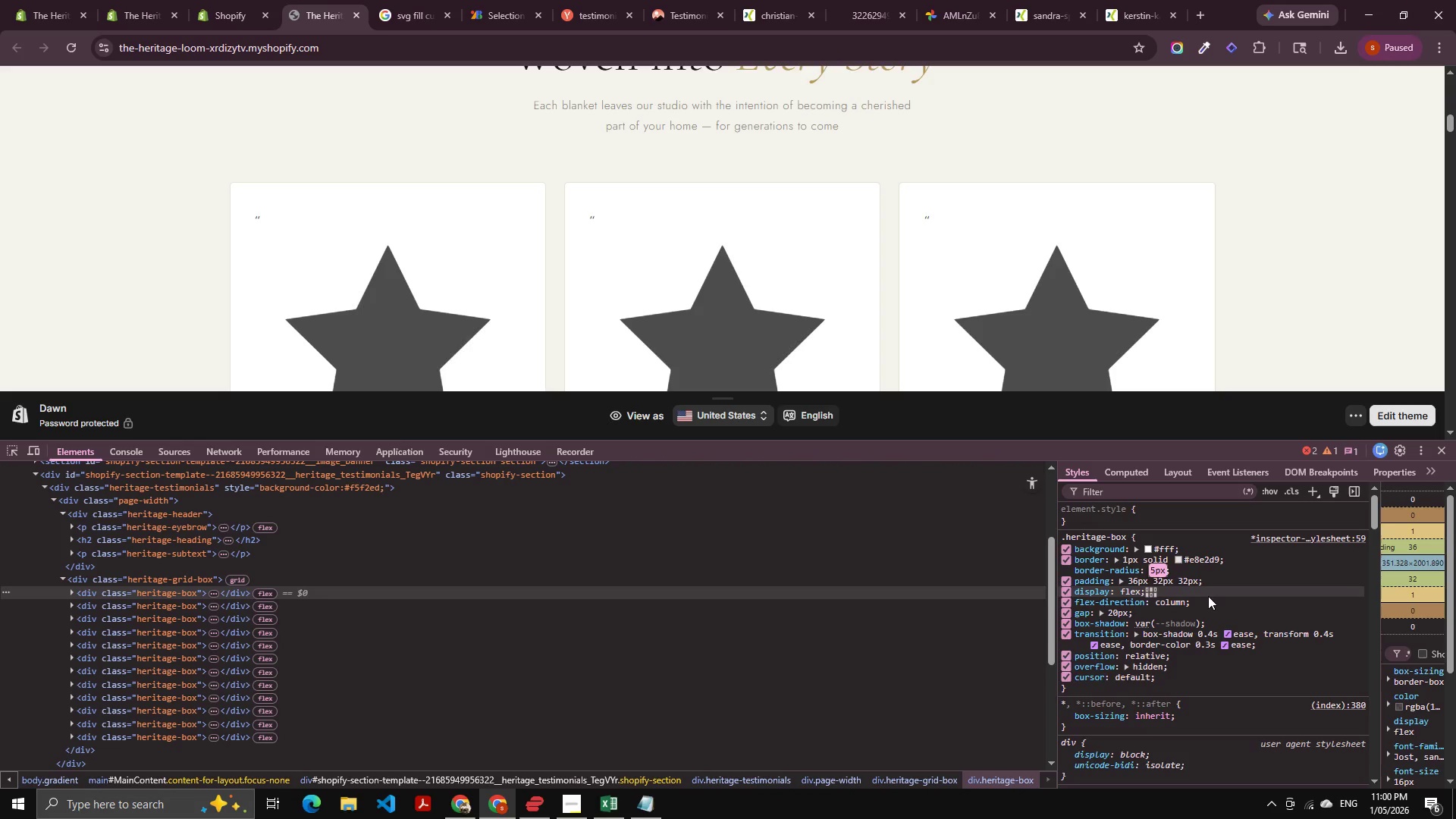 
key(ArrowUp)
 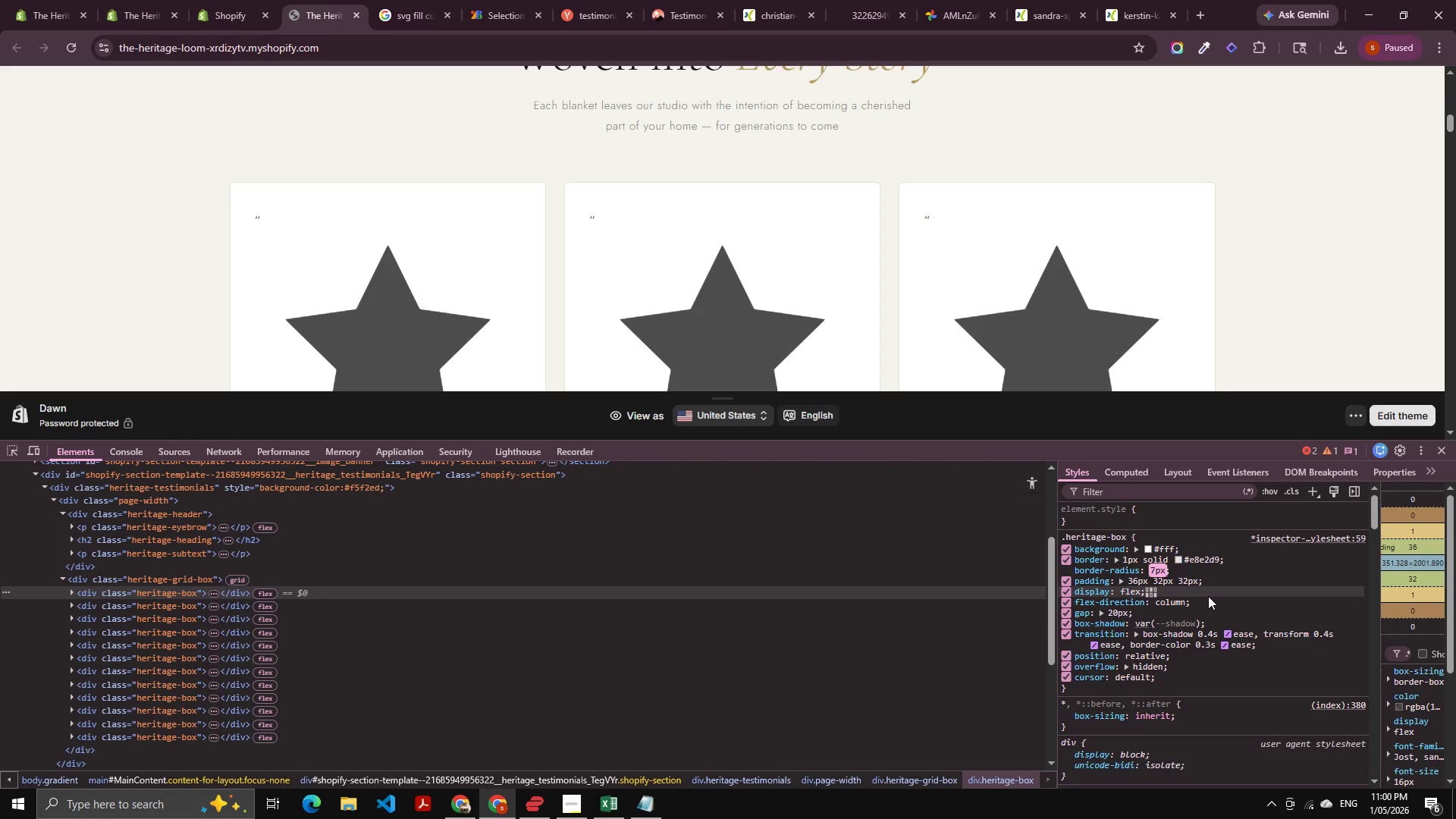 
key(ArrowUp)
 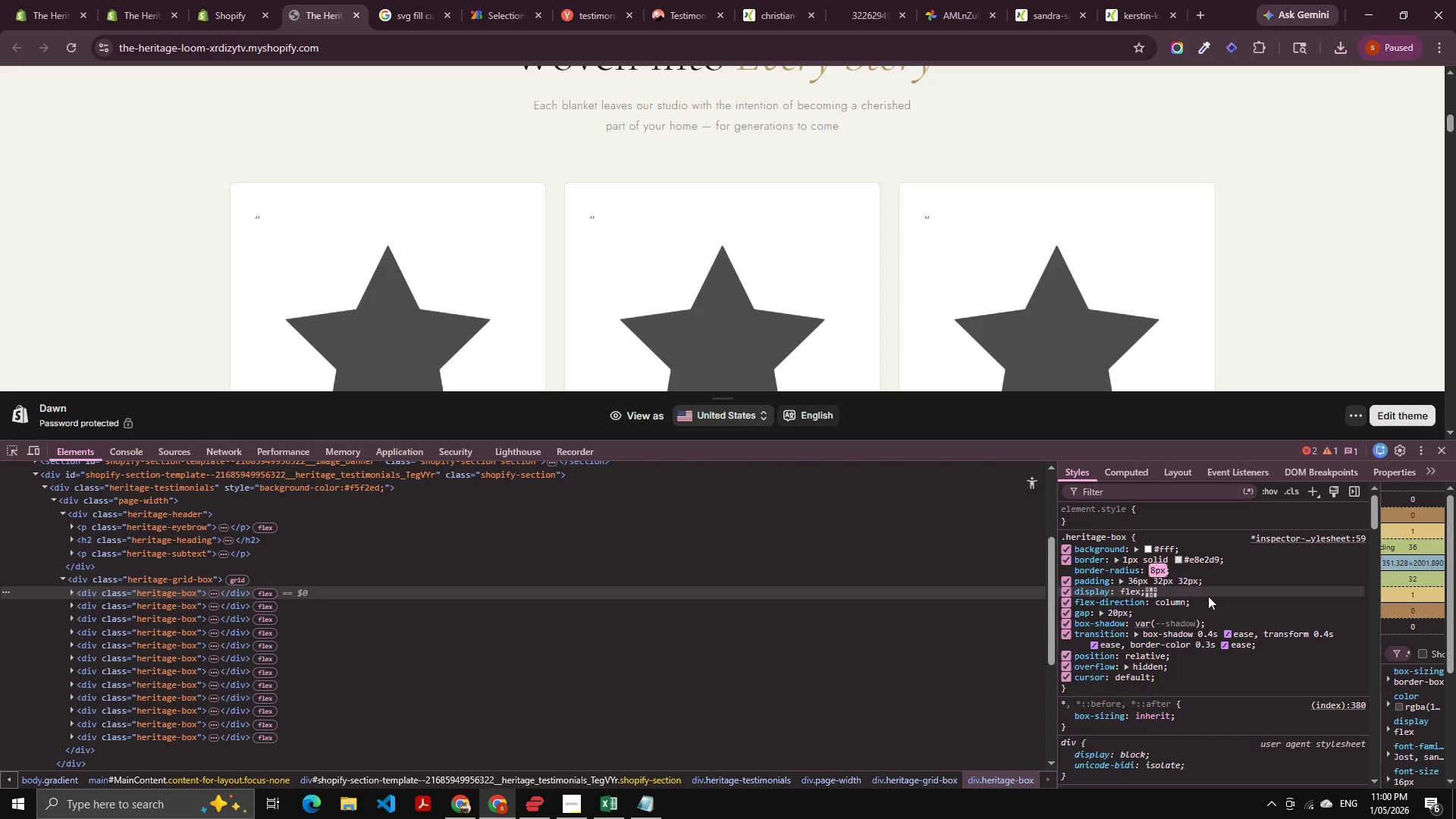 
key(ArrowUp)
 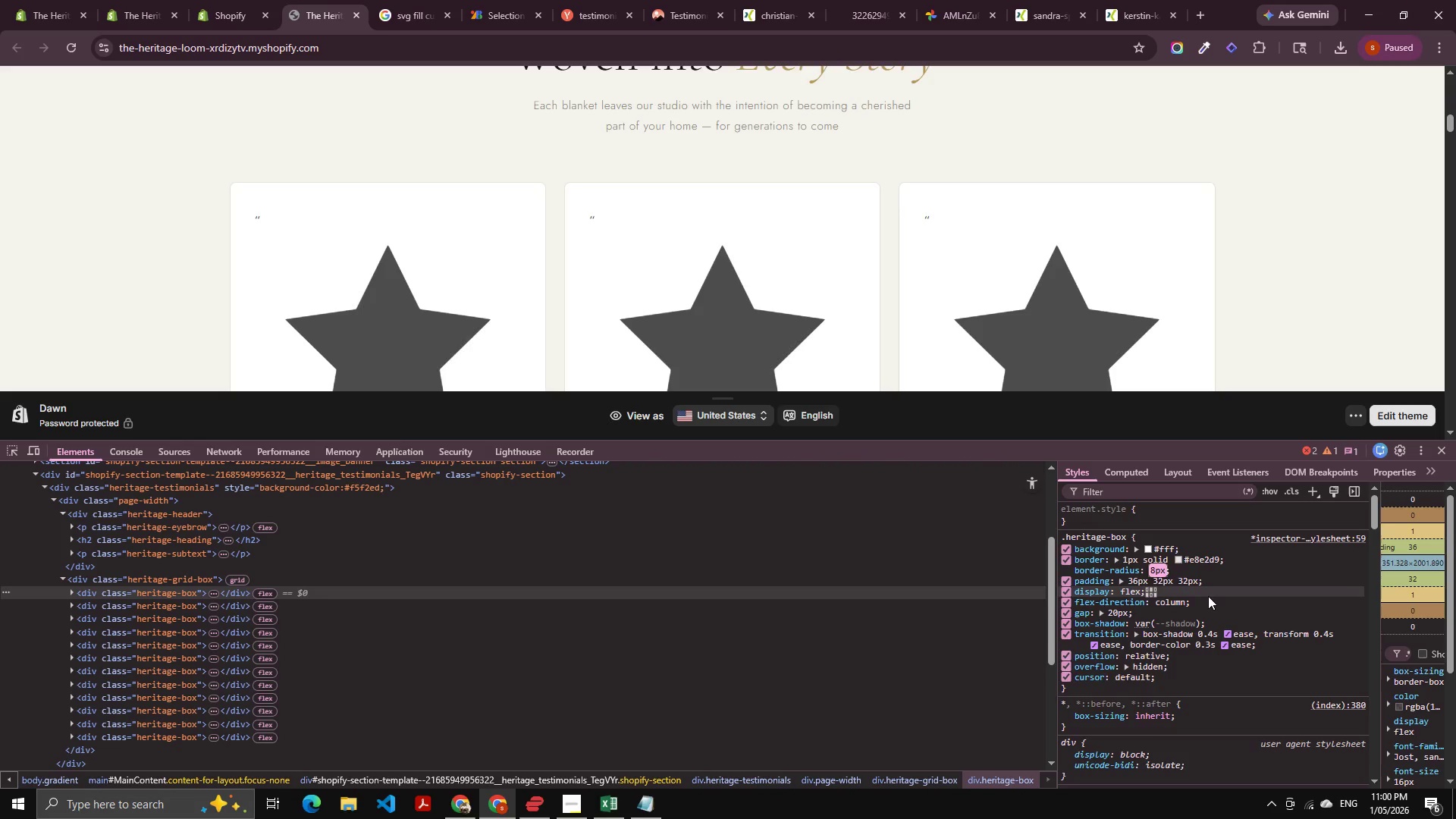 
key(ArrowUp)
 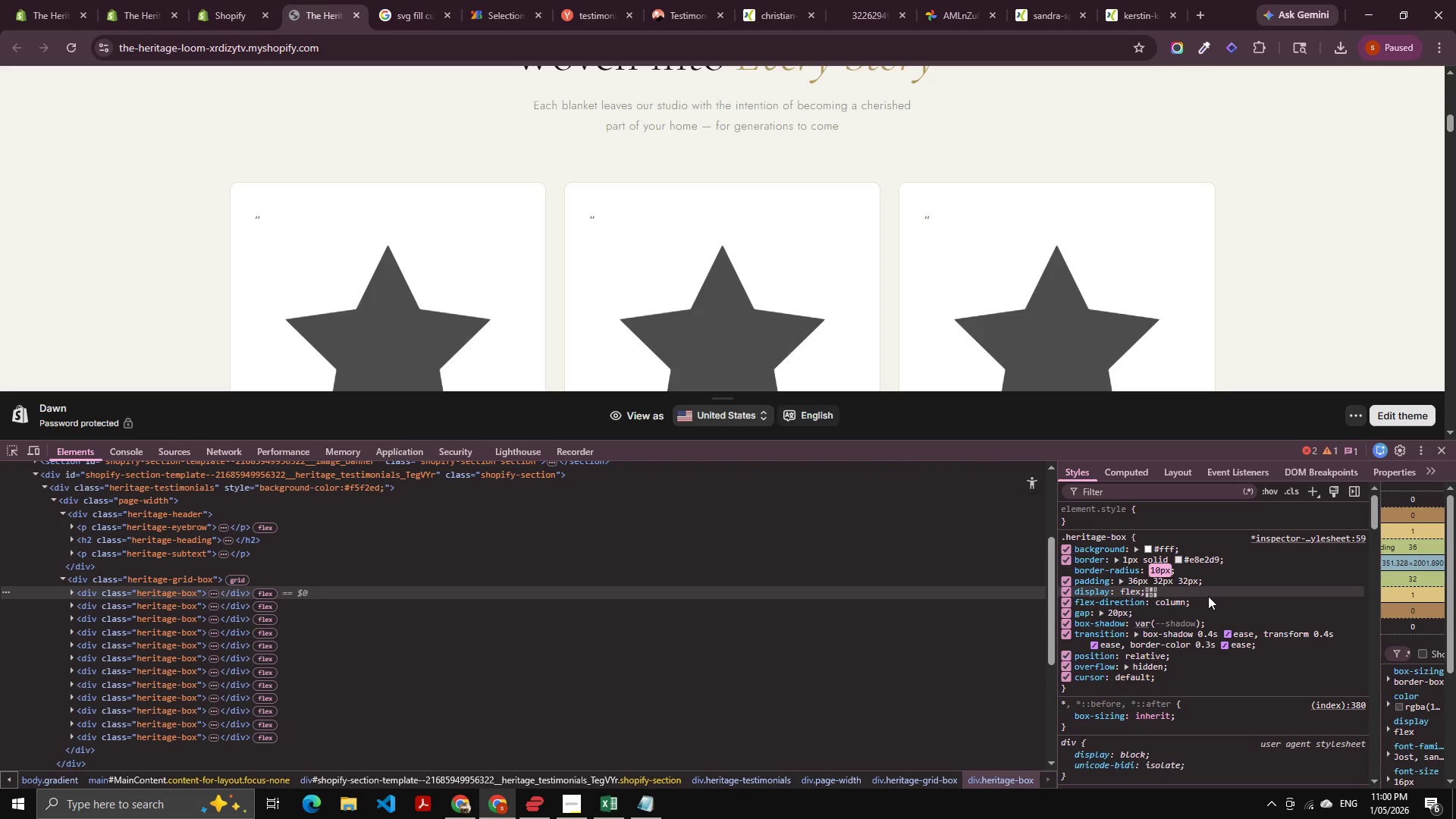 
key(ArrowDown)
 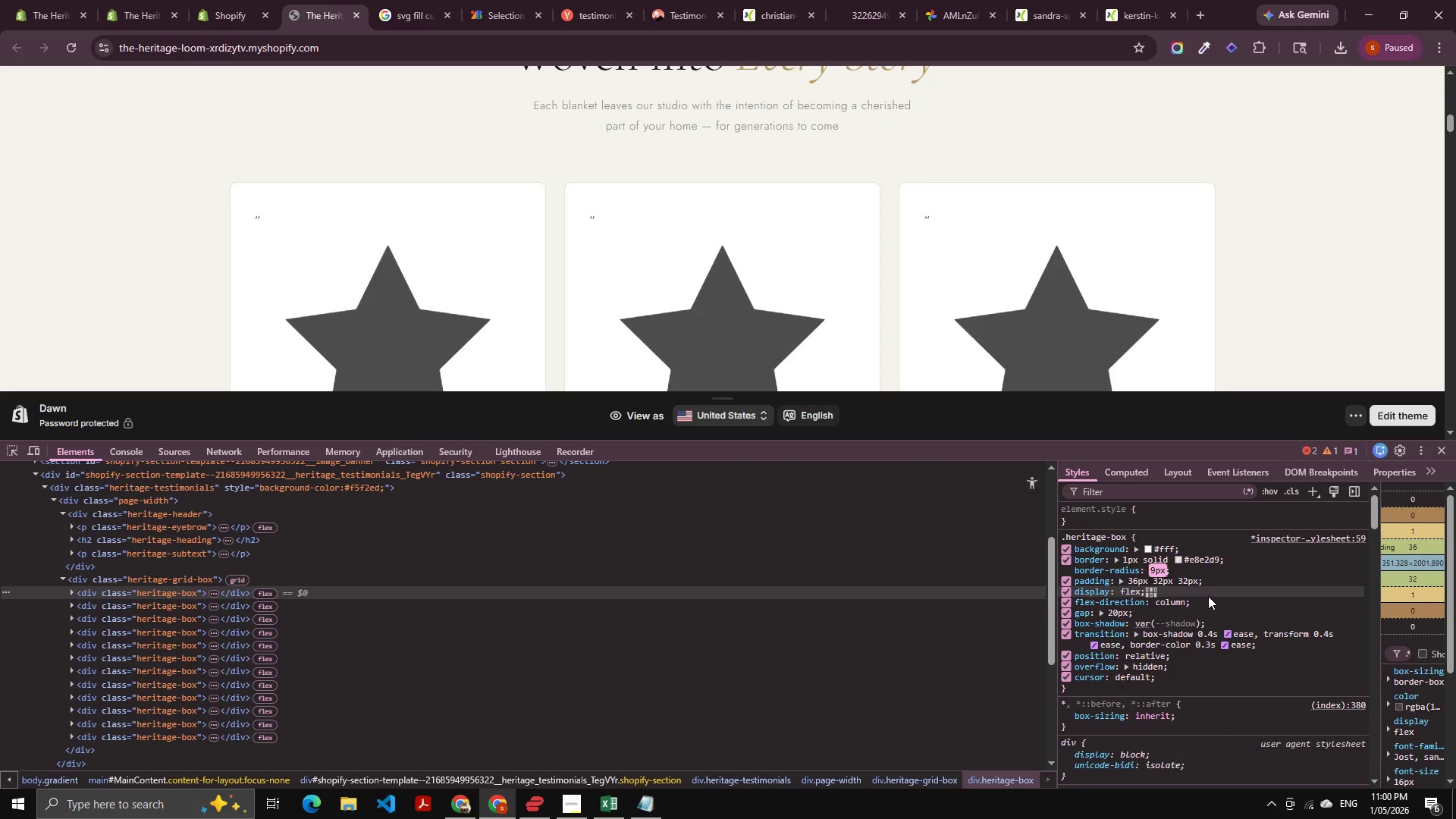 
key(ArrowDown)
 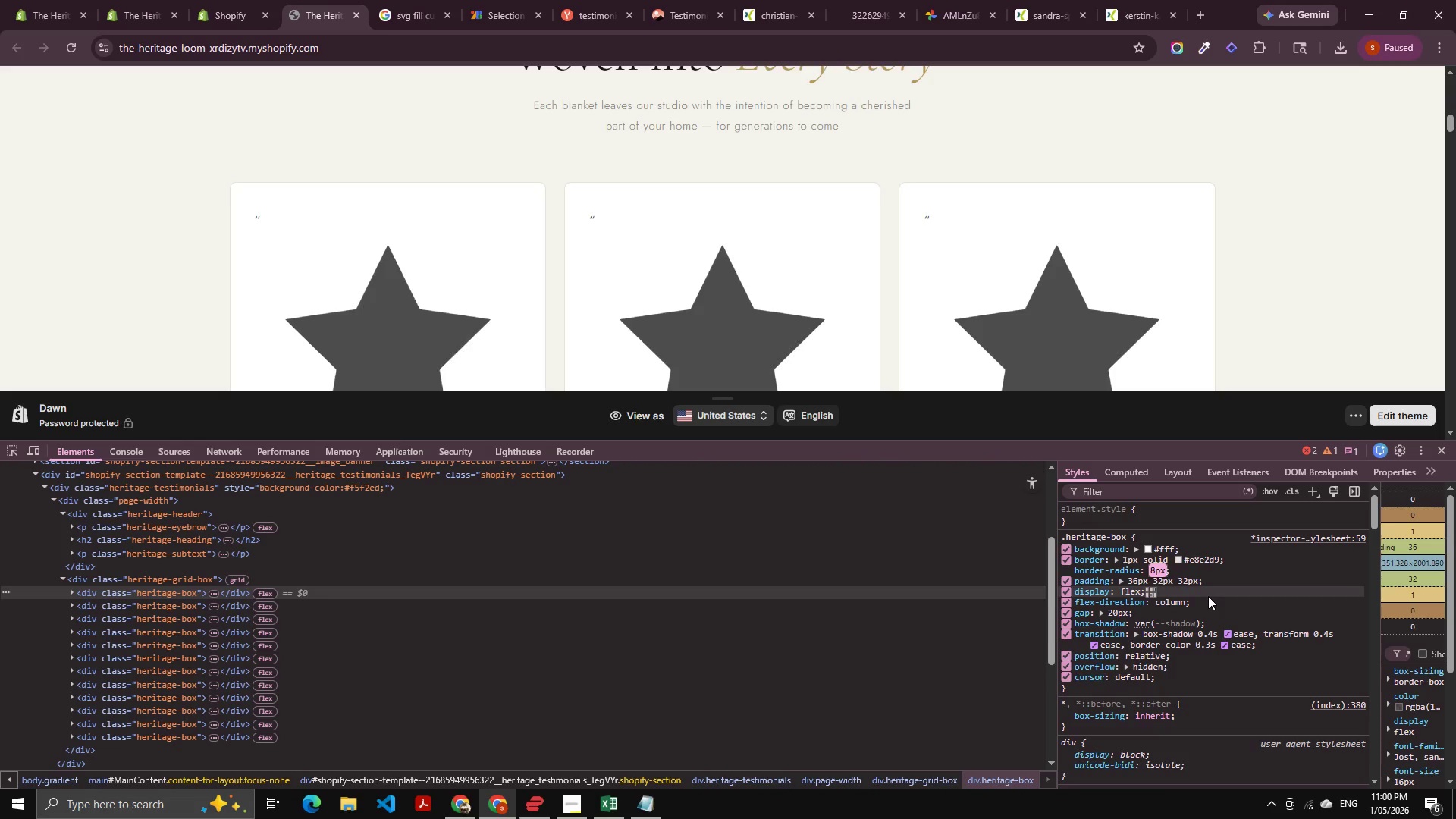 
key(ArrowDown)
 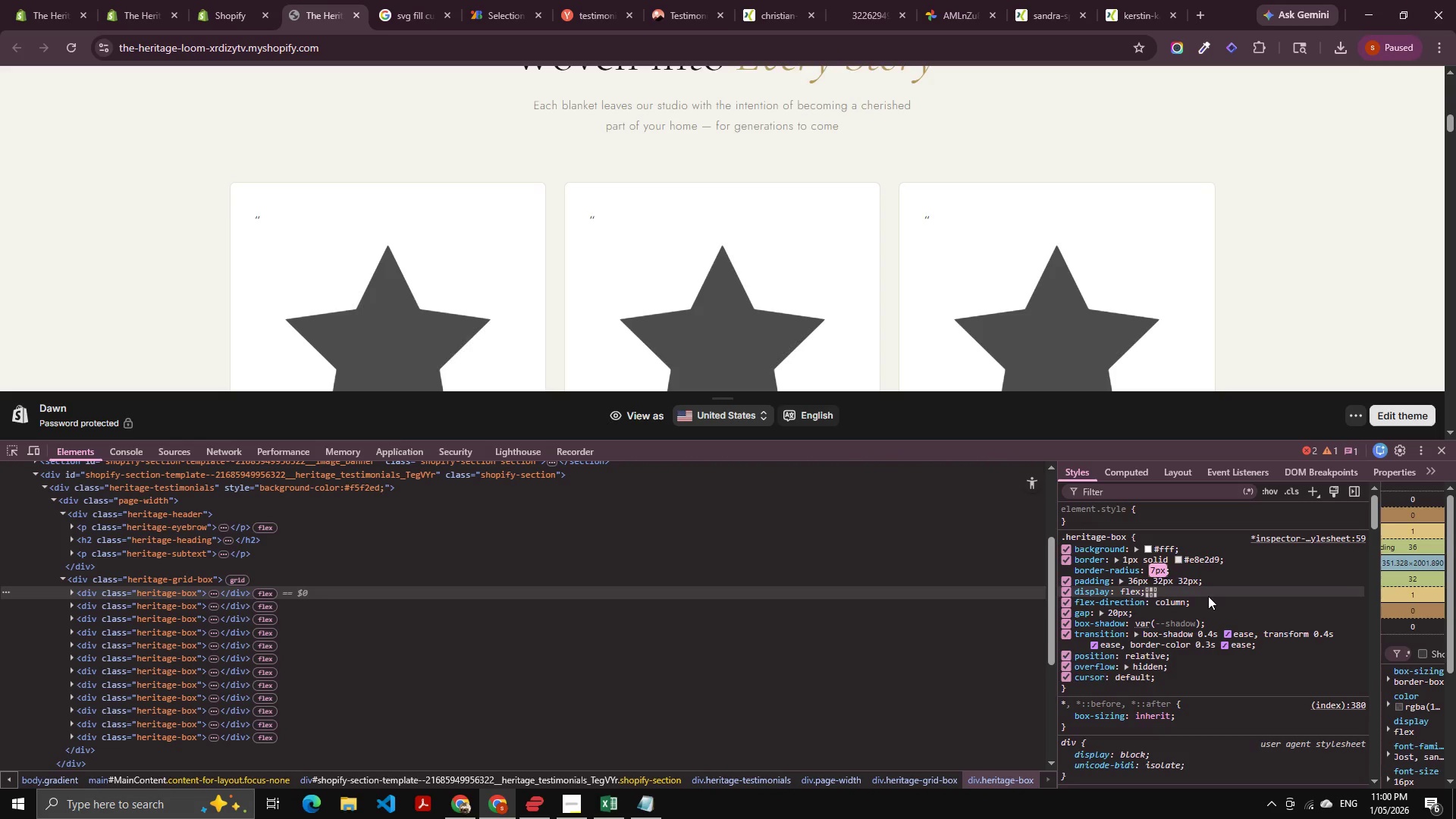 
key(ArrowDown)
 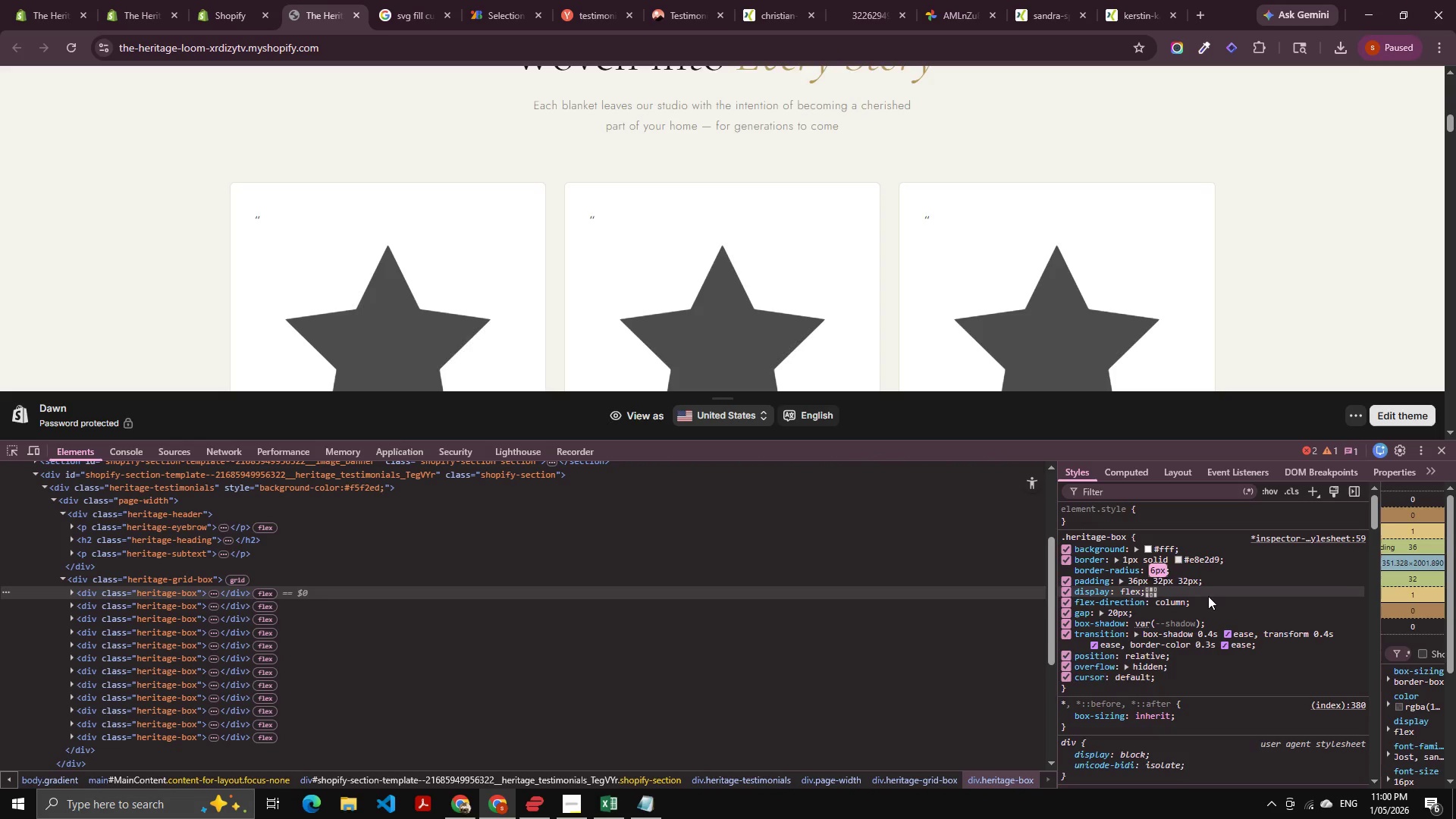 
key(ArrowDown)
 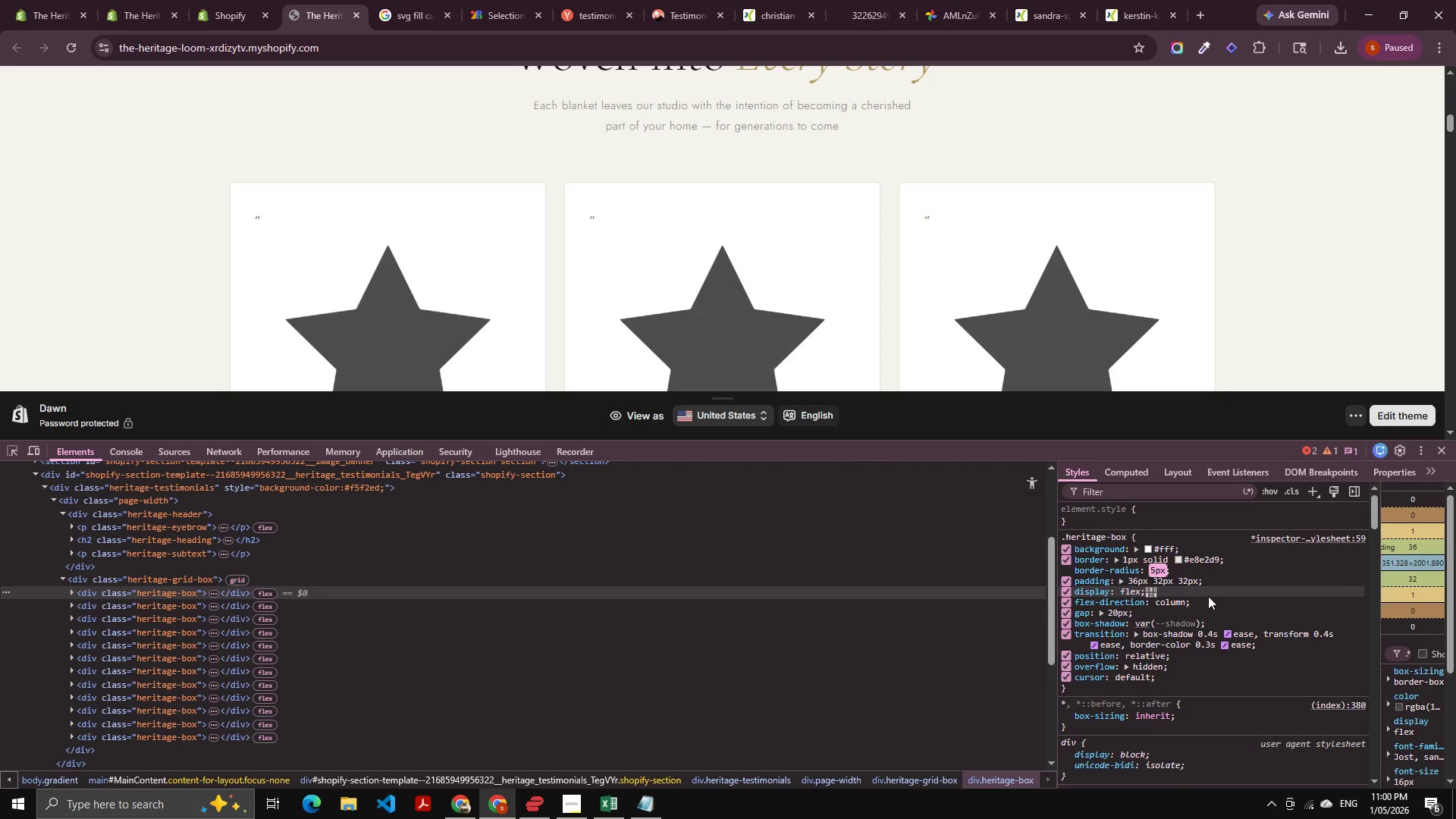 
key(ArrowDown)
 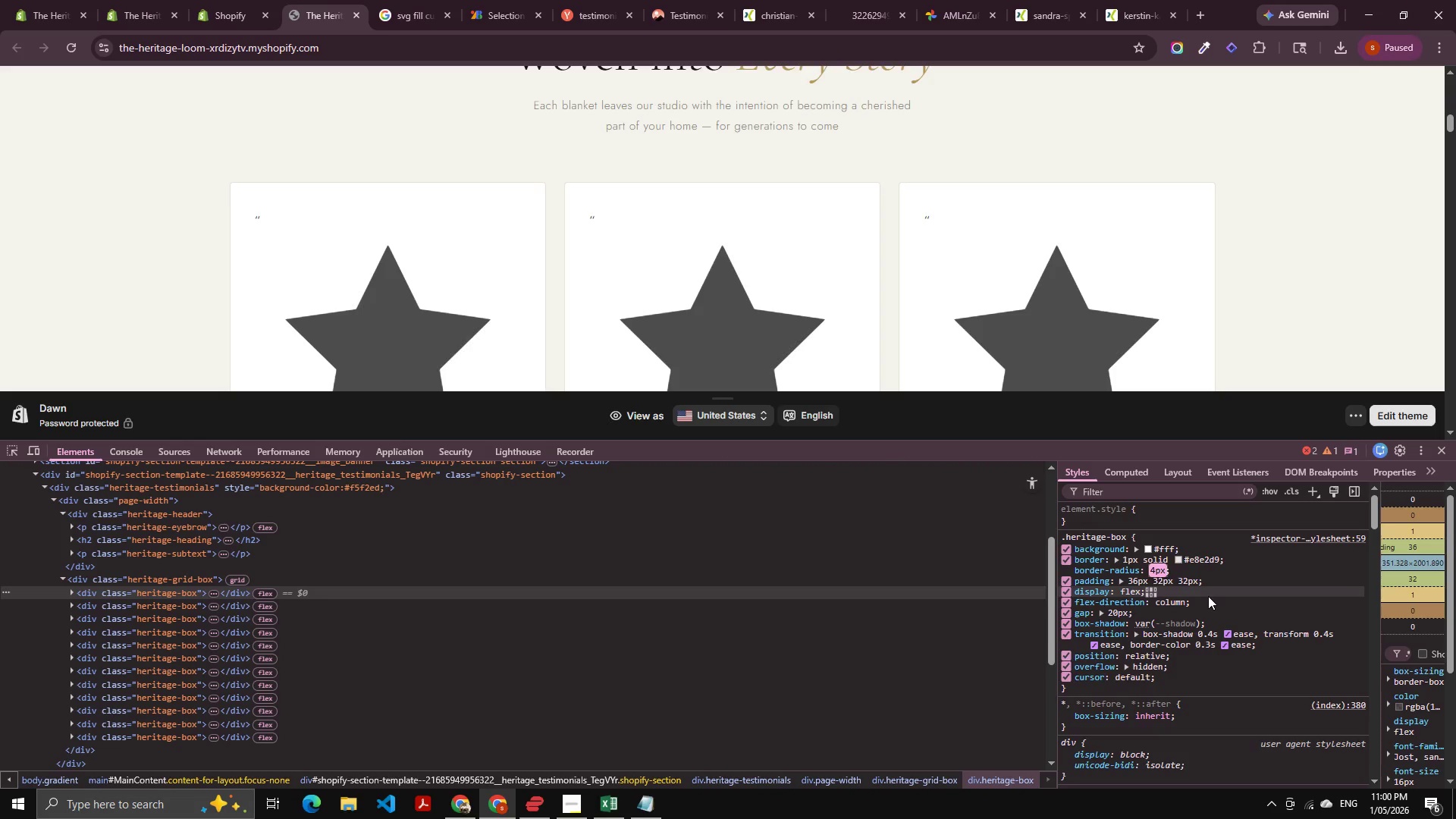 
key(ArrowDown)
 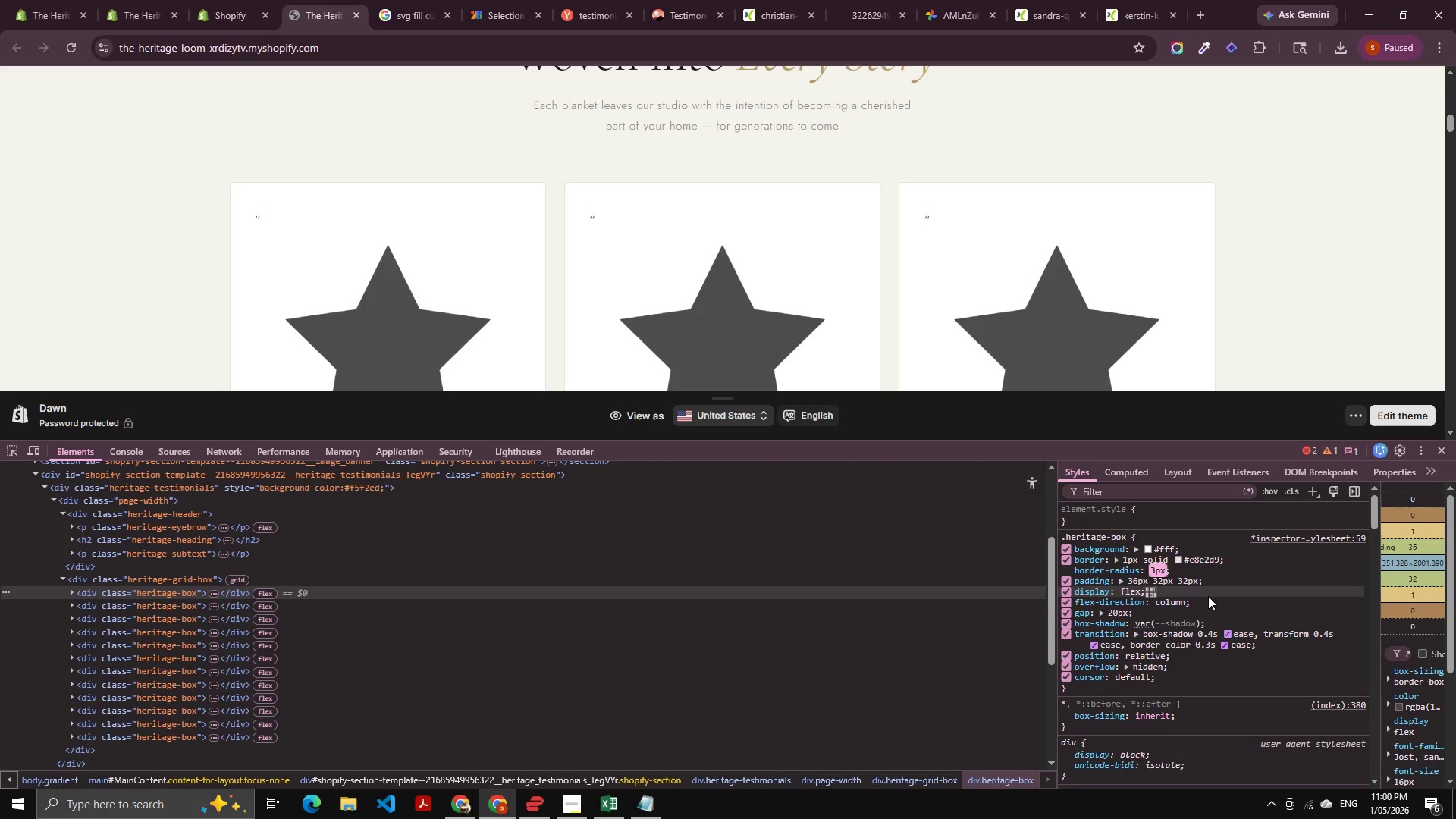 
key(ArrowDown)
 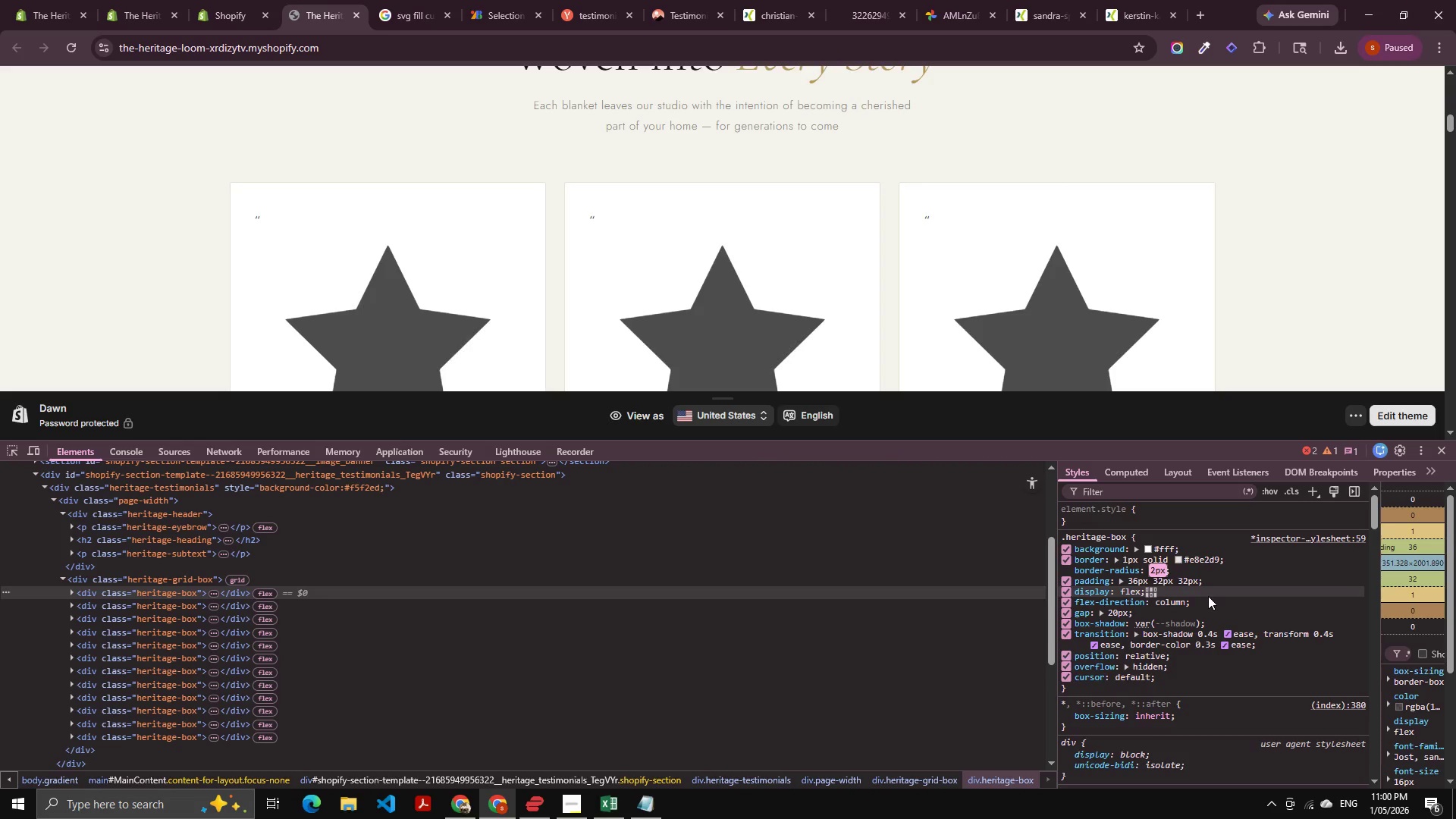 
key(Tab)
 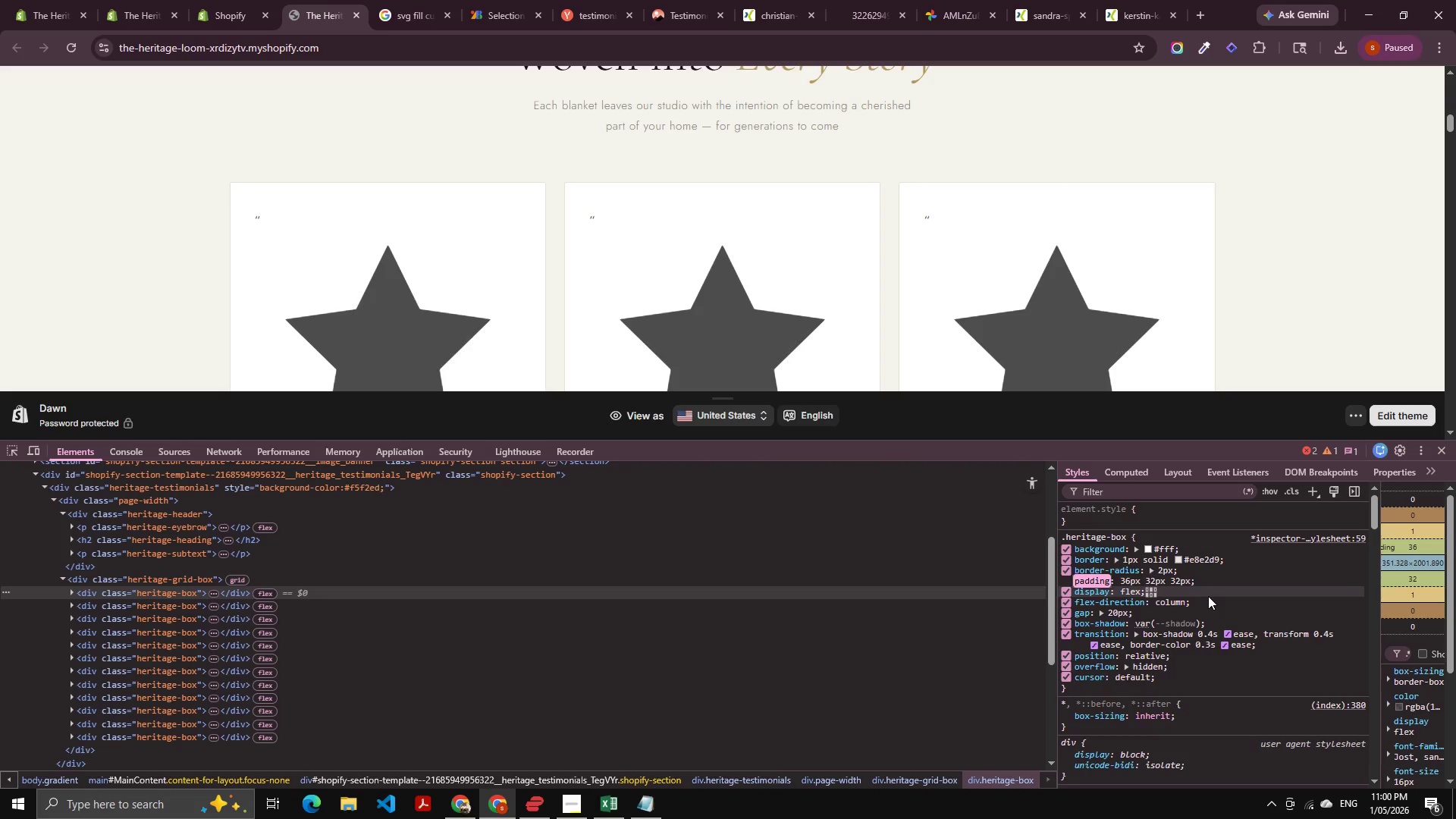 
key(Tab)
 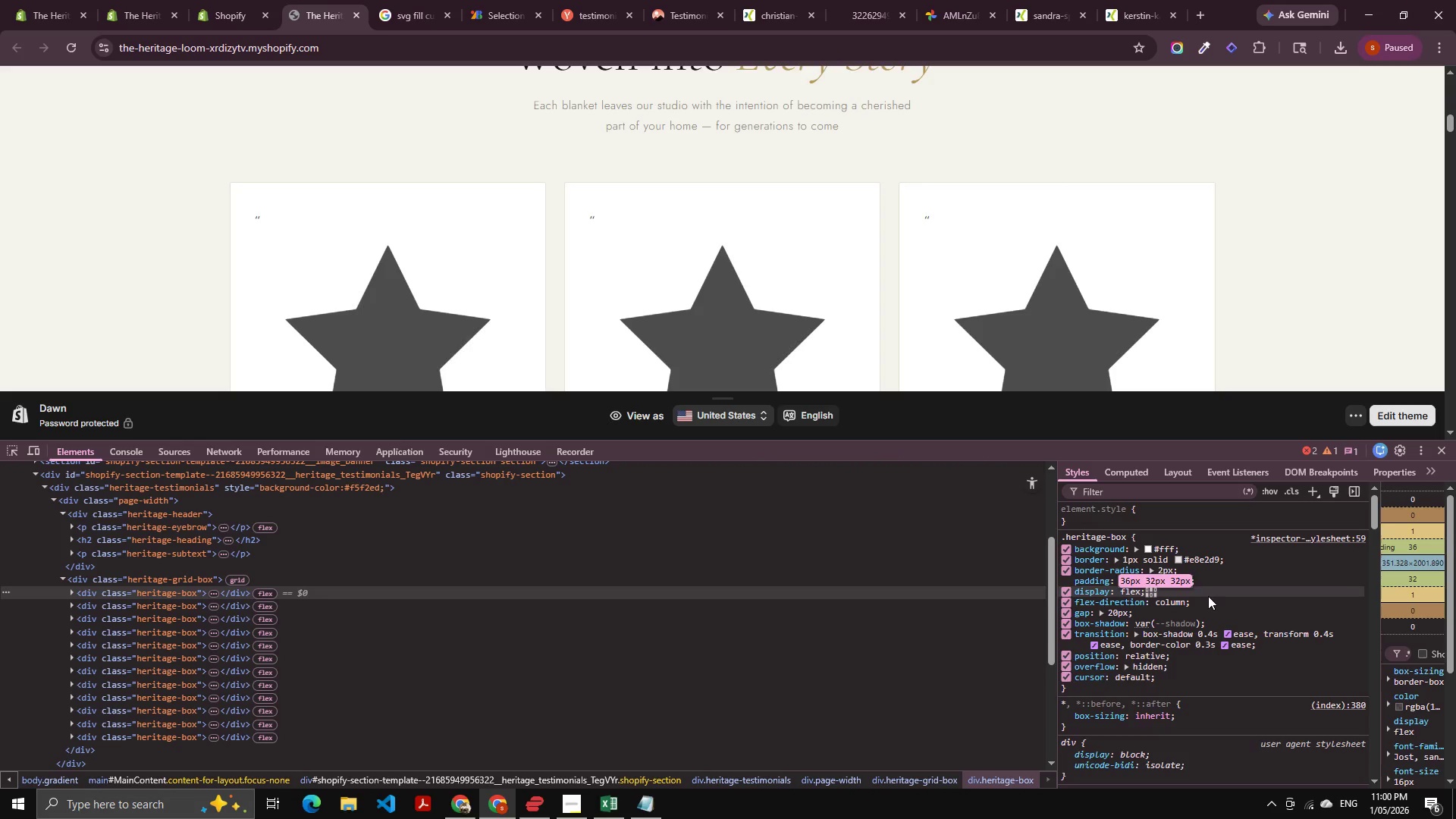 
key(Tab)
 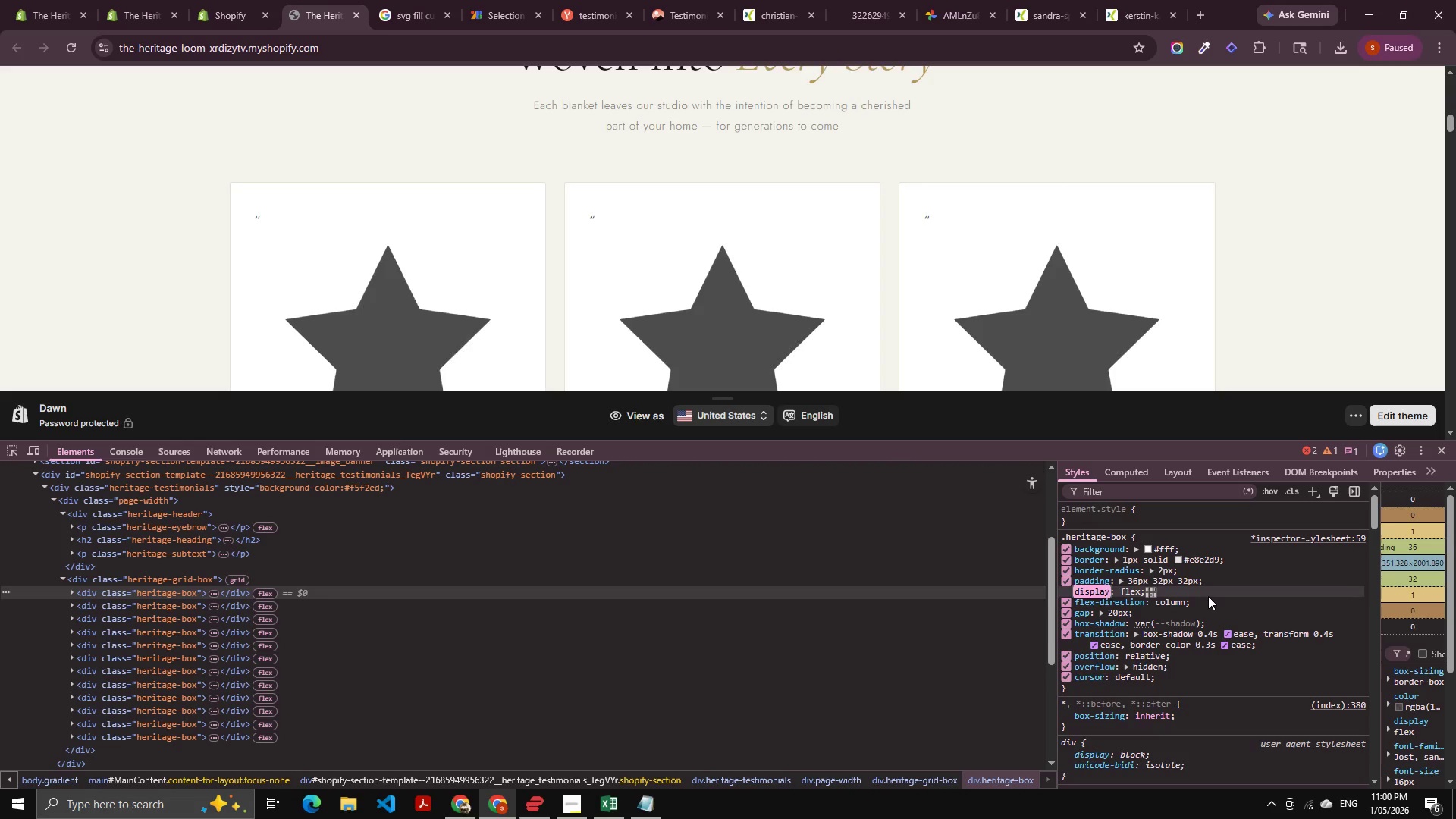 
key(Tab)
 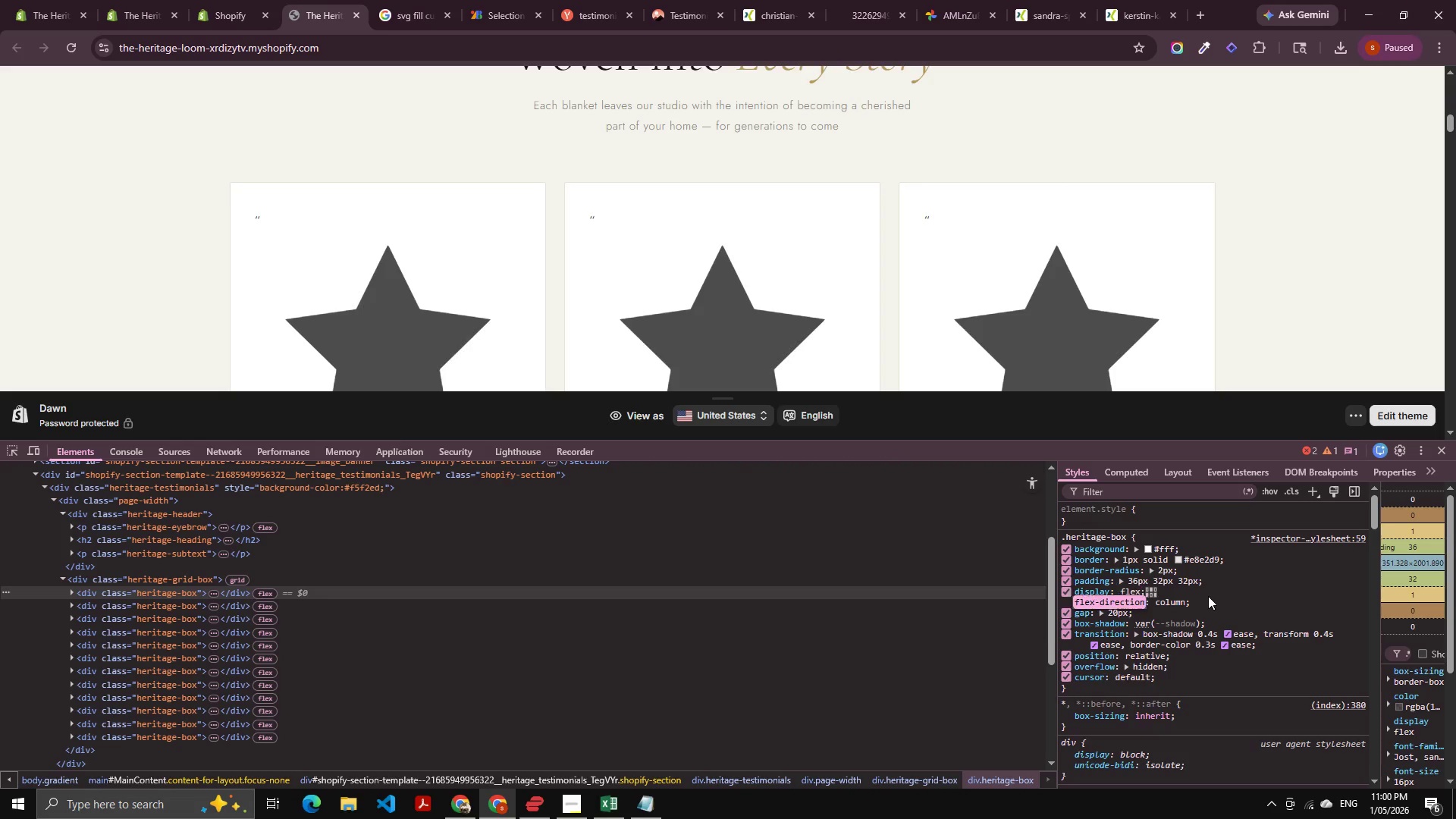 
key(Tab)
 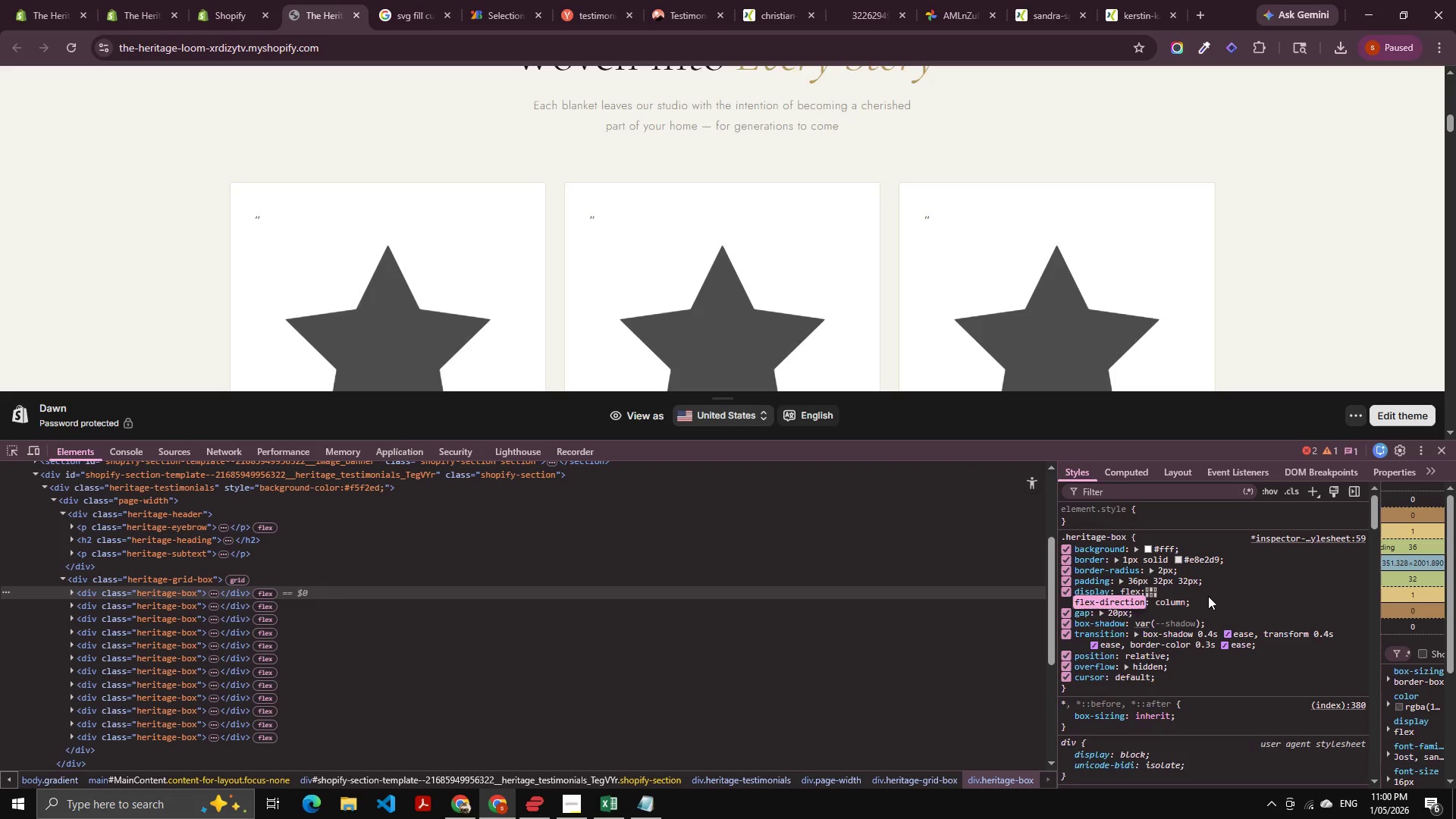 
key(Tab)
 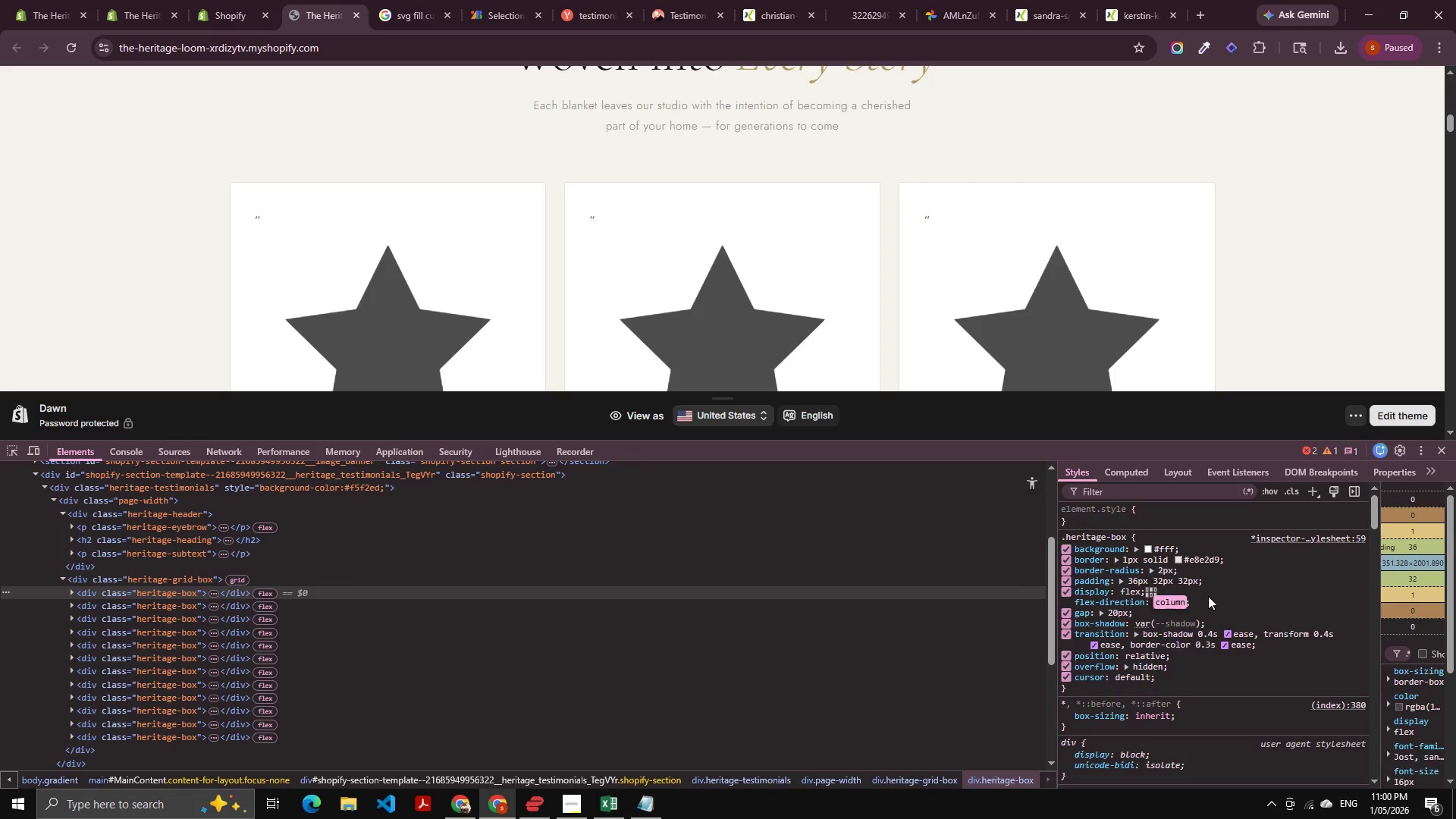 
key(Tab)
 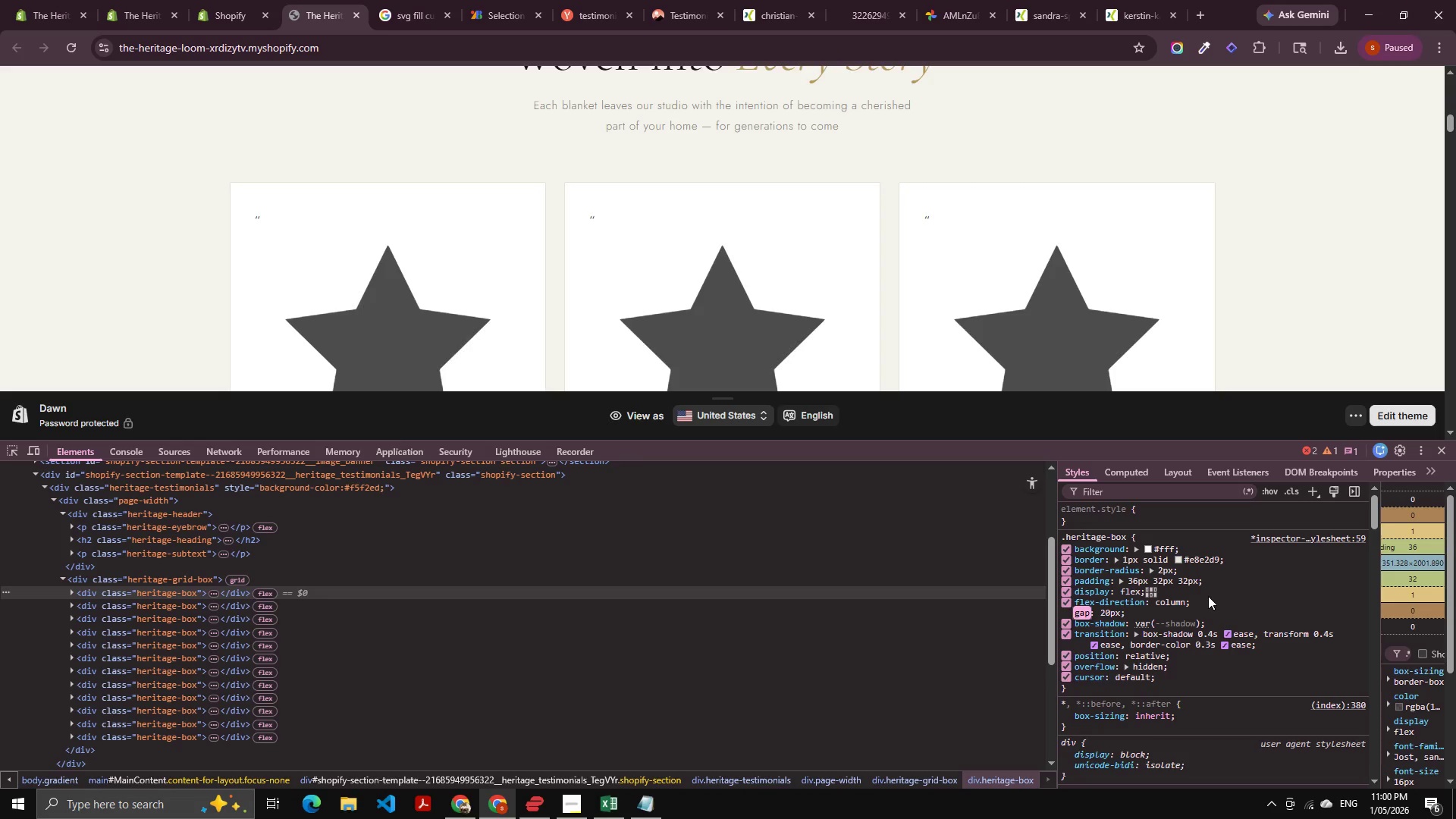 
key(Alt+AltLeft)
 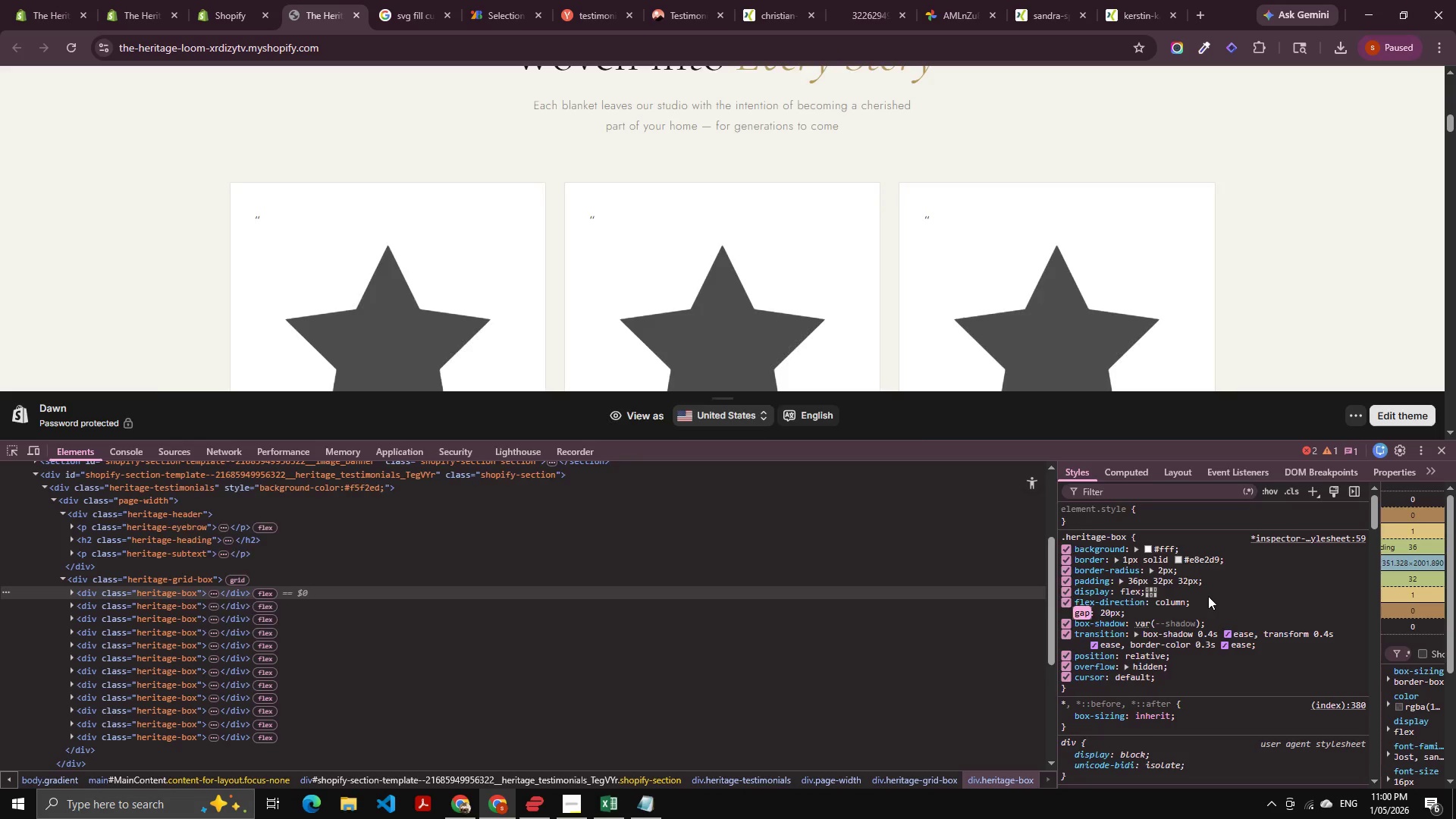 
key(Alt+Tab)
 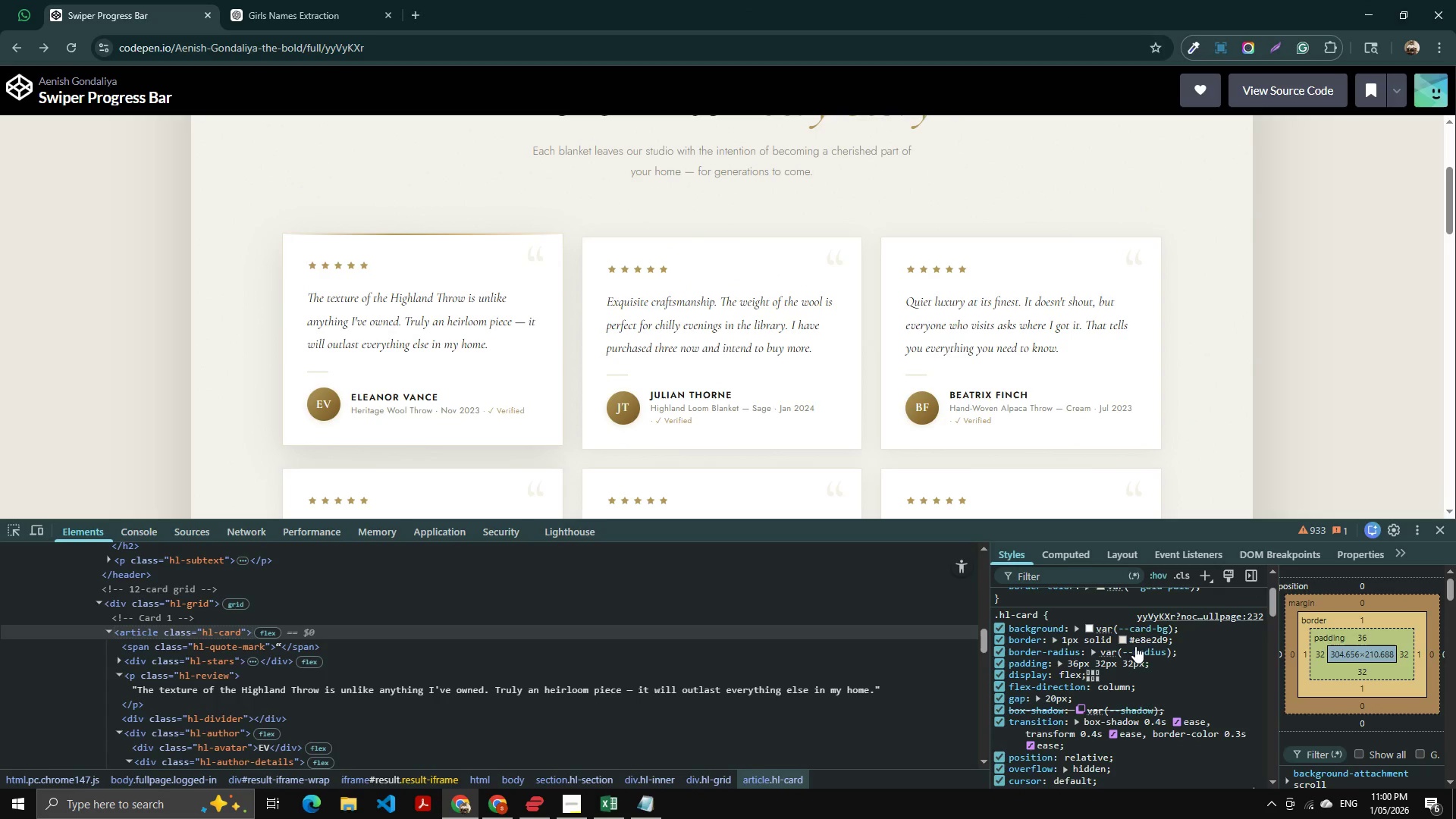 
scroll: coordinate [1131, 687], scroll_direction: down, amount: 1.0
 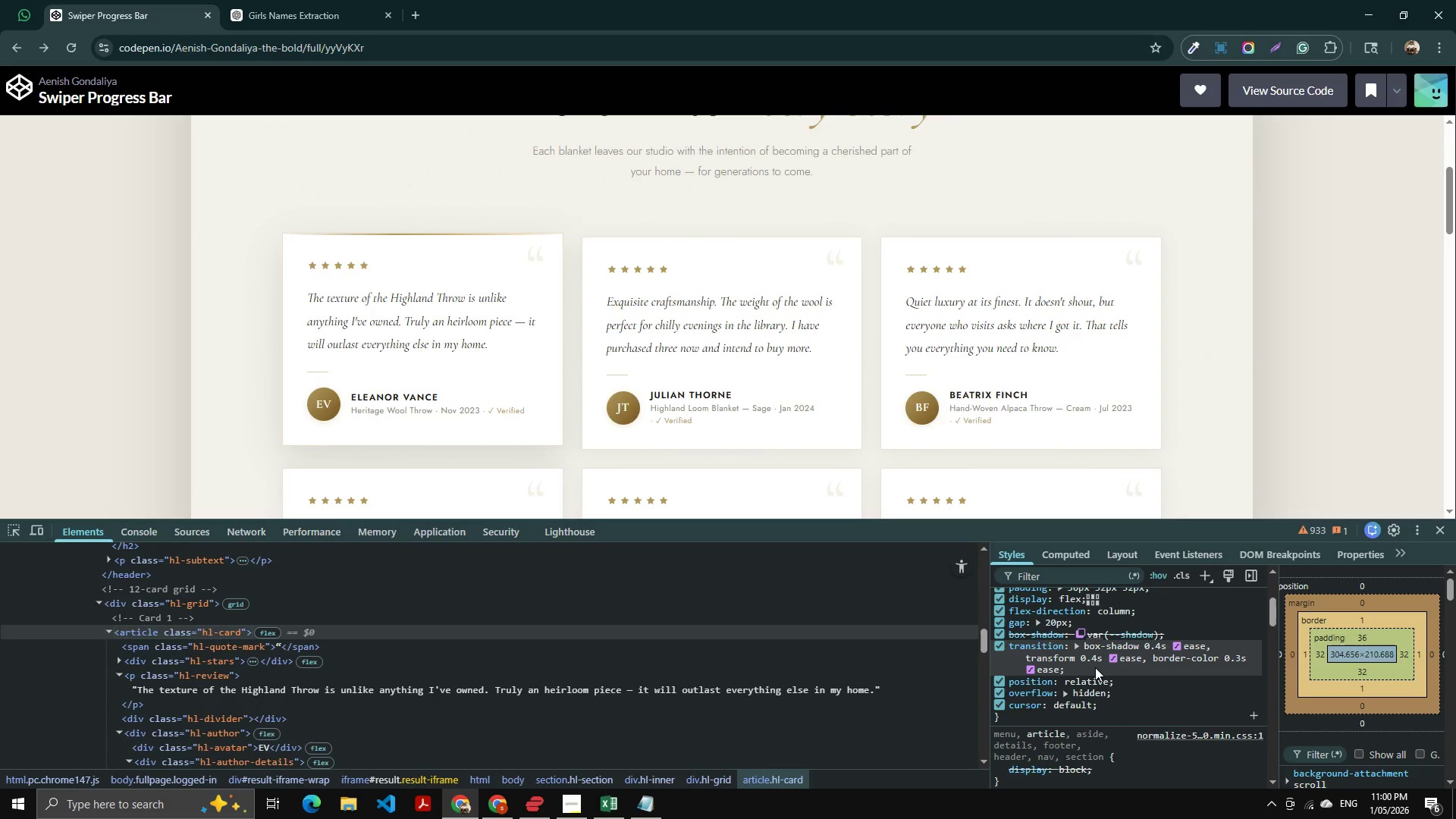 
scroll: coordinate [1094, 666], scroll_direction: up, amount: 4.0
 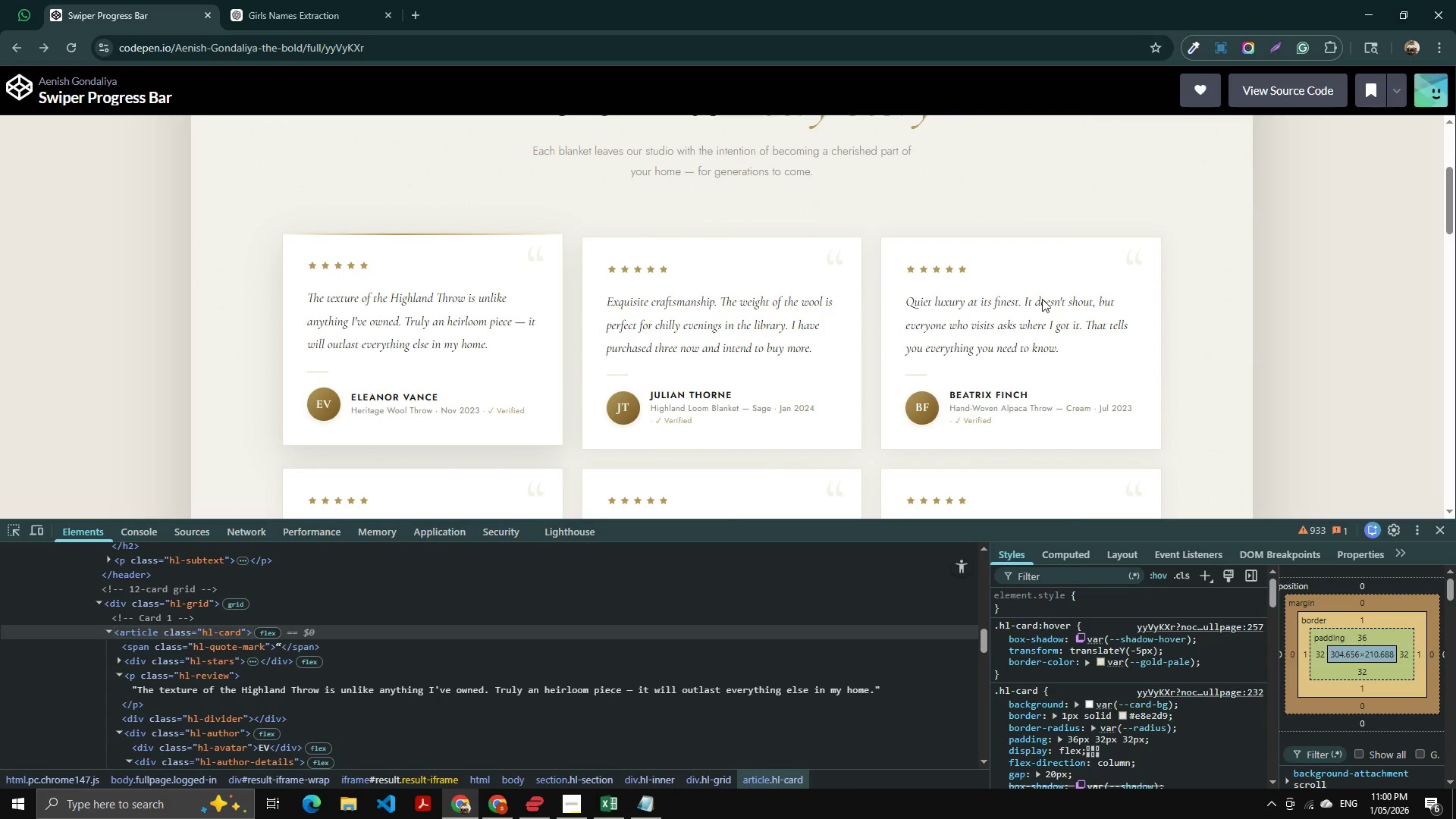 
left_click([1175, 185])
 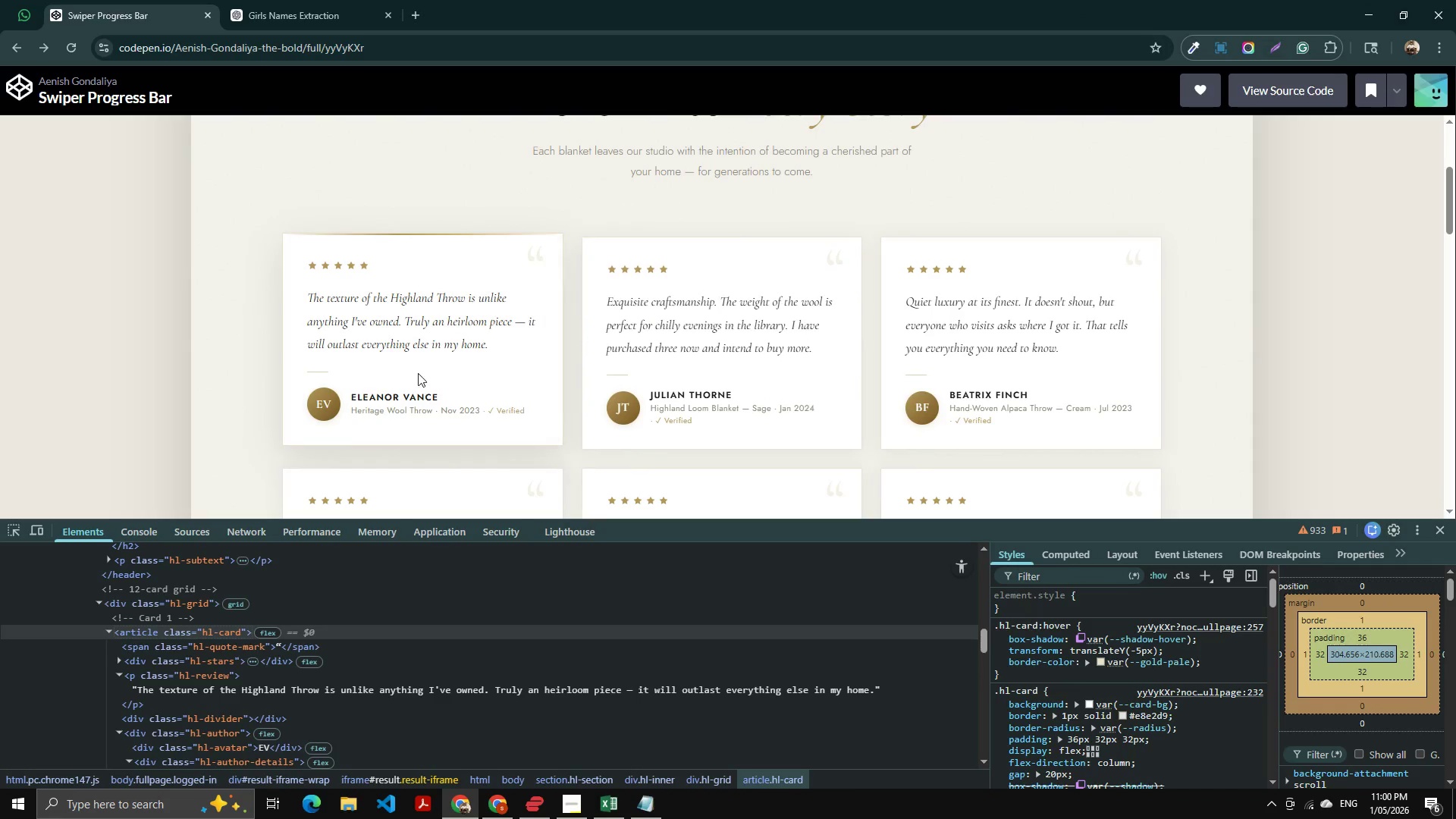 
scroll: coordinate [1178, 673], scroll_direction: down, amount: 2.0
 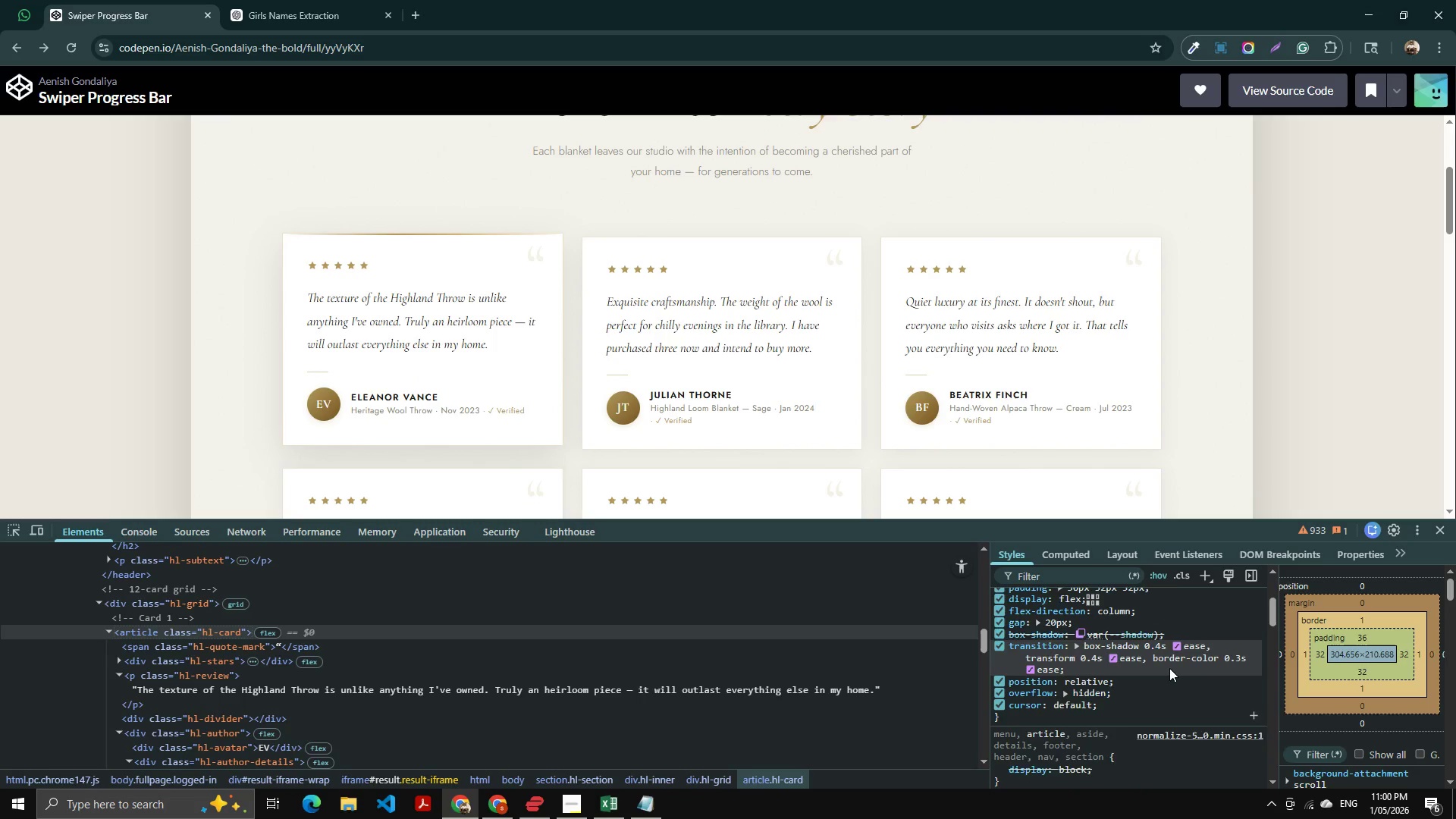 
scroll: coordinate [1169, 668], scroll_direction: up, amount: 2.0
 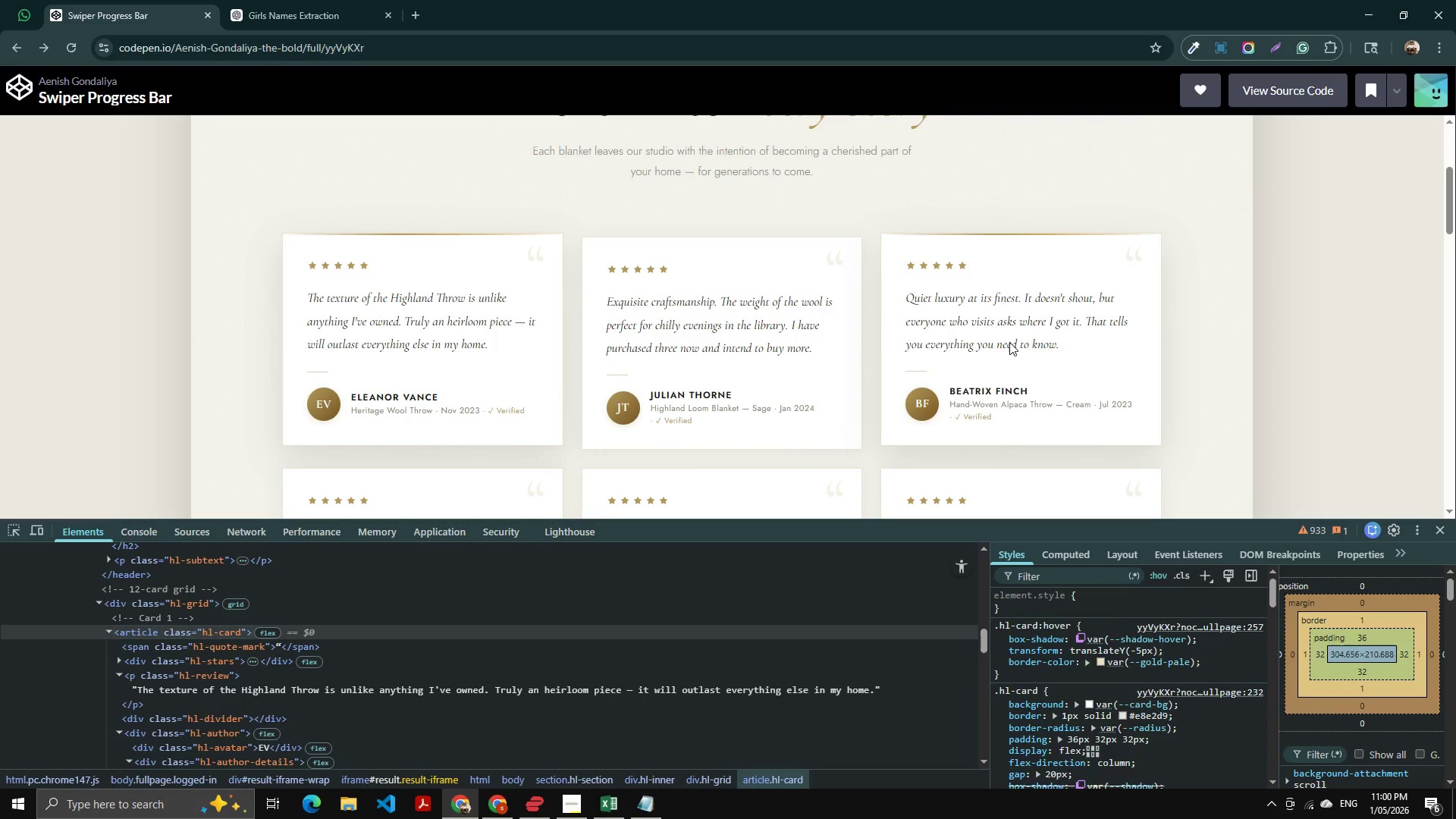 
scroll: coordinate [709, 277], scroll_direction: down, amount: 5.0
 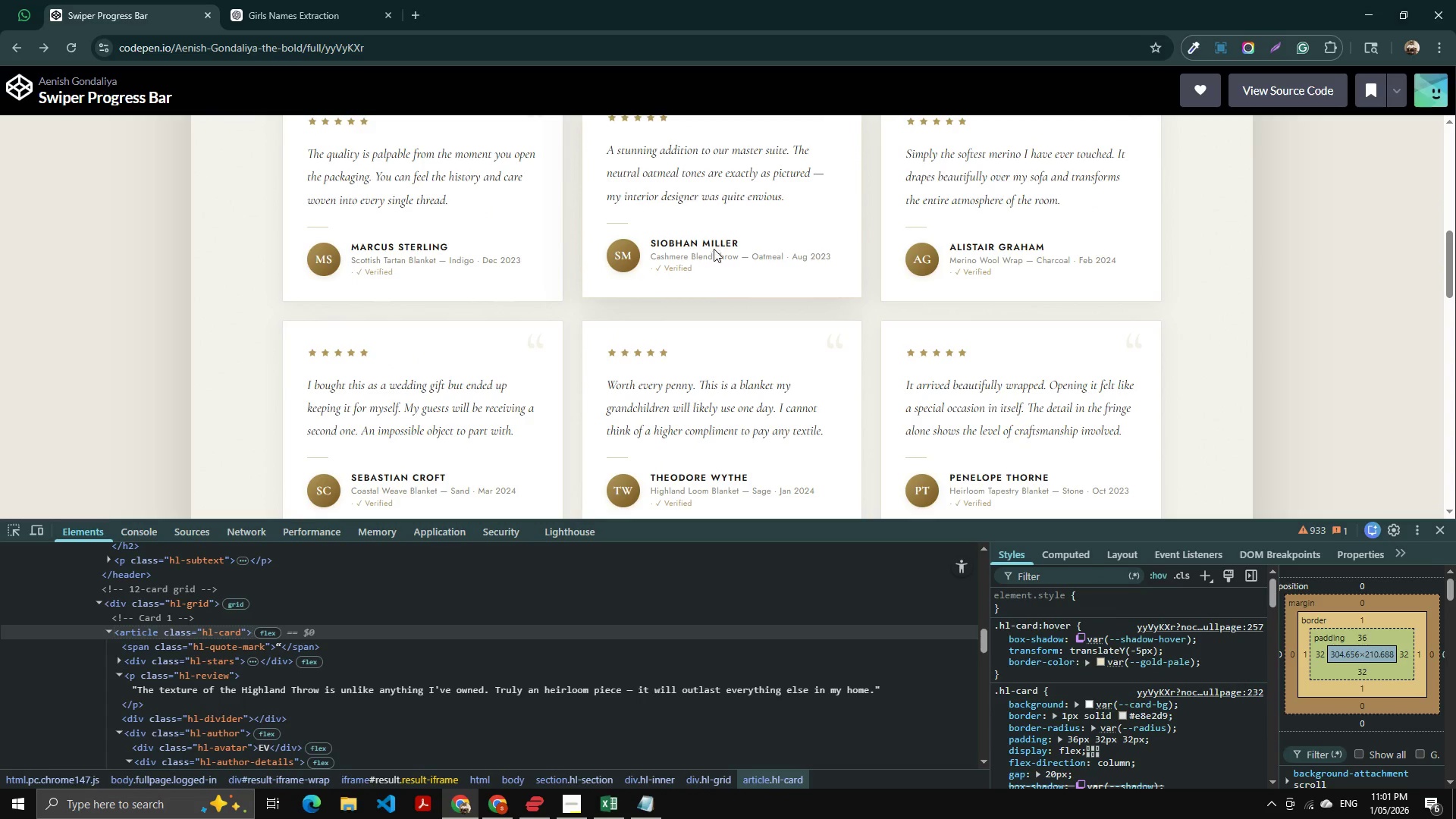 
wait(7.27)
 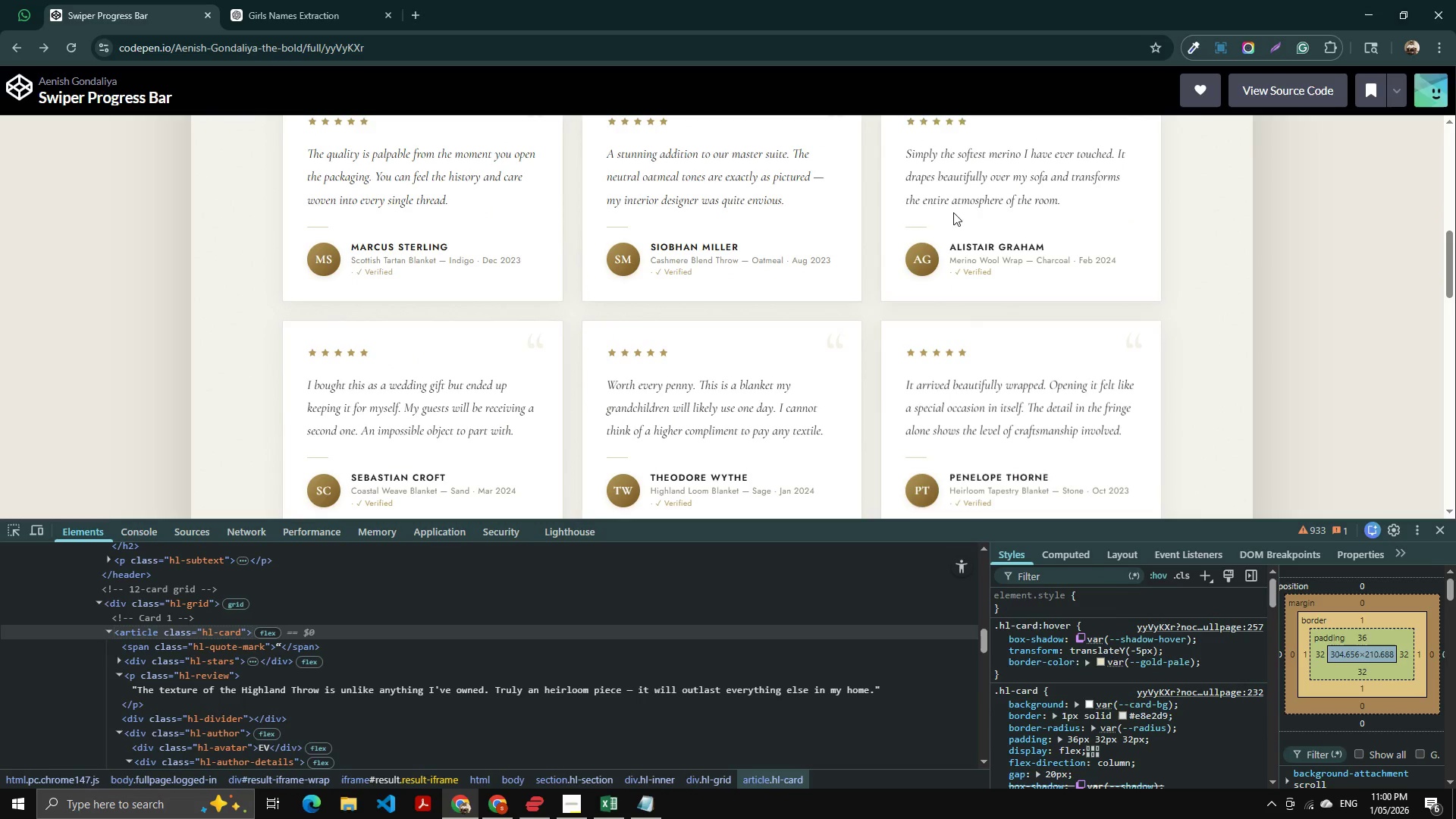 
left_click_drag(start_coordinate=[1199, 661], to_coordinate=[999, 638])
 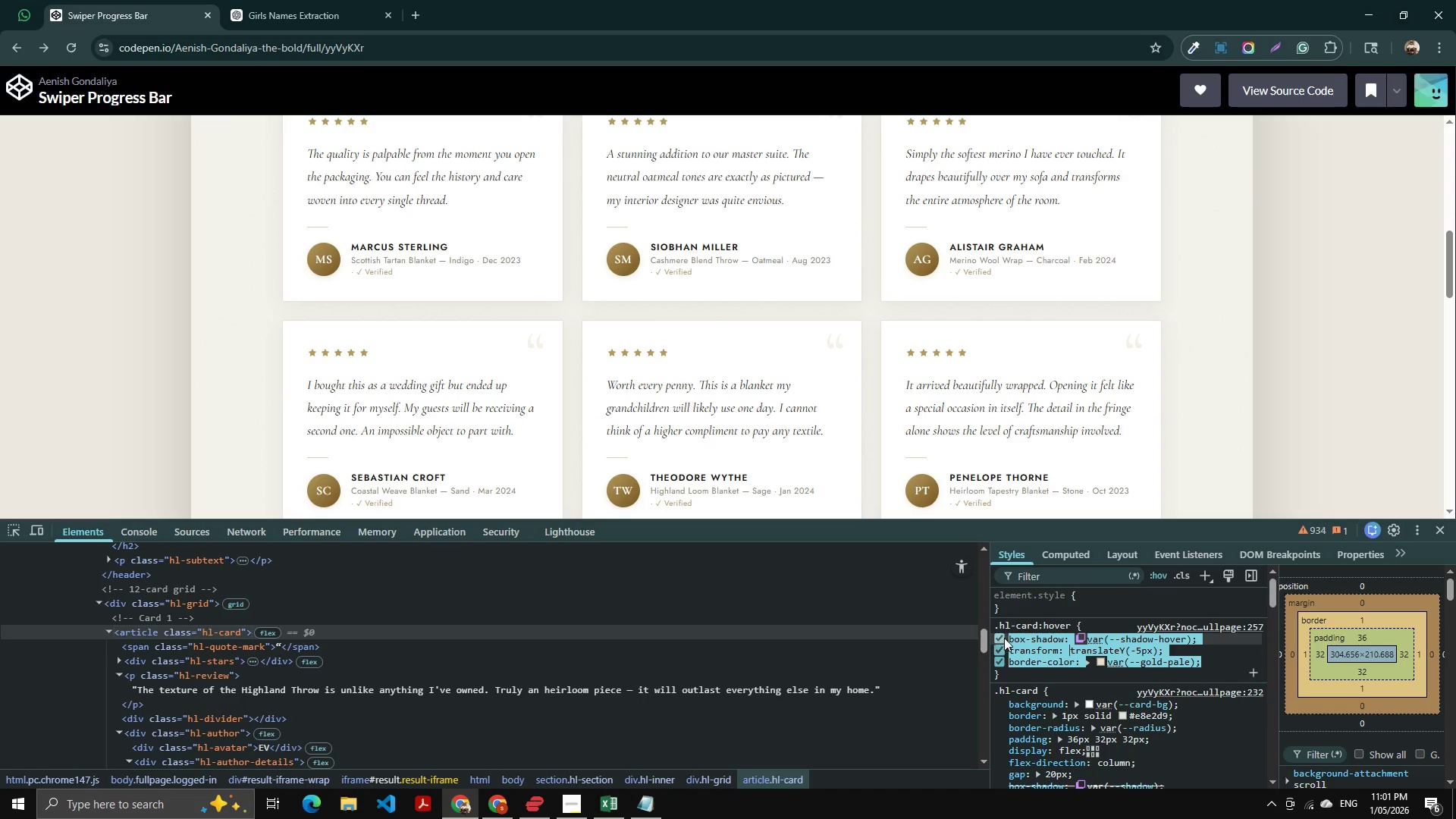 
key(Control+C)
 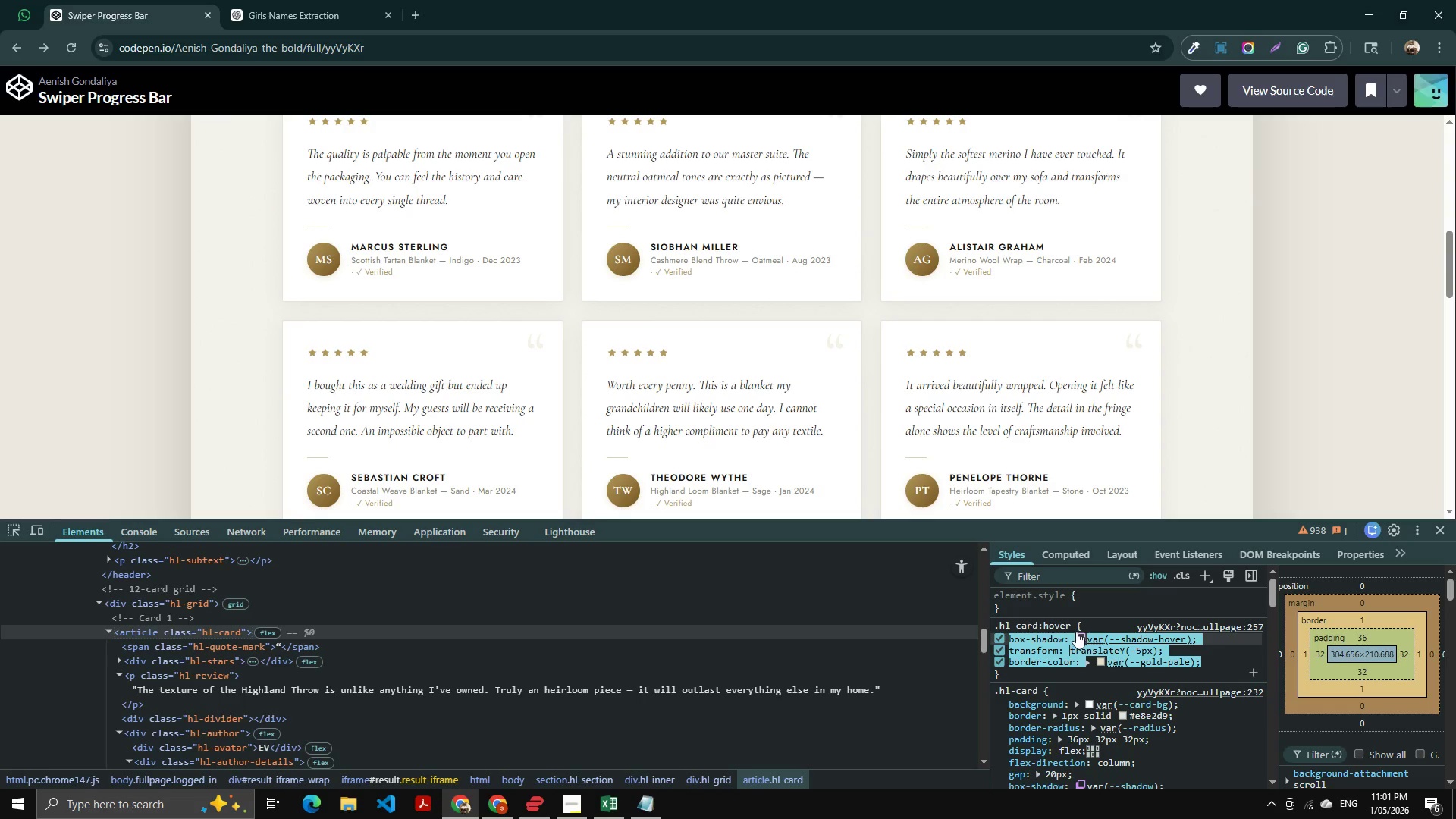 
key(Control+C)
 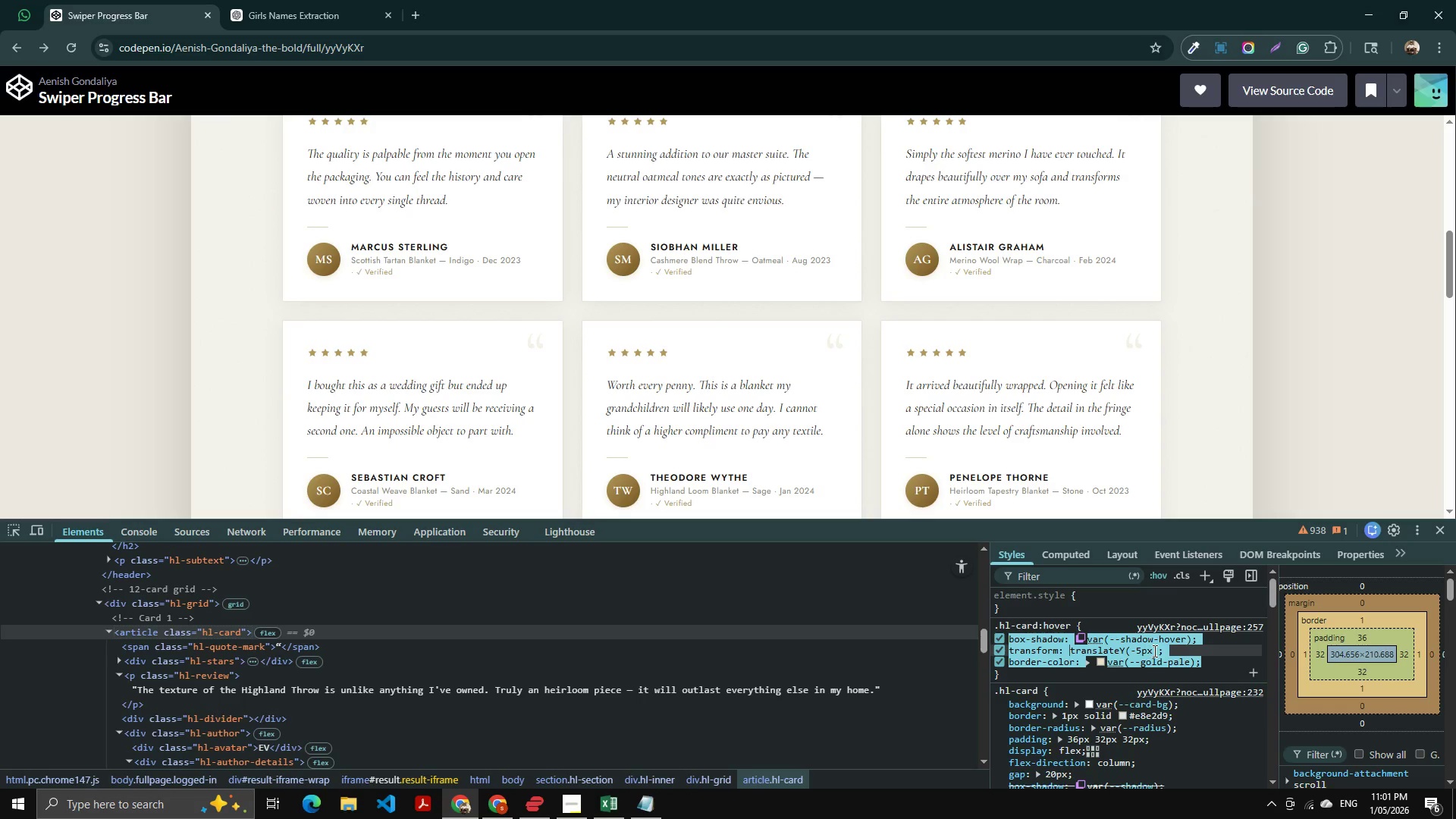 
key(Alt+AltLeft)
 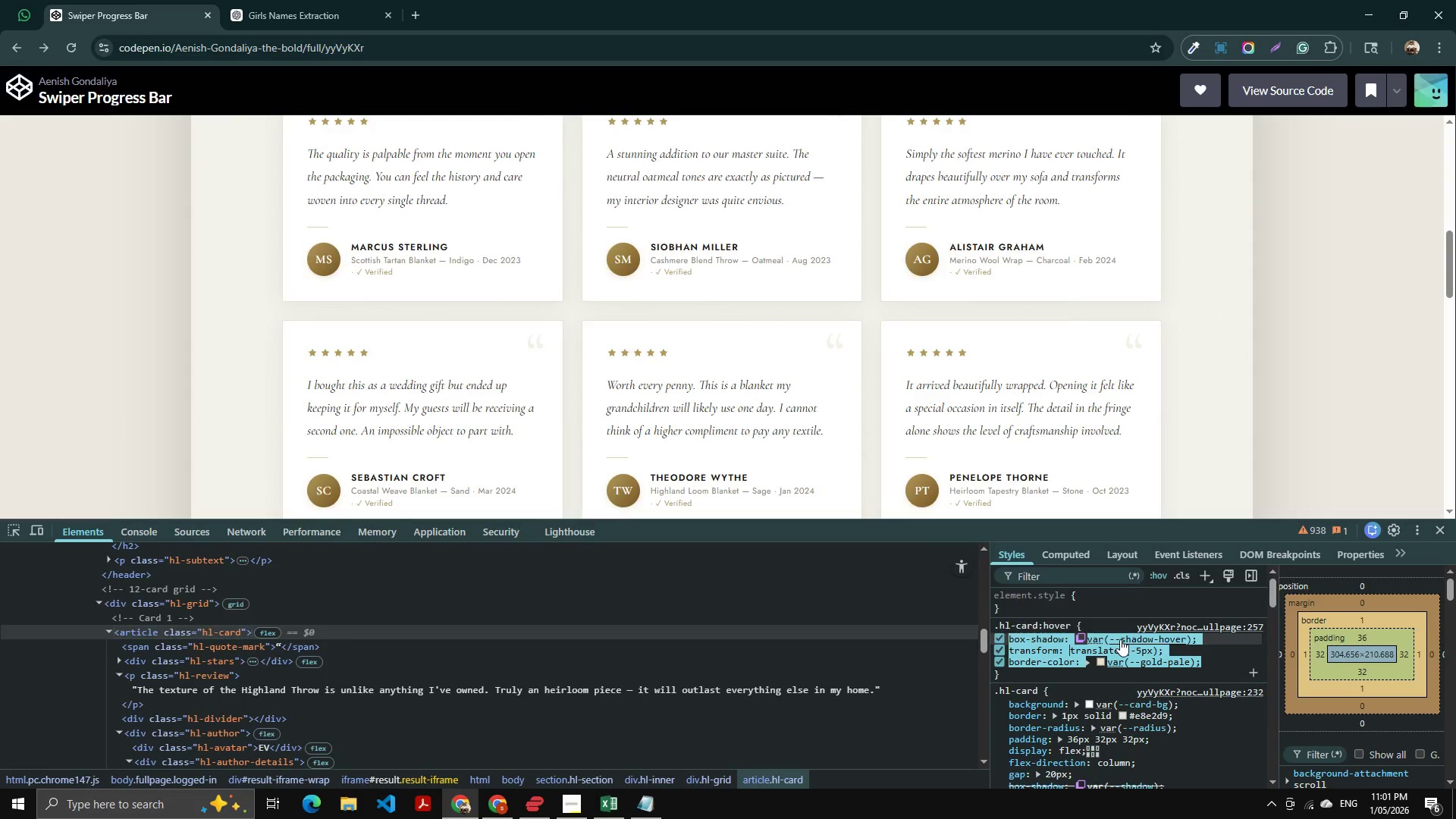 
key(Alt+Tab)
 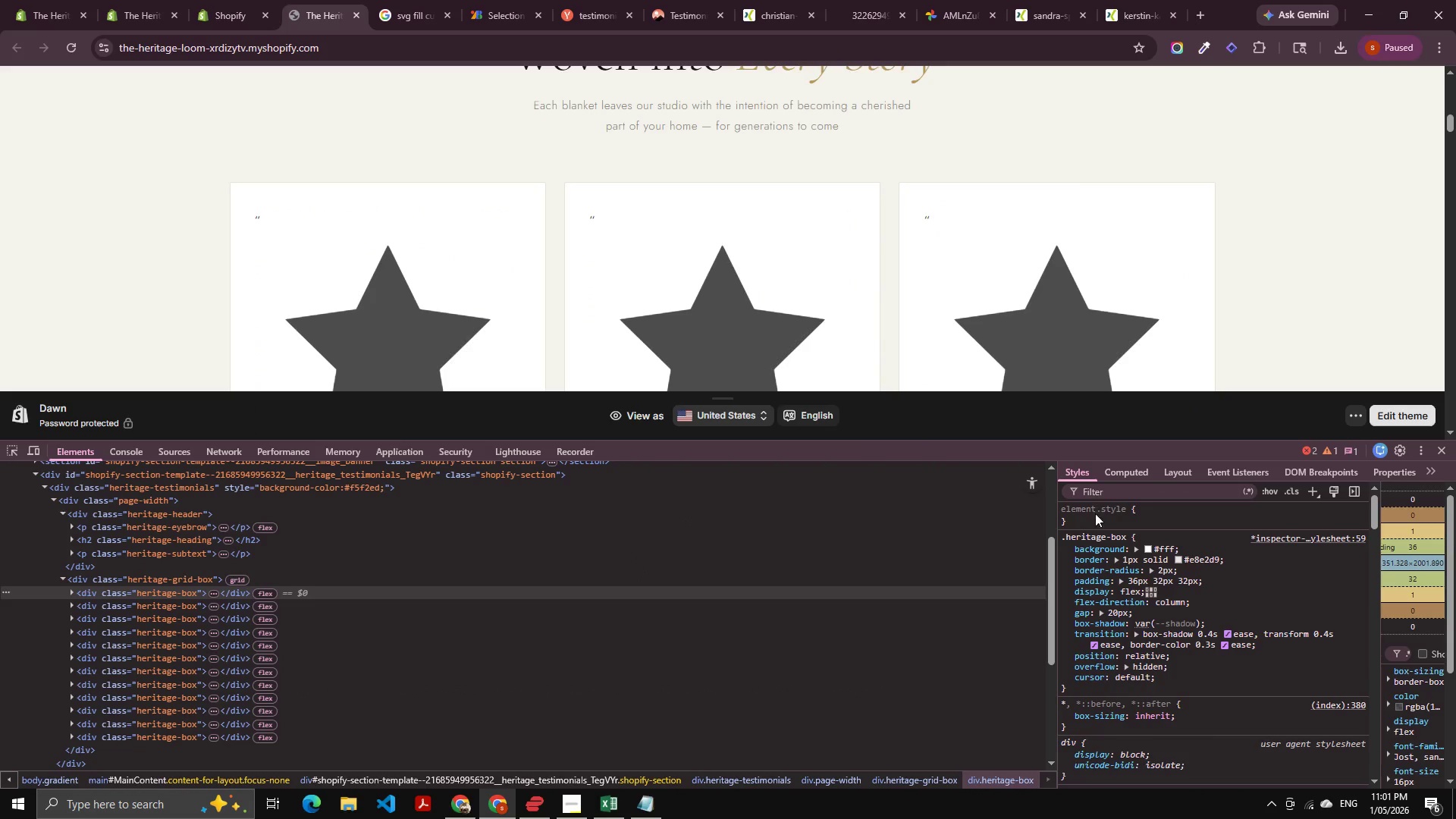 
left_click([1098, 539])
 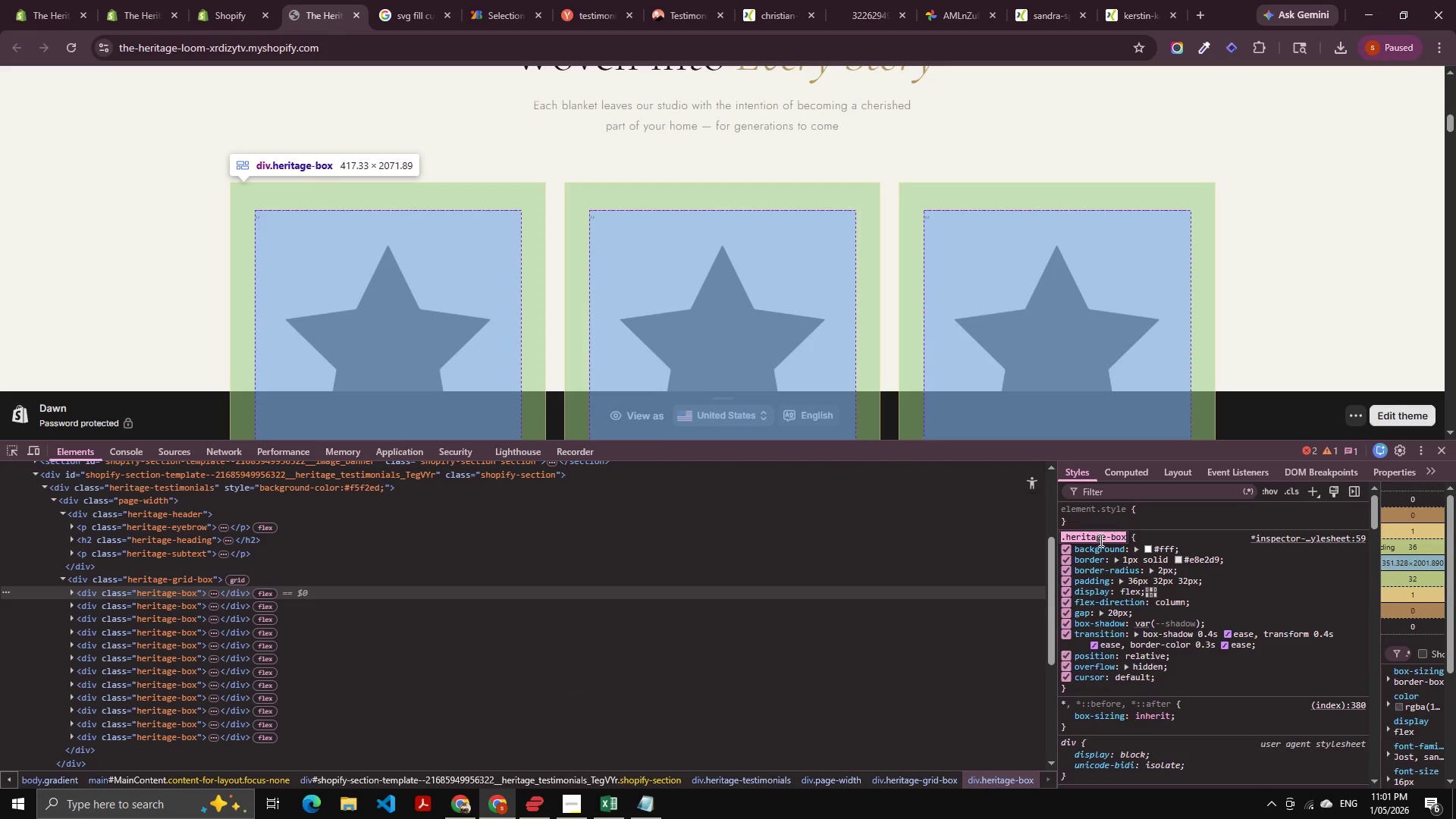 
key(Control+C)
 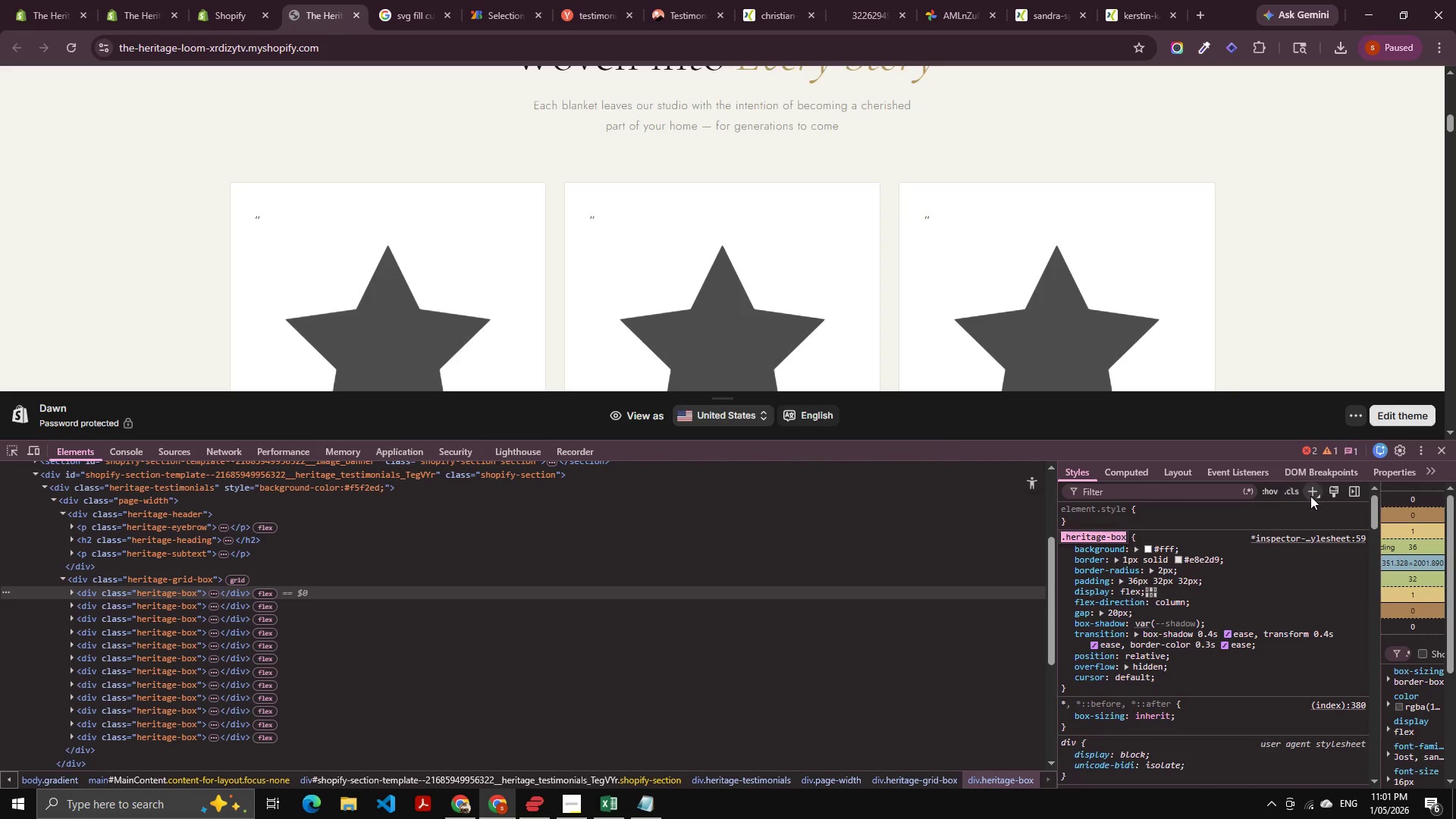 
left_click([1314, 497])
 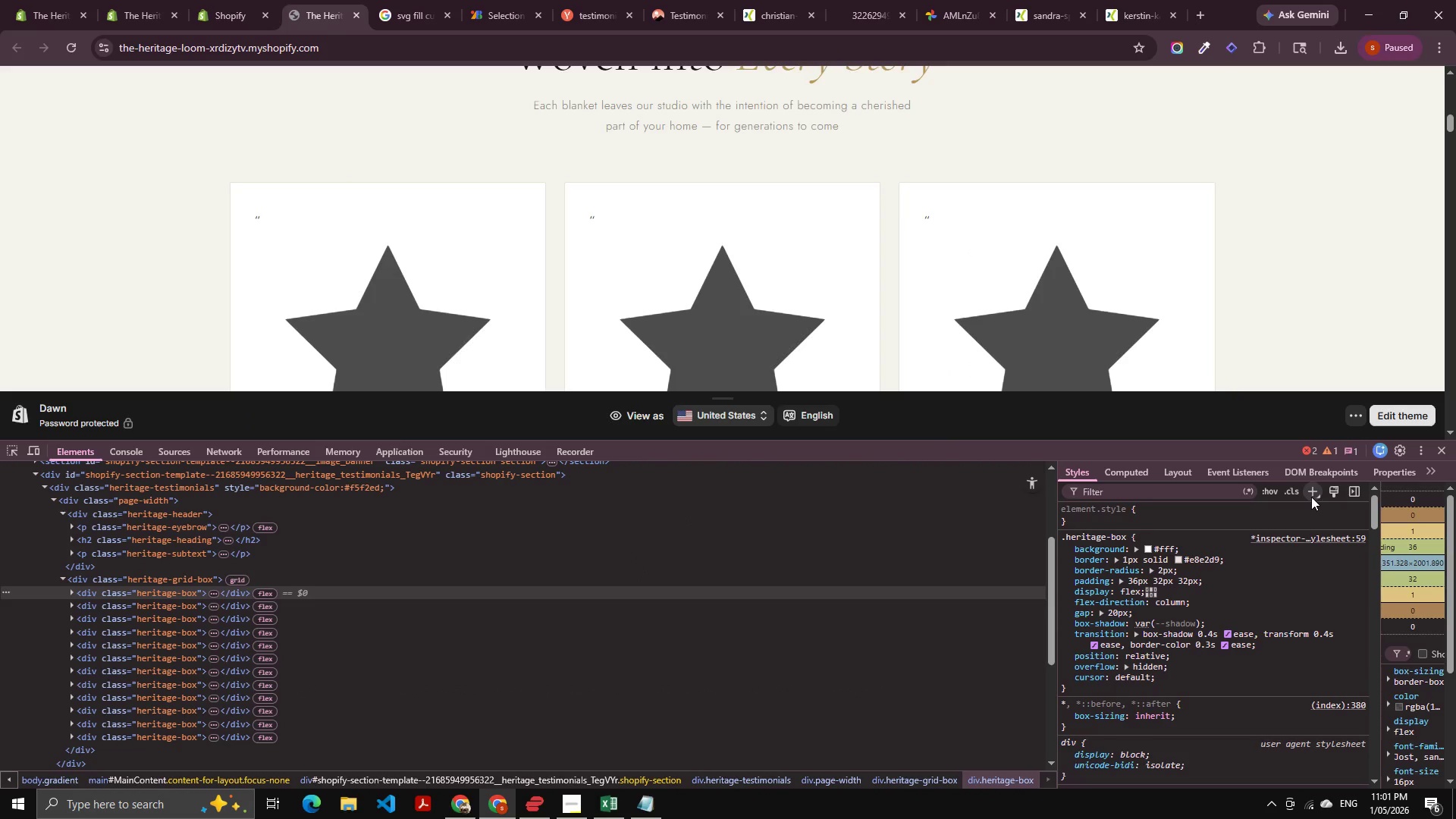 
key(Control+V)
 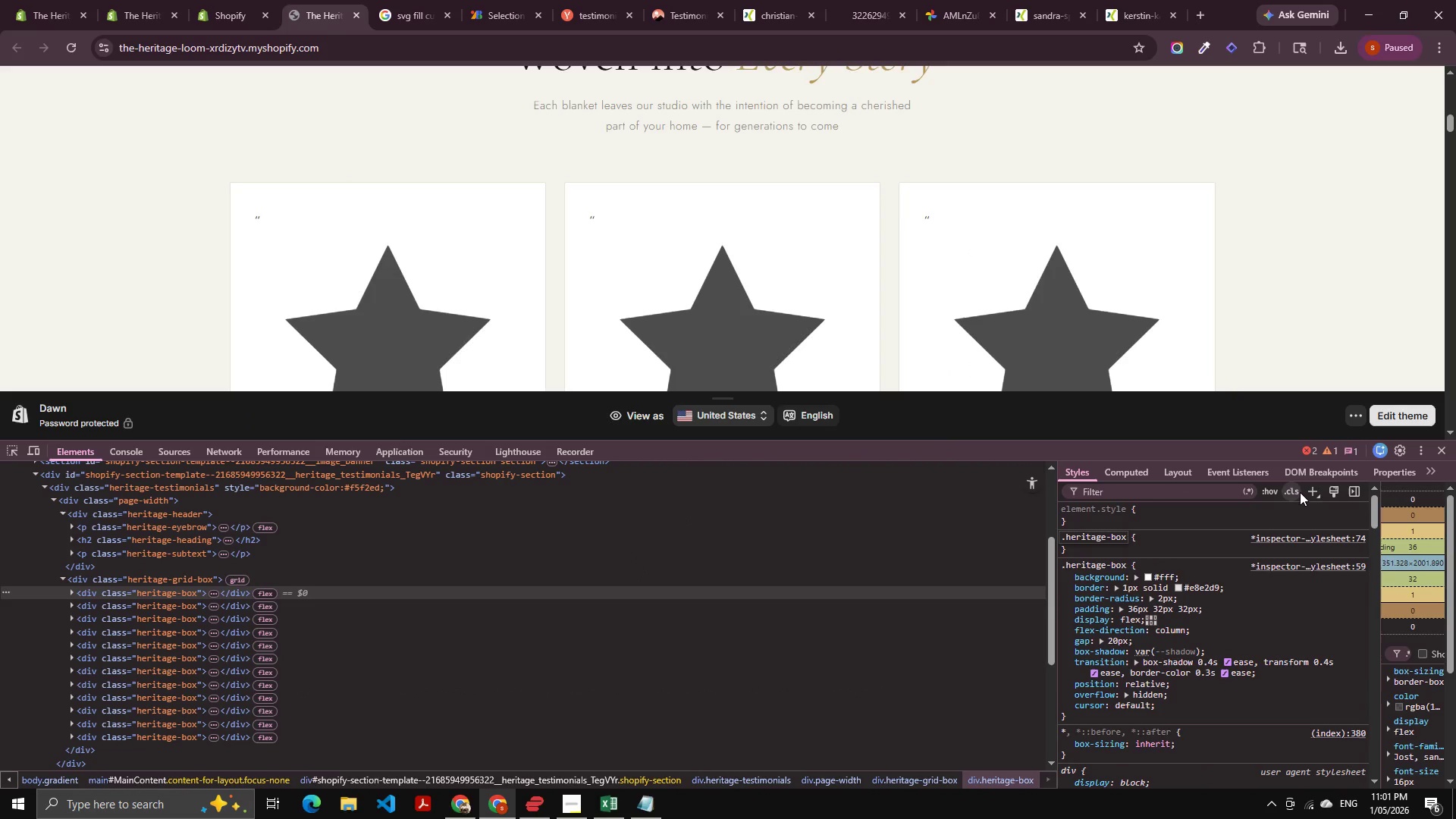 
type(:hover)
 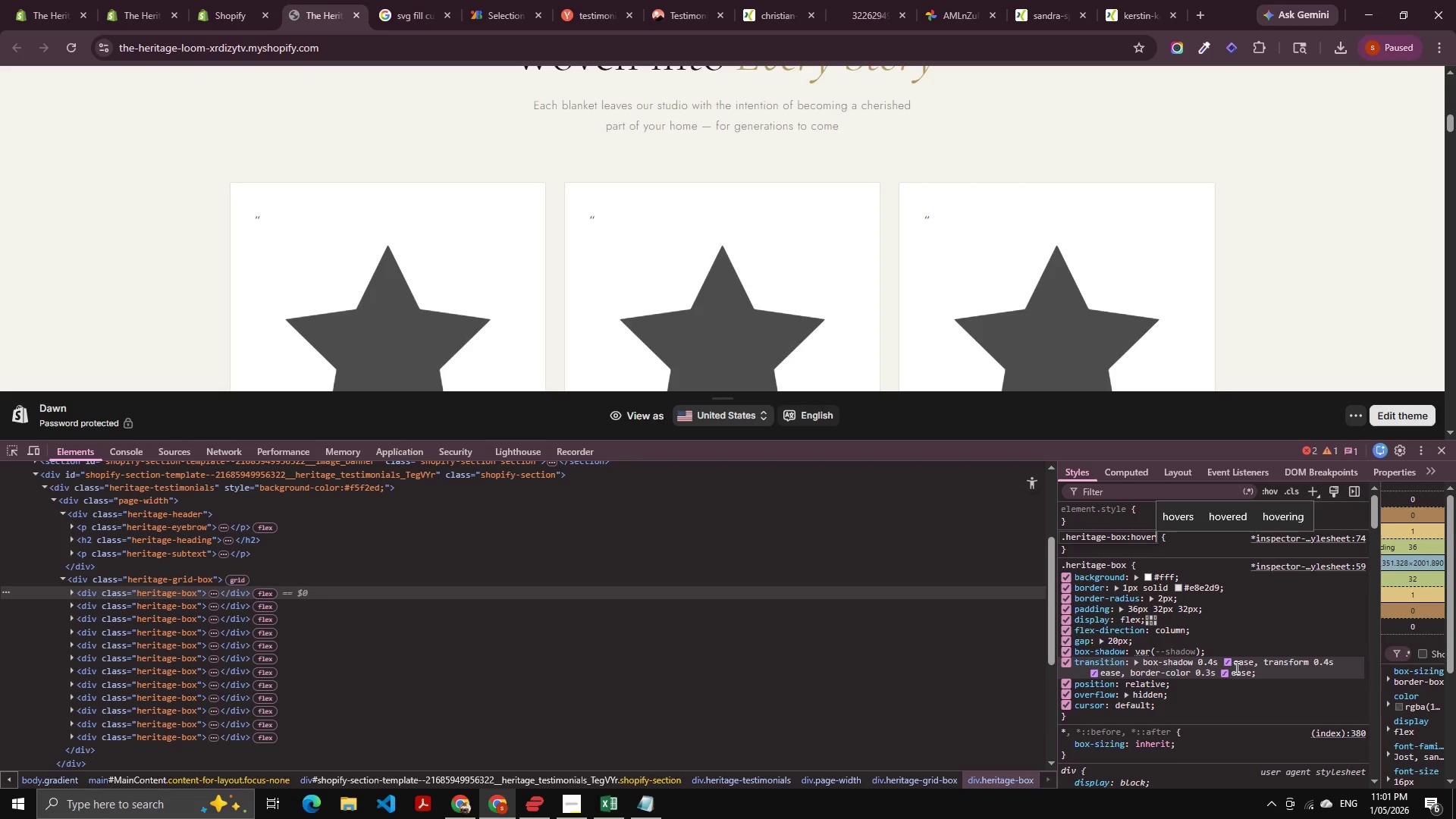 
wait(30.56)
 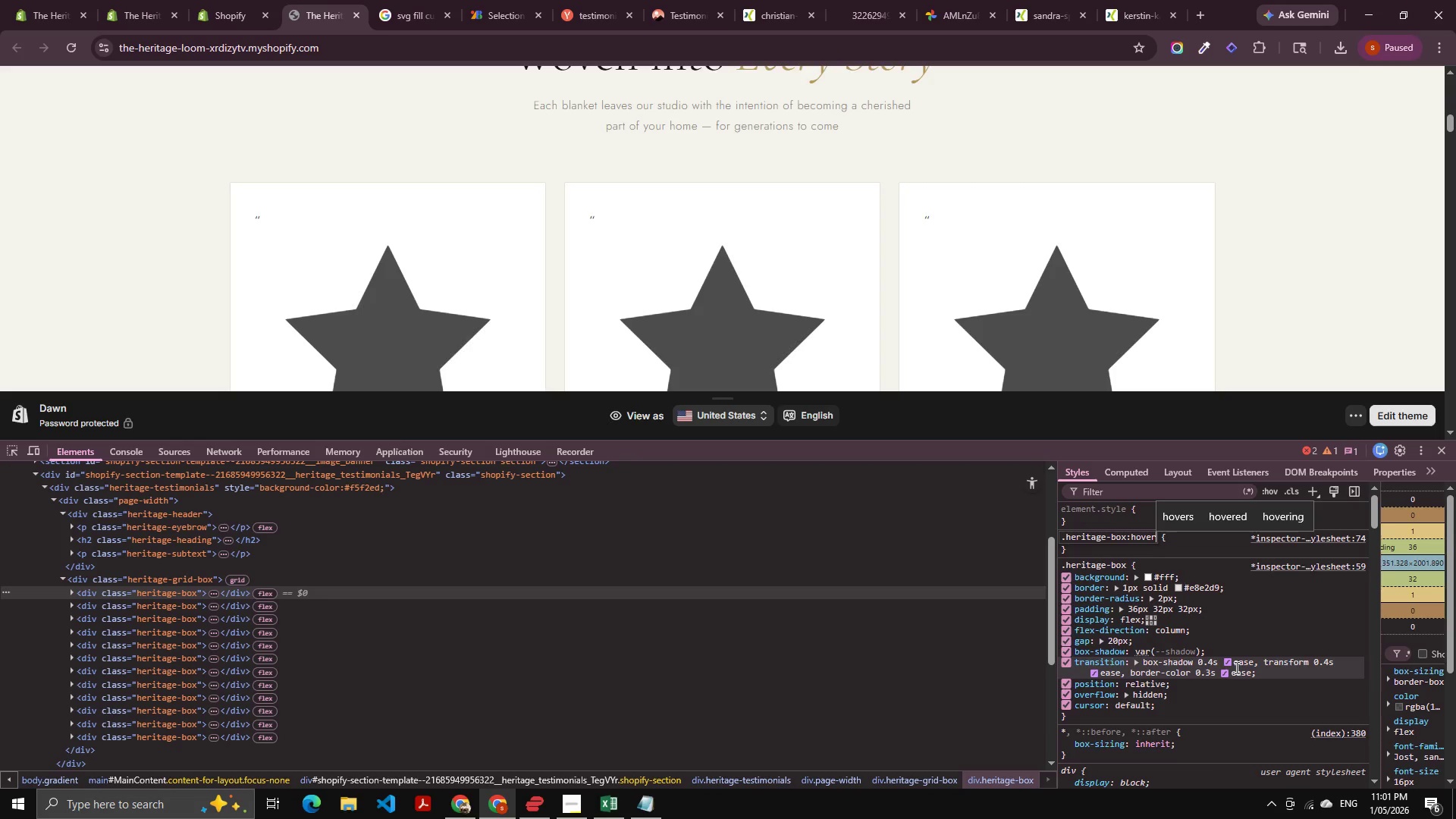 
key(Alt+AltLeft)
 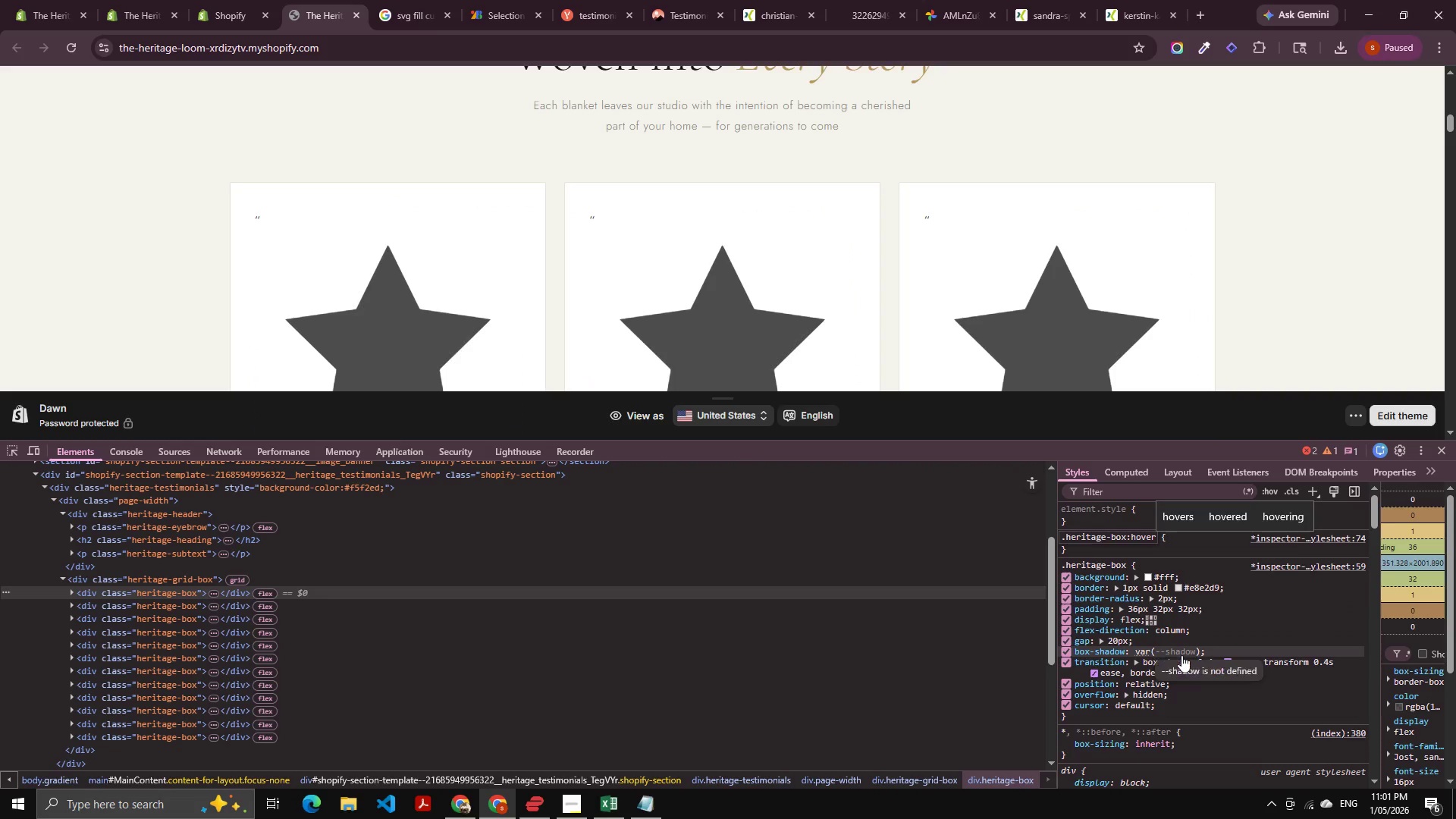 
key(Alt+Tab)
 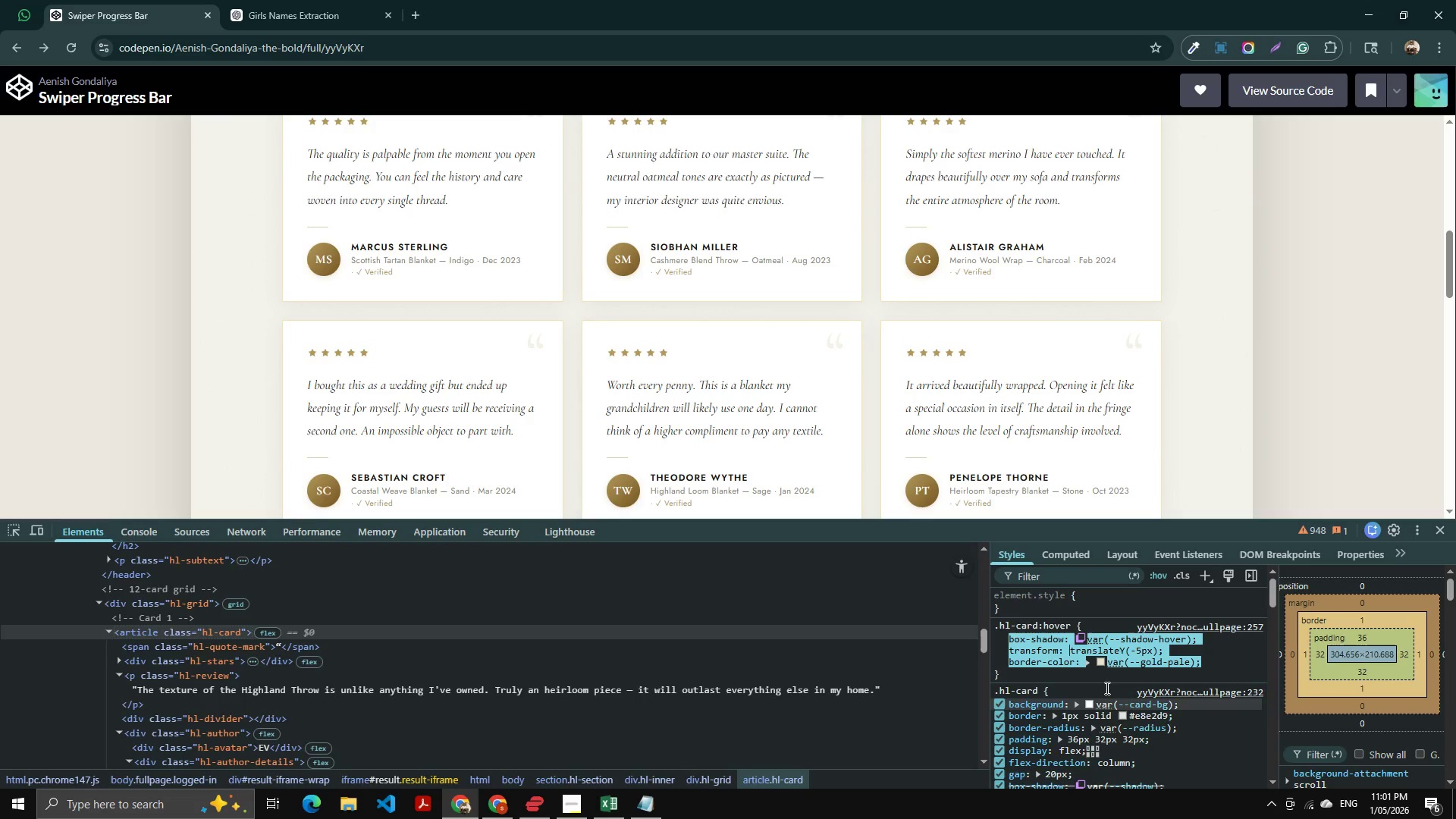 
scroll: coordinate [1106, 688], scroll_direction: down, amount: 1.0
 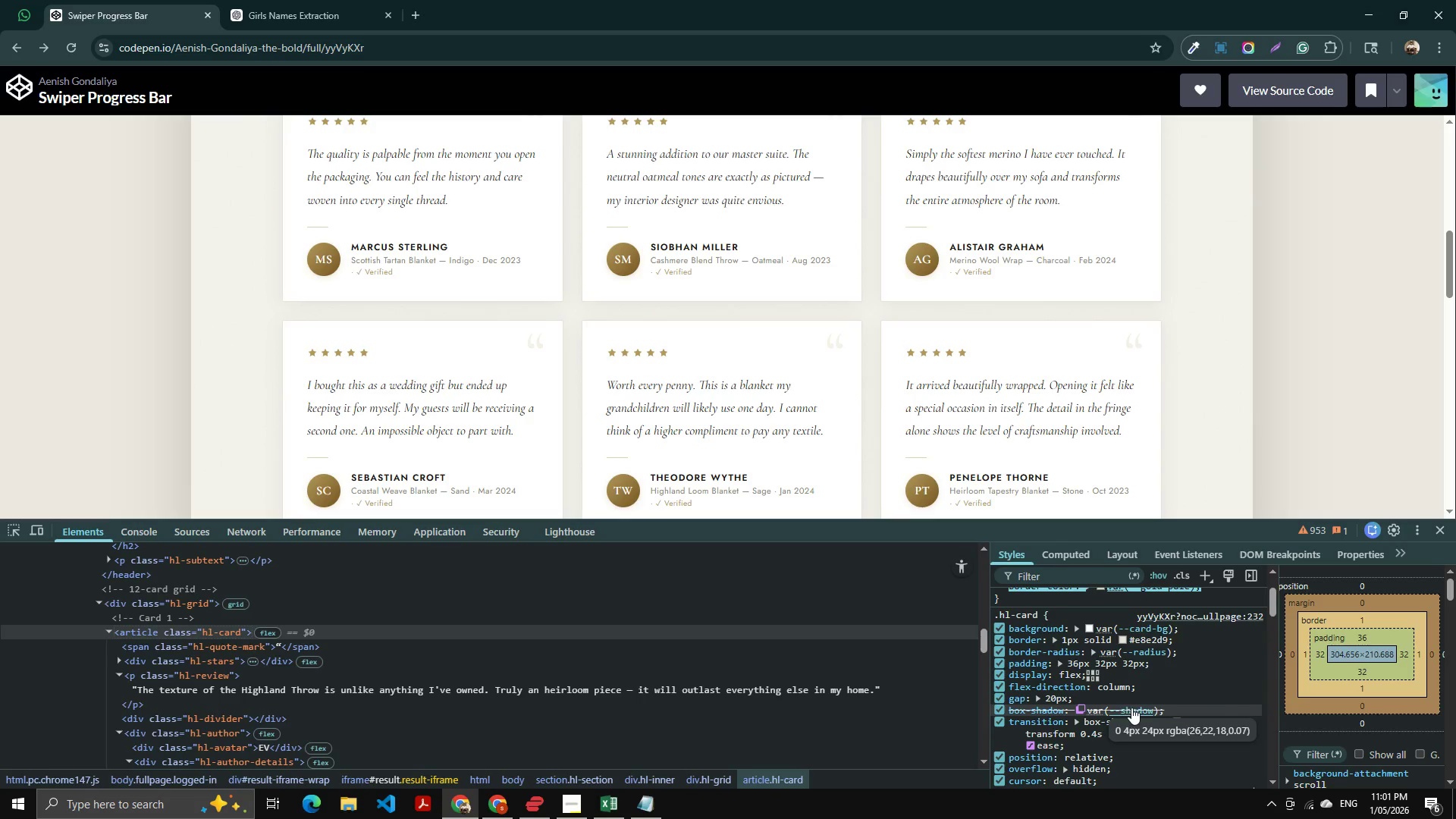 
left_click([1137, 708])
 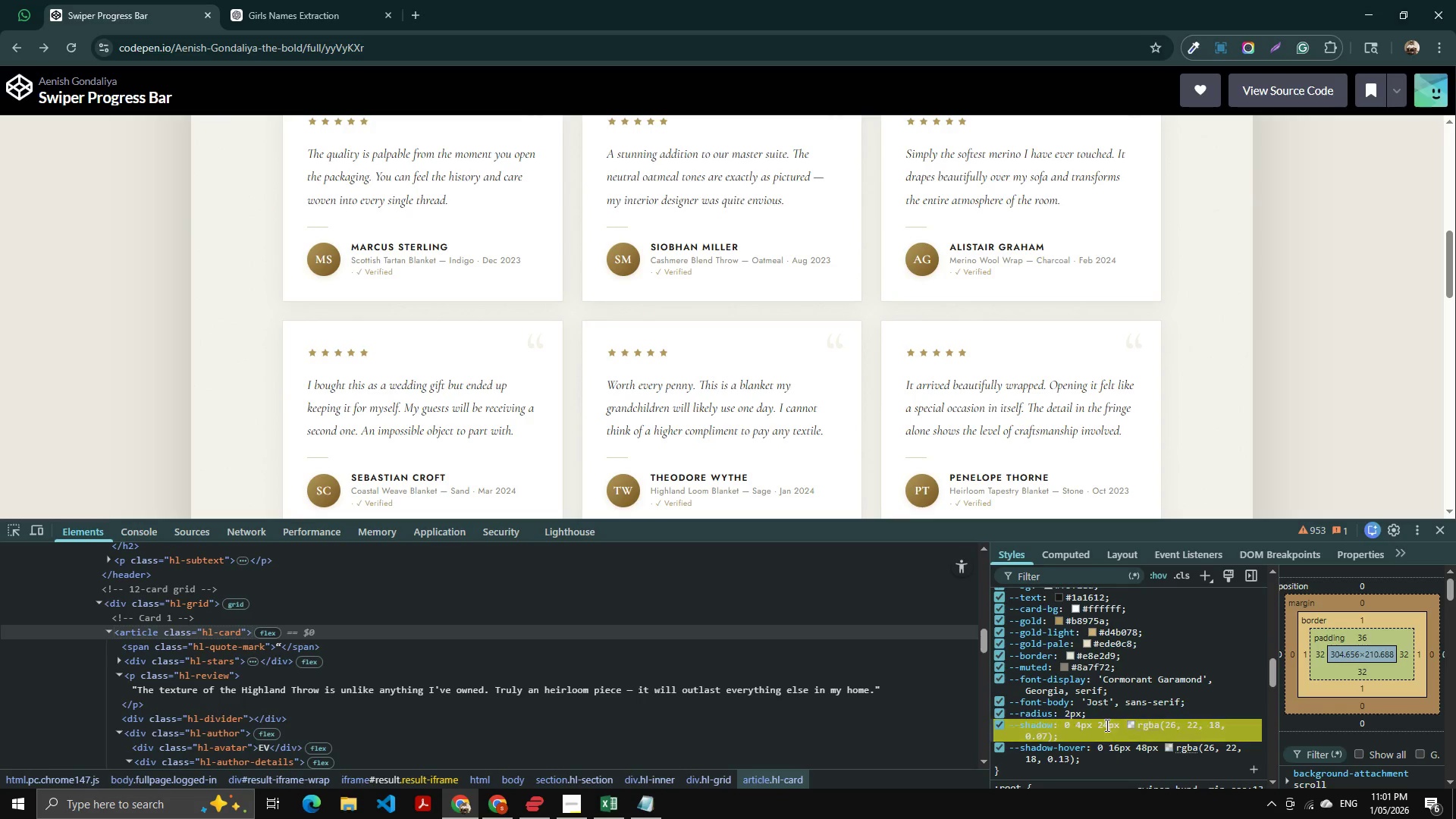 
left_click([1097, 722])
 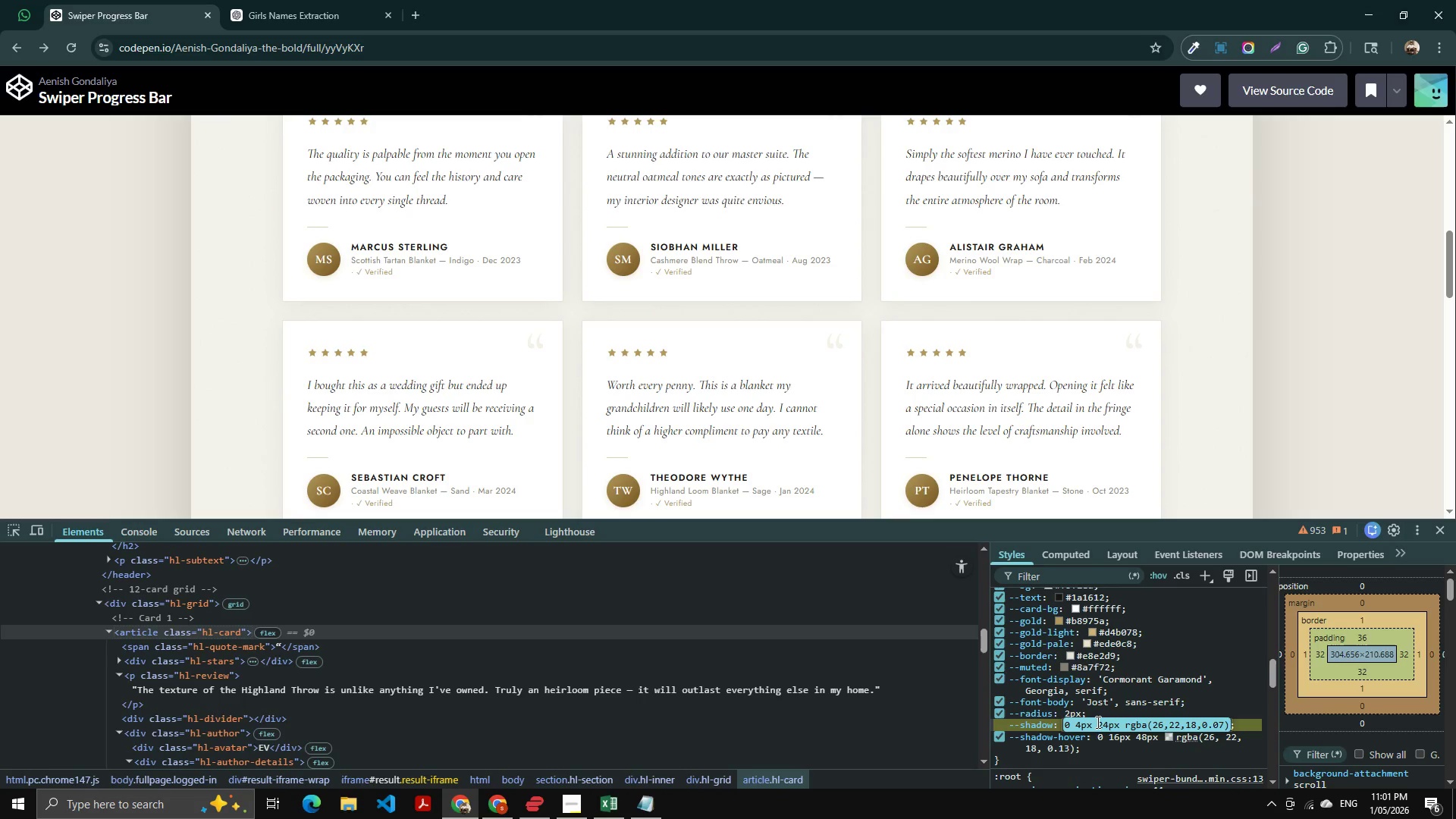 
key(Control+C)
 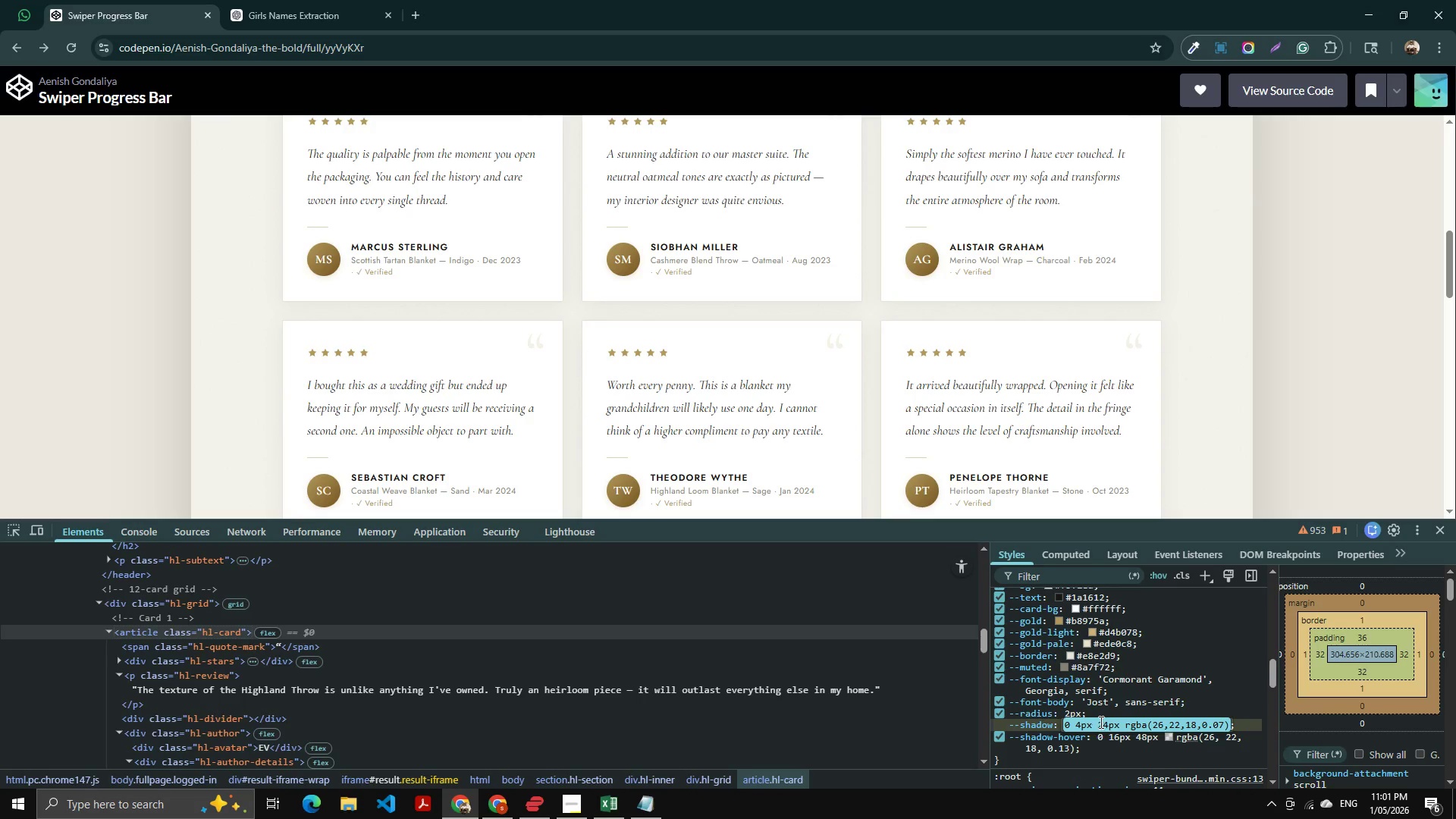 
key(Alt+AltLeft)
 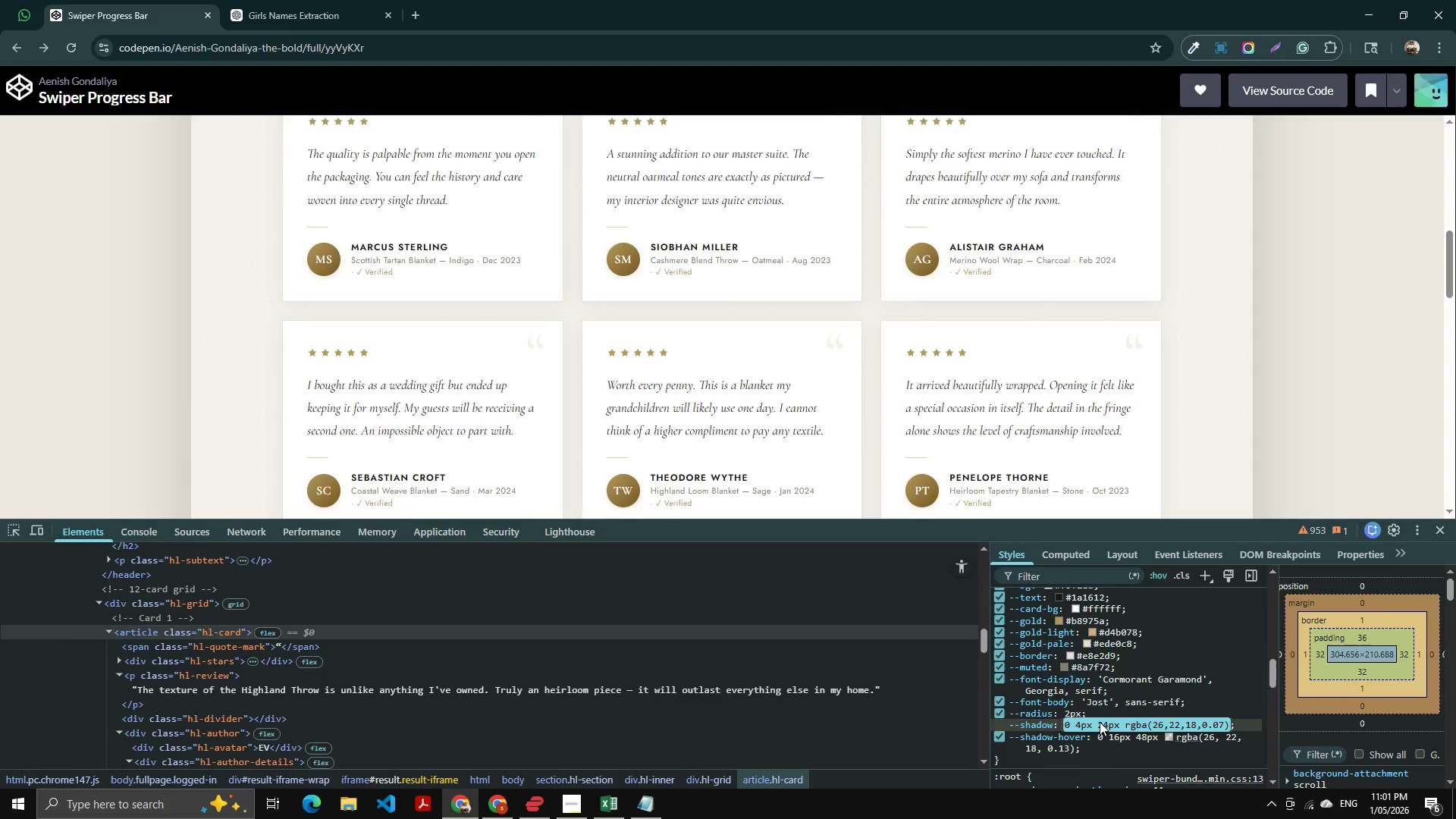 
key(Alt+Tab)
 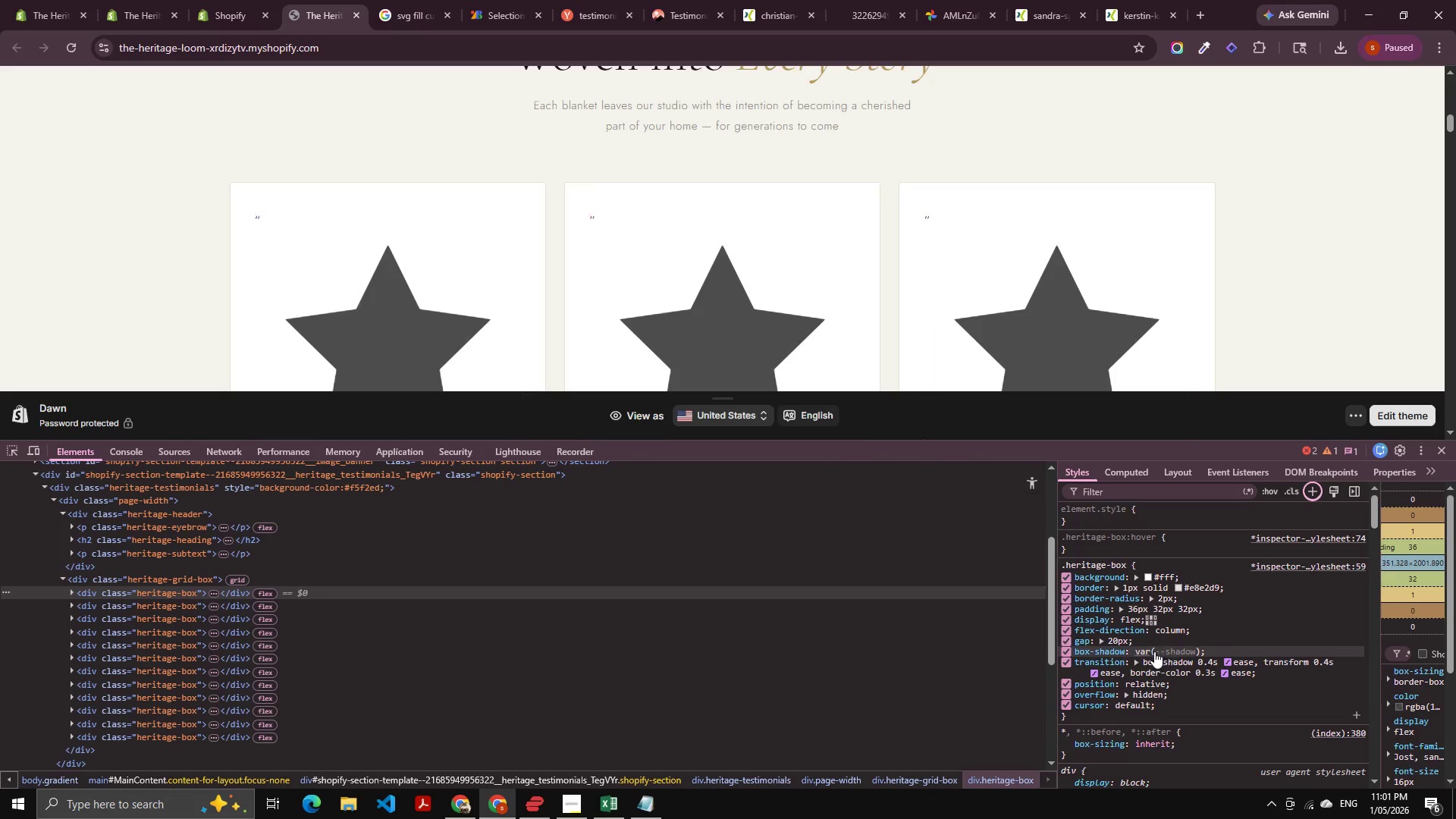 
left_click([1140, 646])
 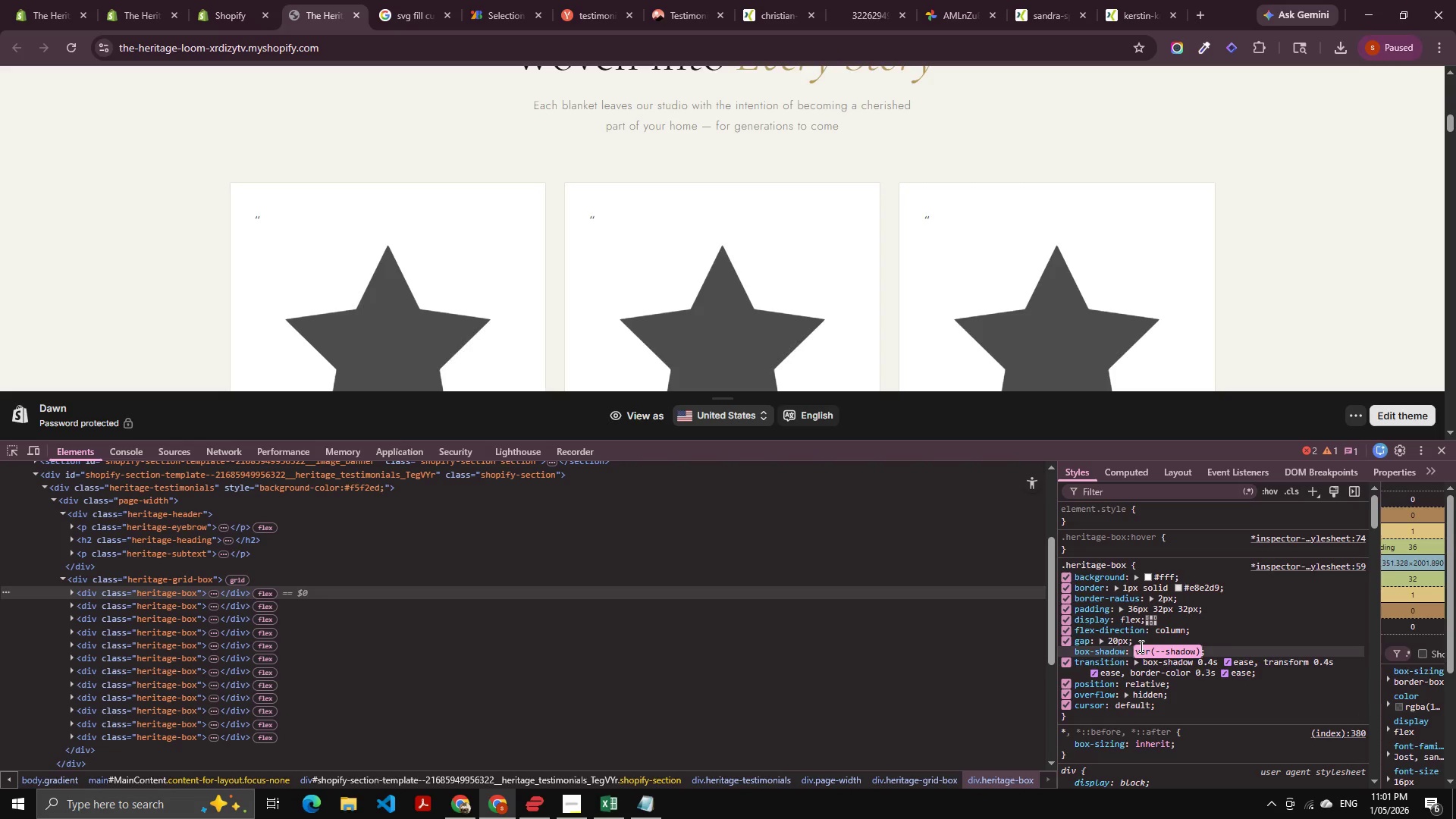 
key(Control+V)
 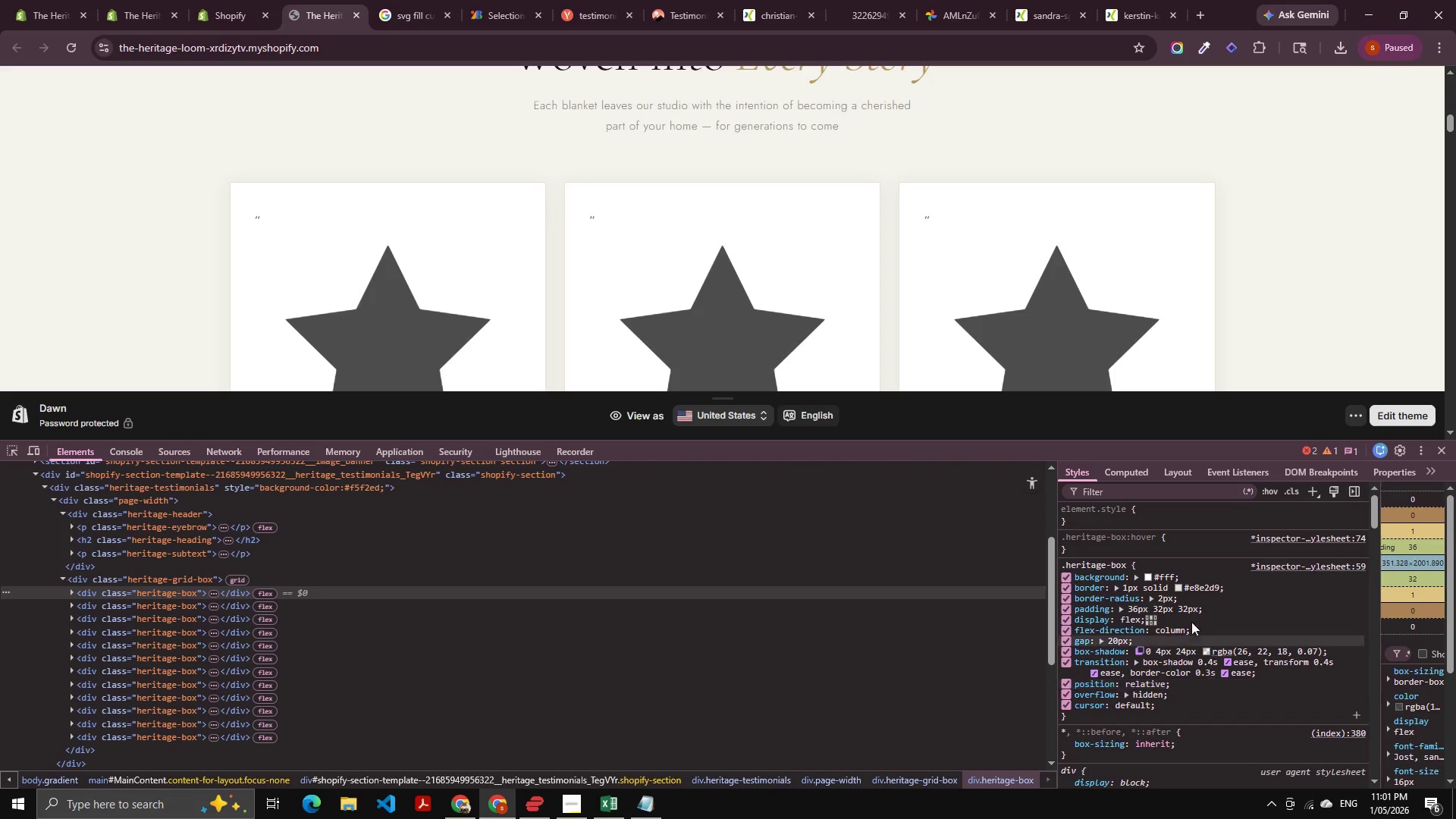 
left_click([1175, 546])
 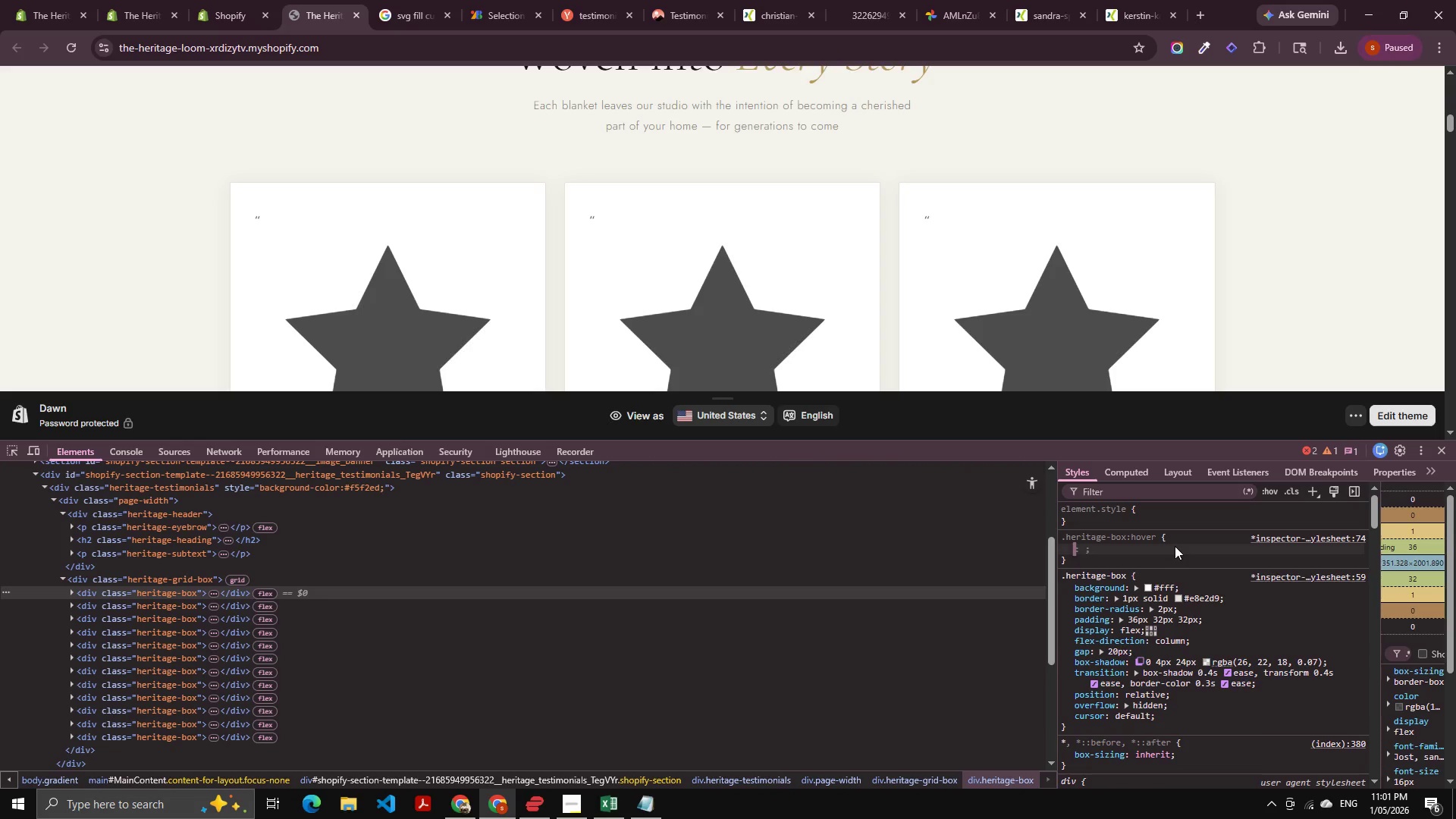 
key(Alt+AltLeft)
 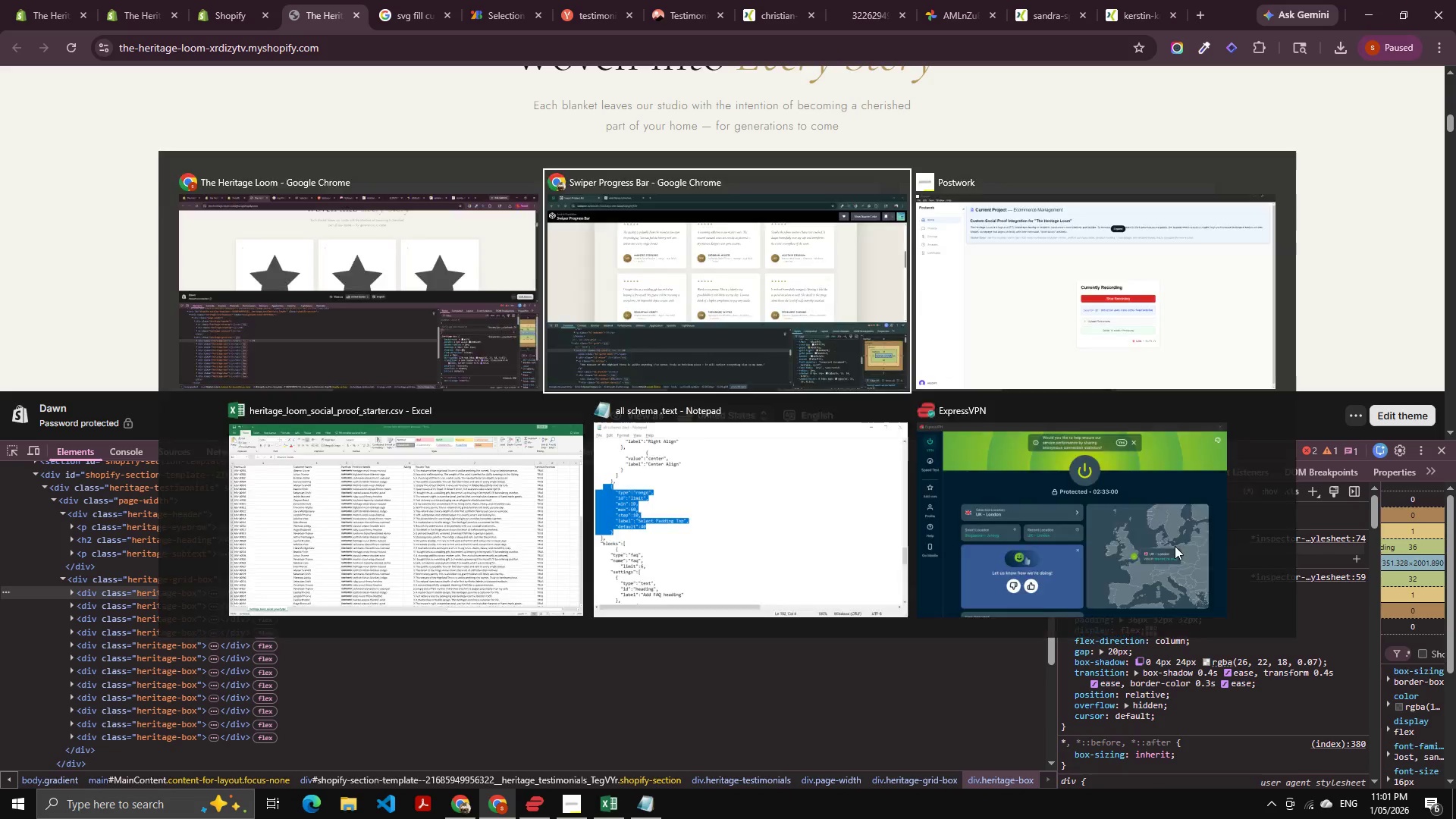 
key(Alt+Tab)
 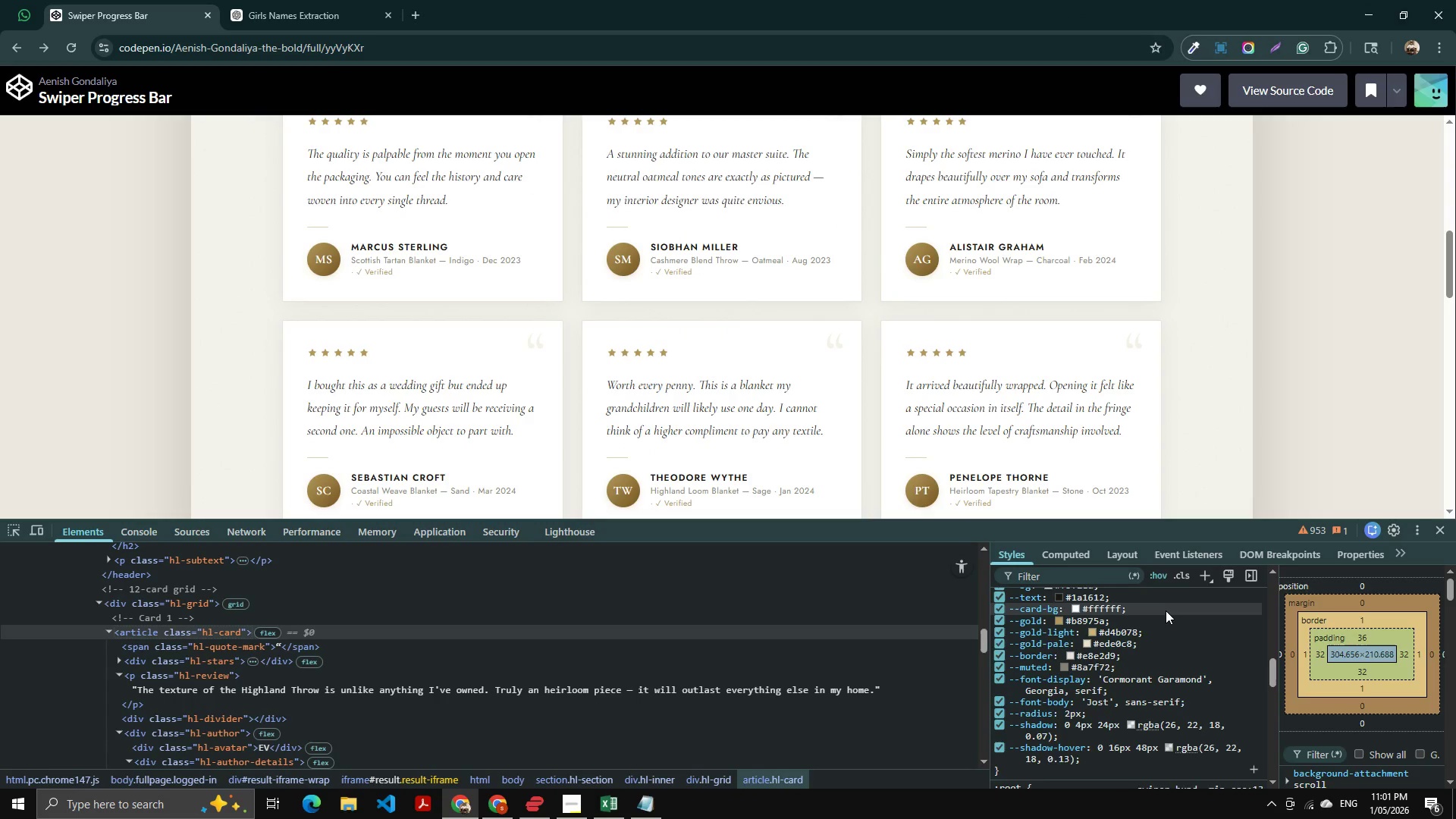 
scroll: coordinate [1136, 635], scroll_direction: up, amount: 12.0
 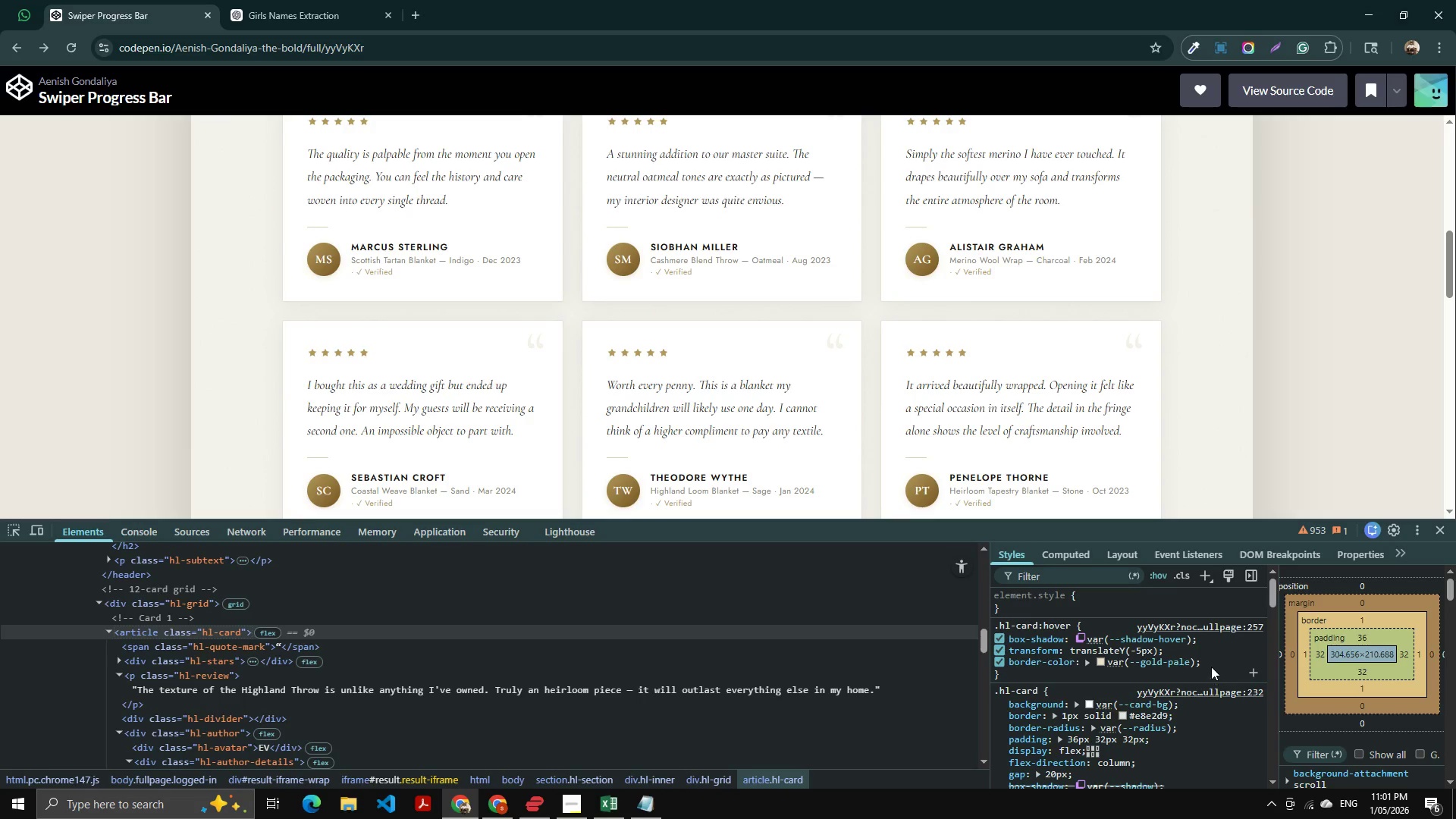 
left_click_drag(start_coordinate=[1205, 661], to_coordinate=[992, 642])
 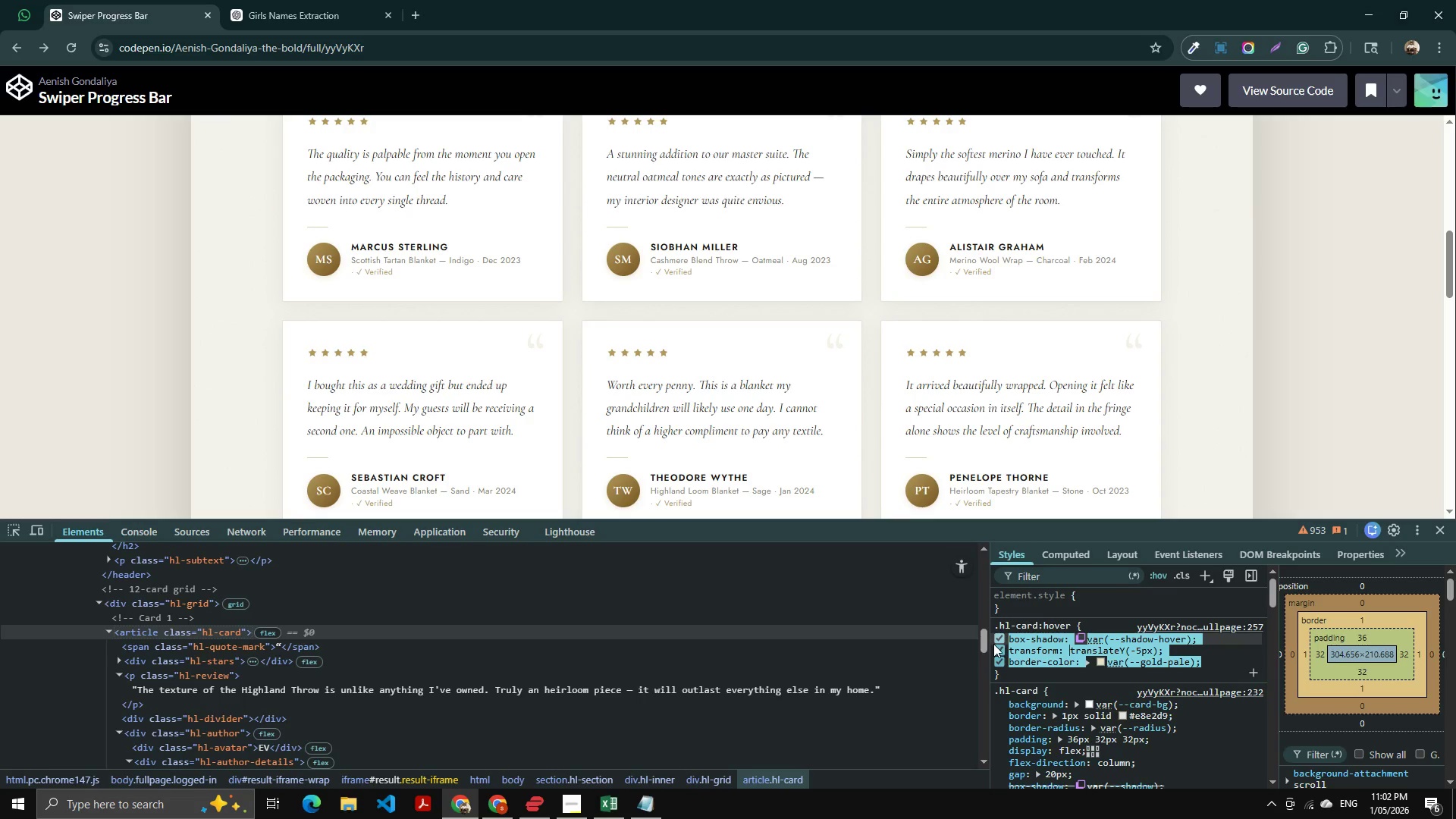 
key(Control+C)
 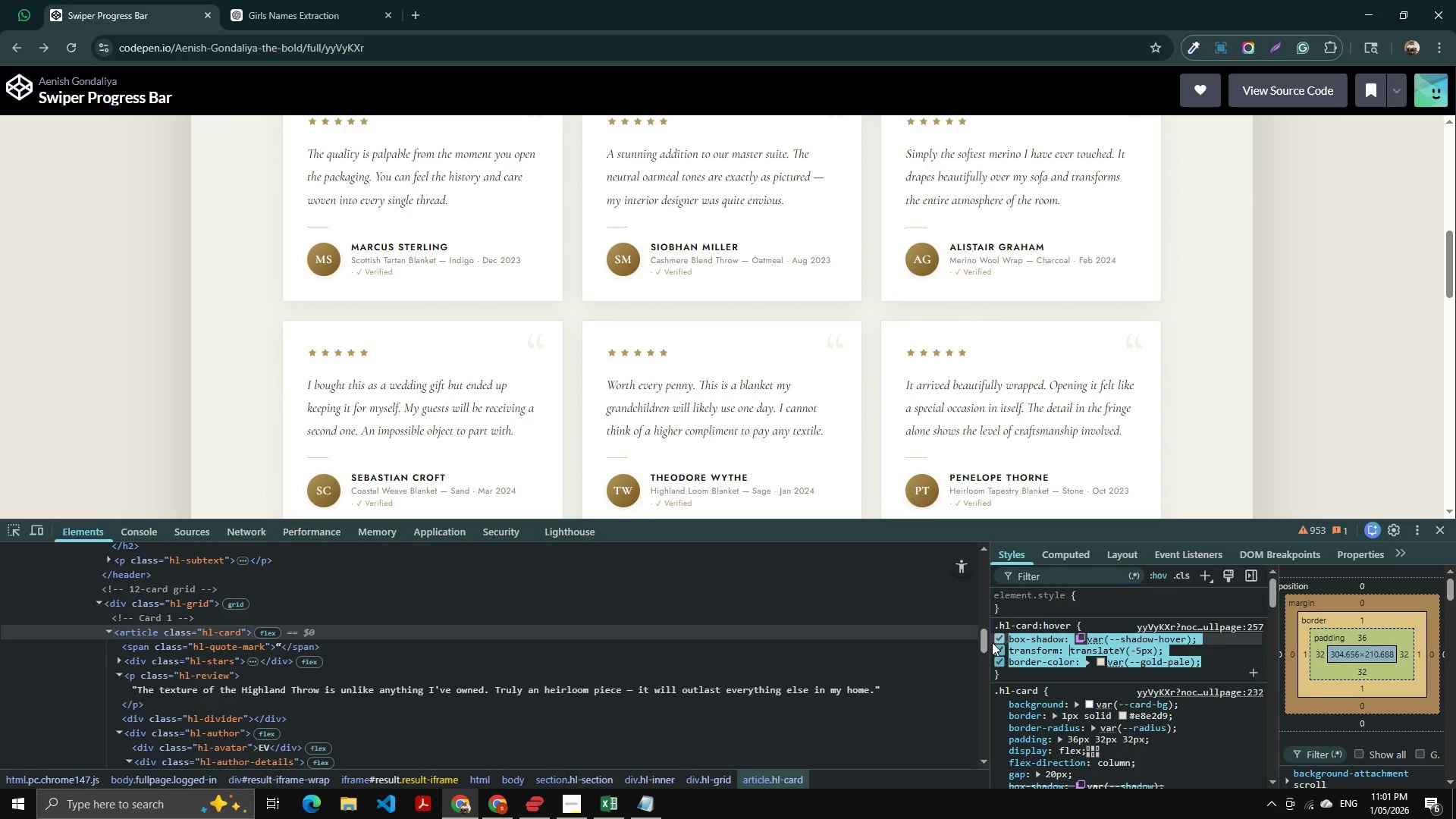 
key(Control+C)
 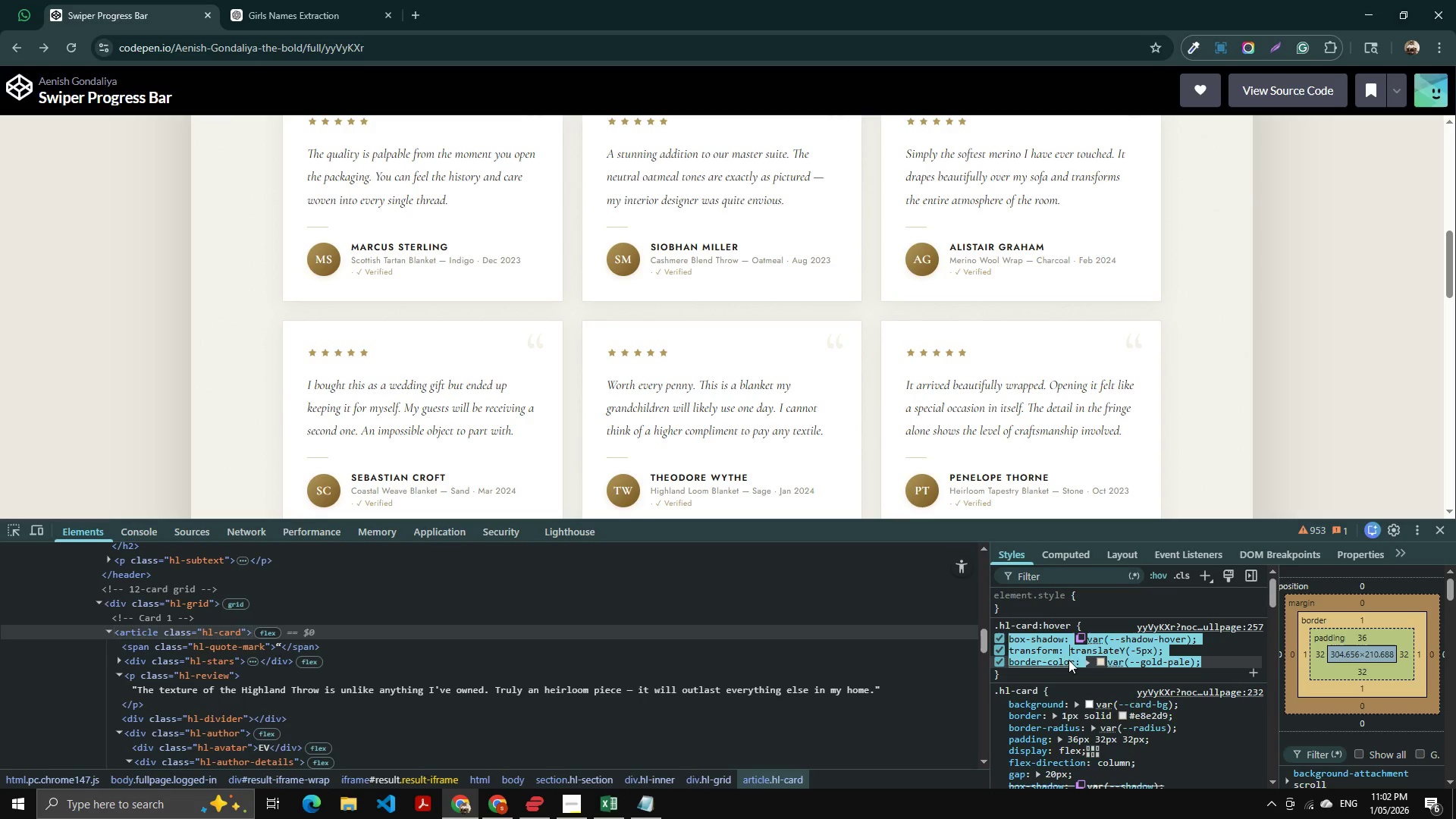 
key(Alt+AltLeft)
 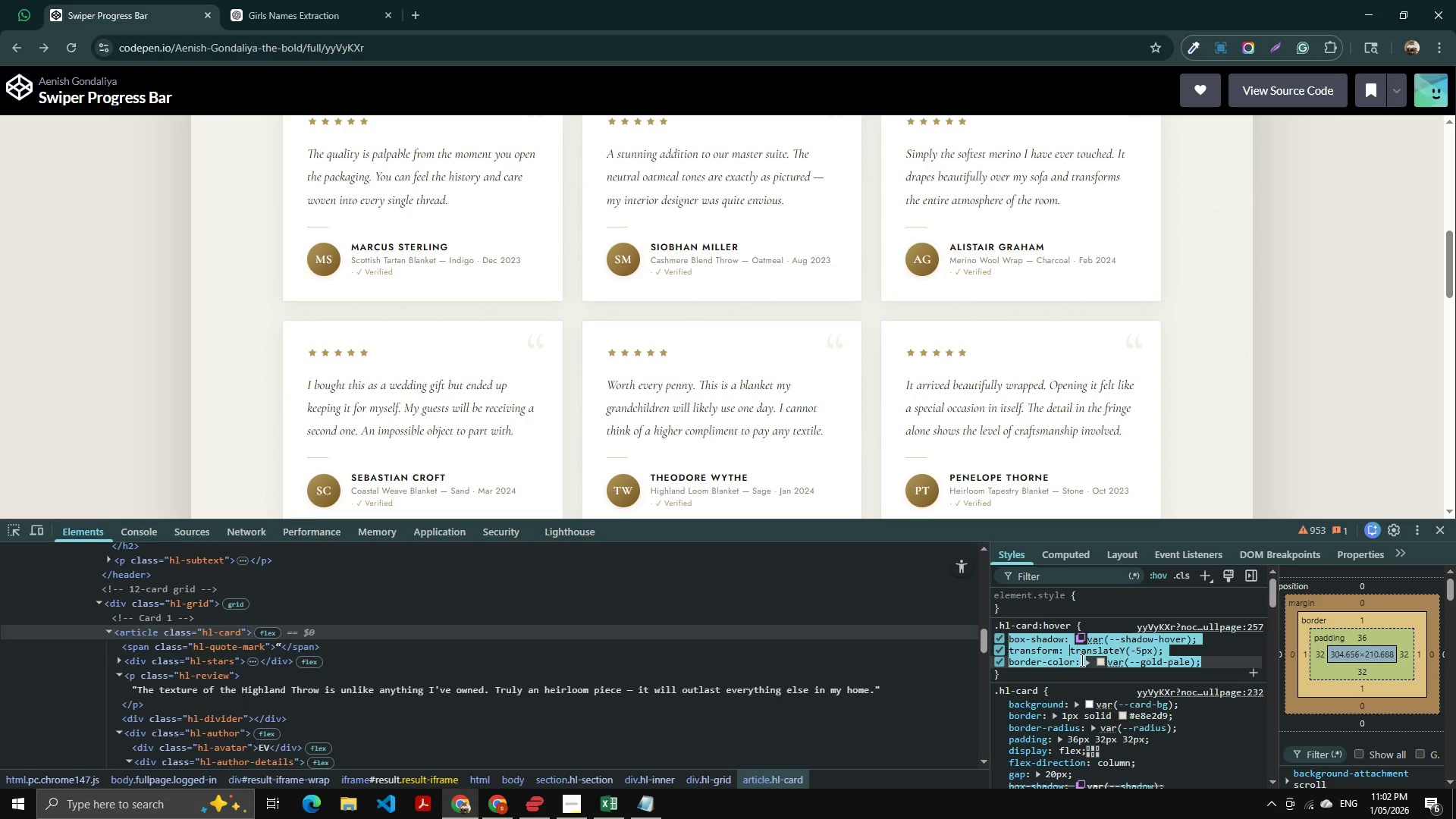 
key(Alt+Tab)
 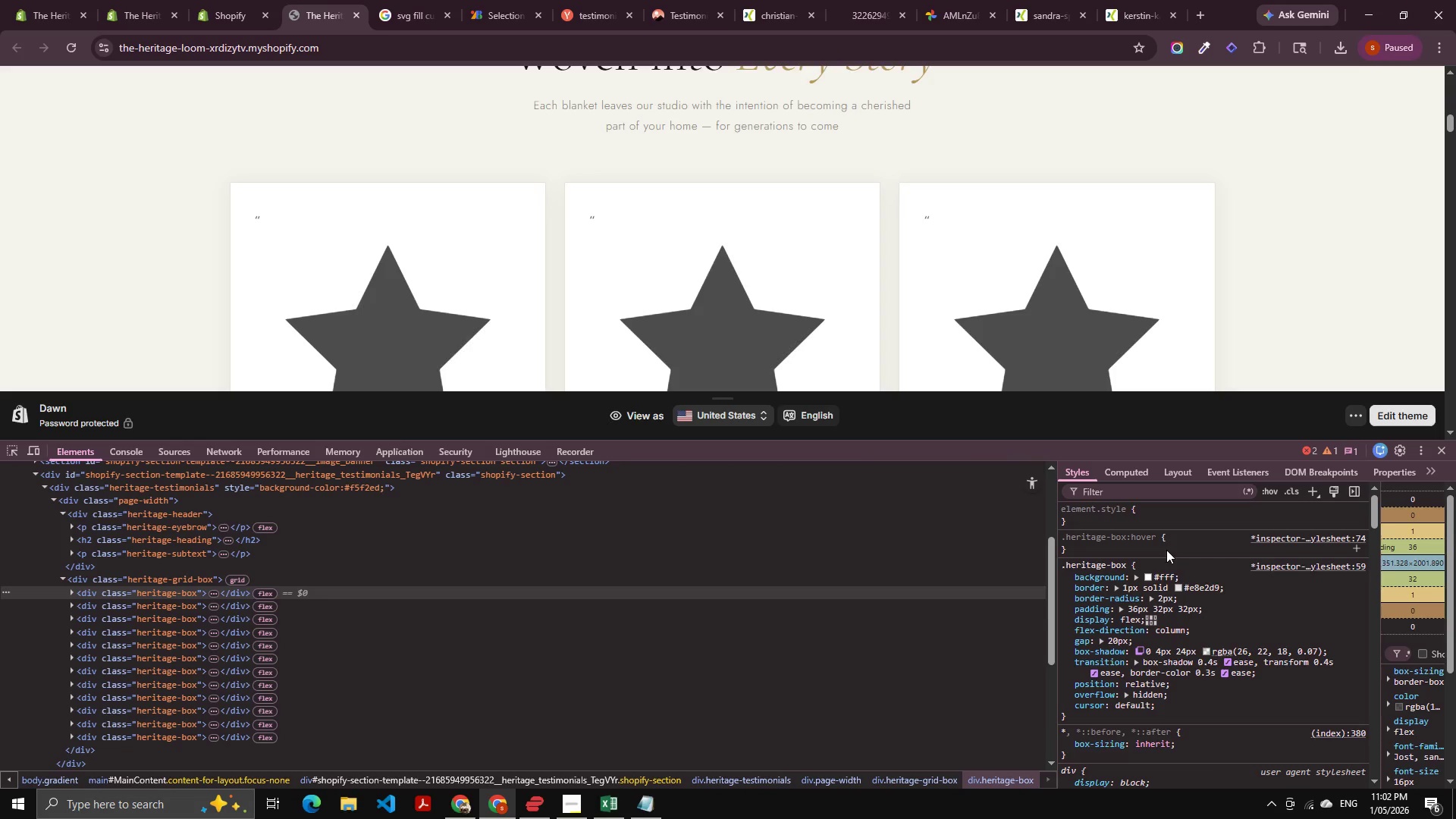 
left_click([1168, 543])
 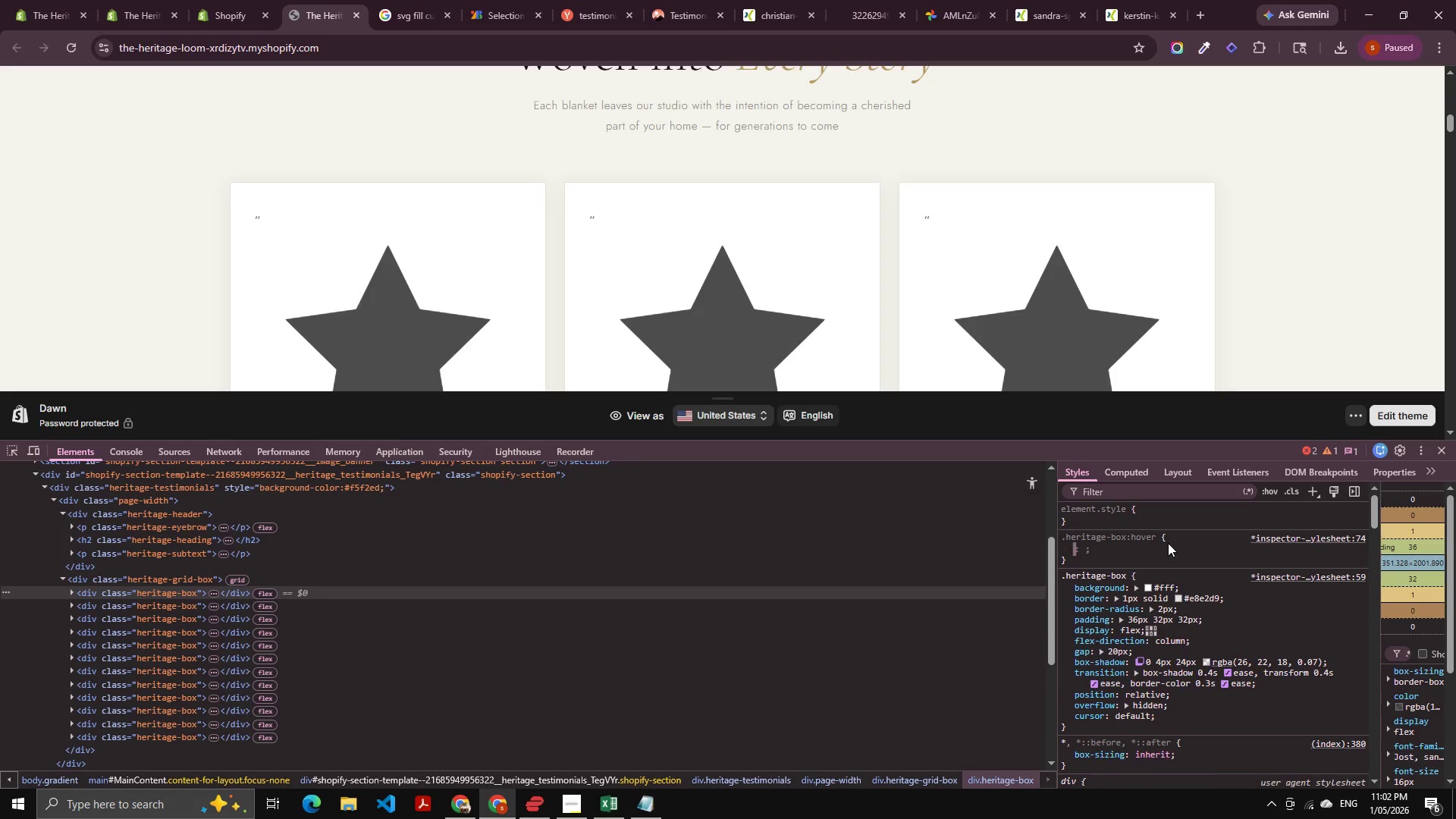 
key(Control+V)
 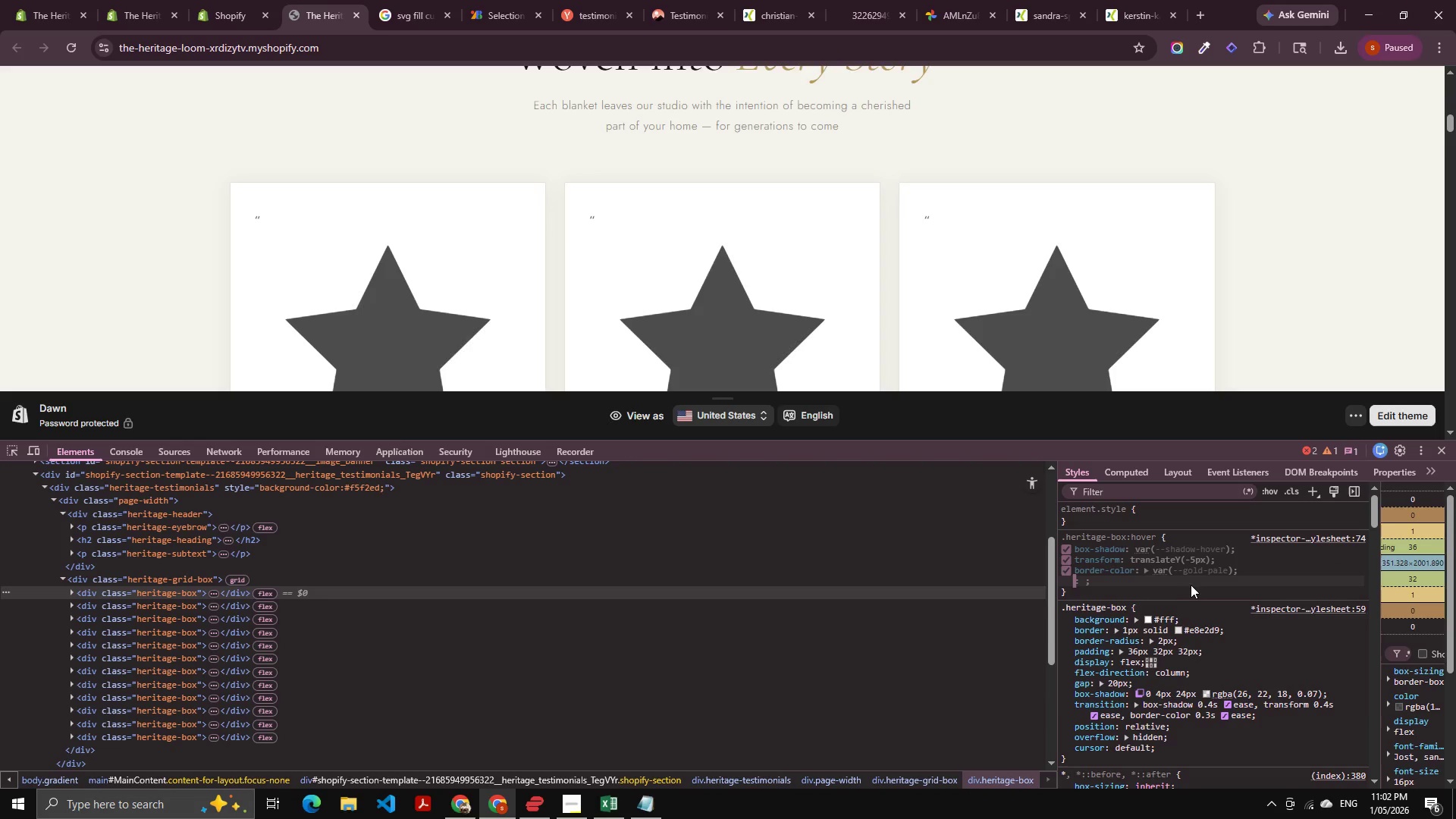 
key(Alt+AltLeft)
 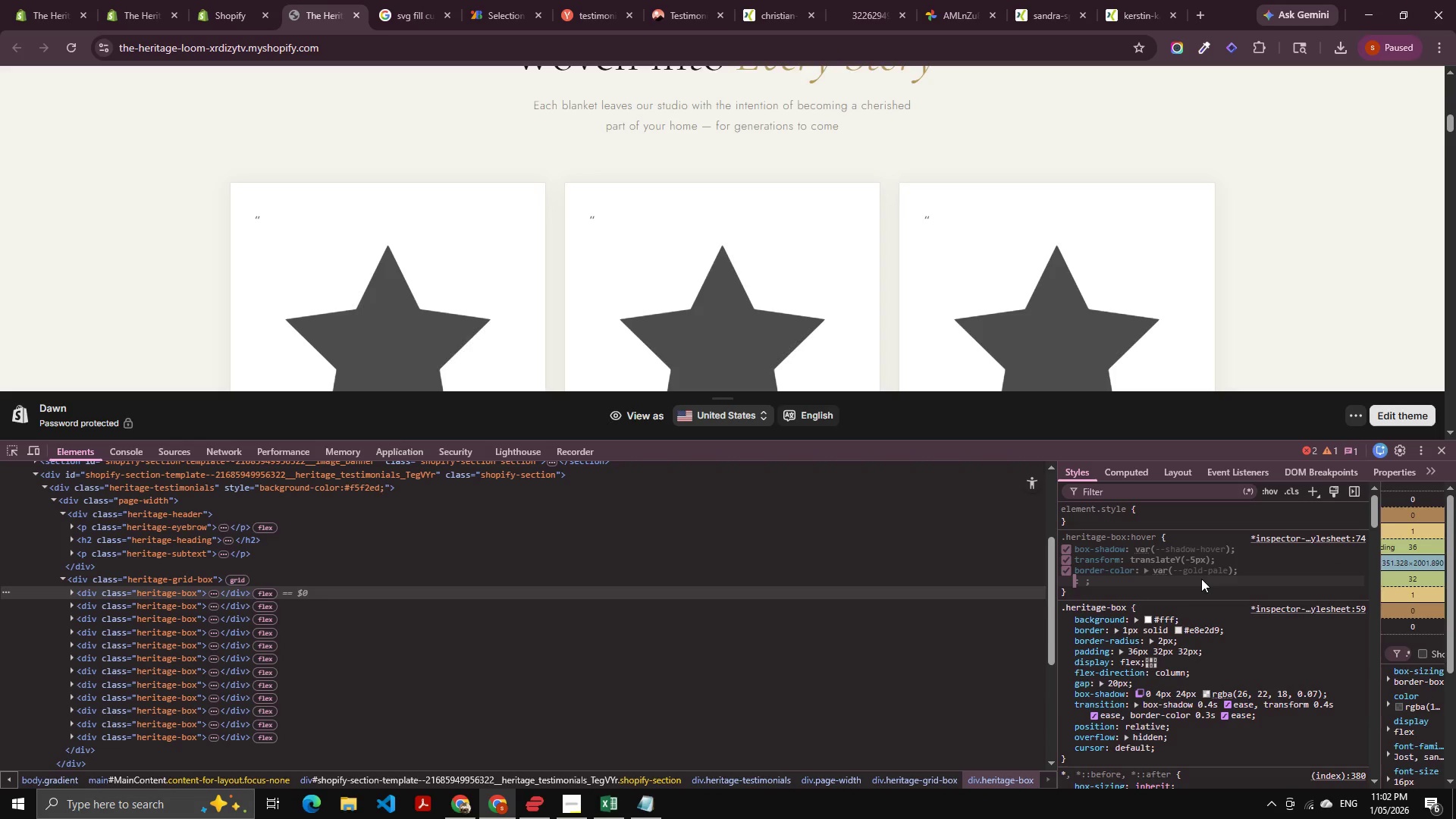 
key(Alt+Tab)
 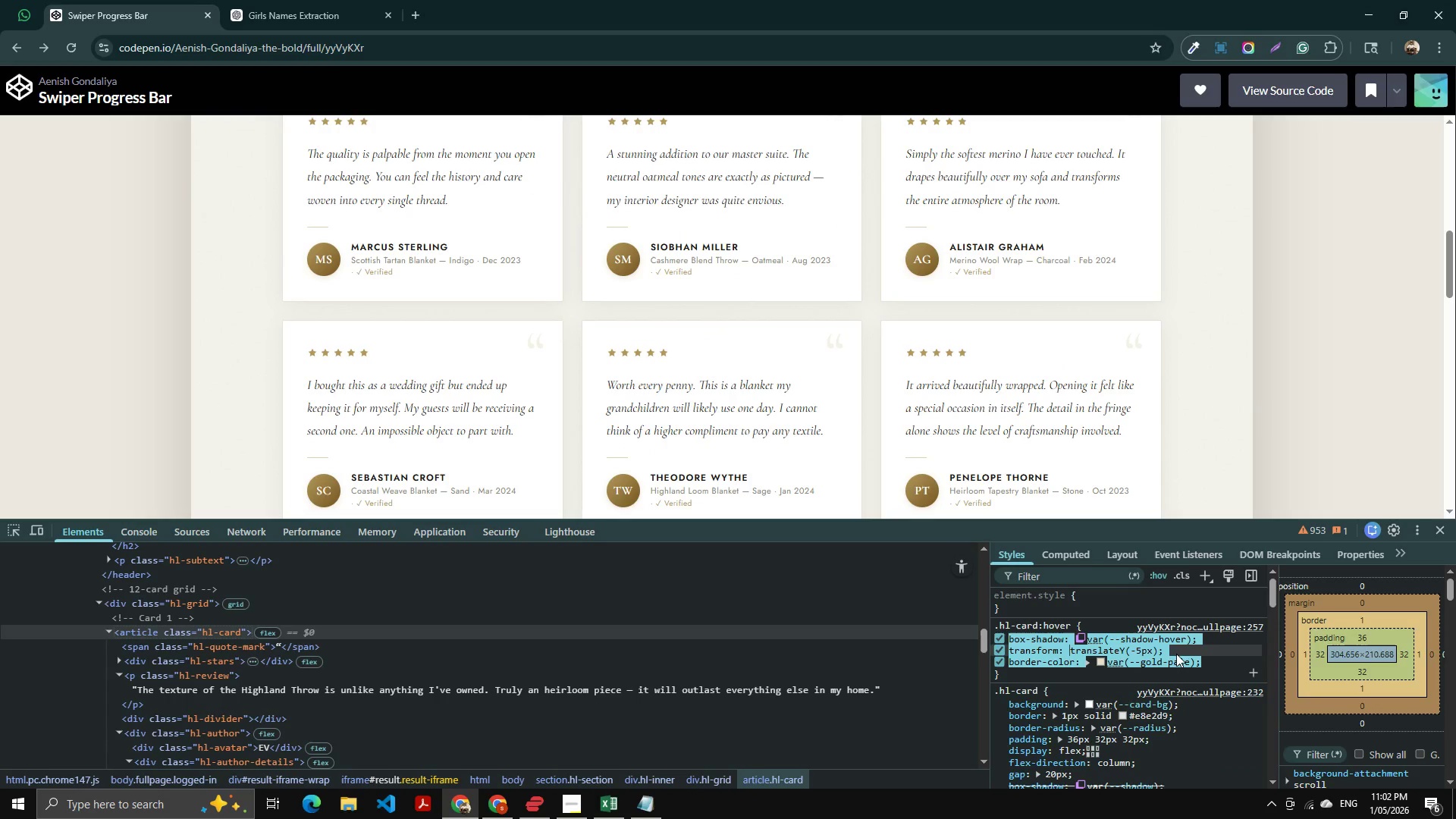 
key(Alt+AltLeft)
 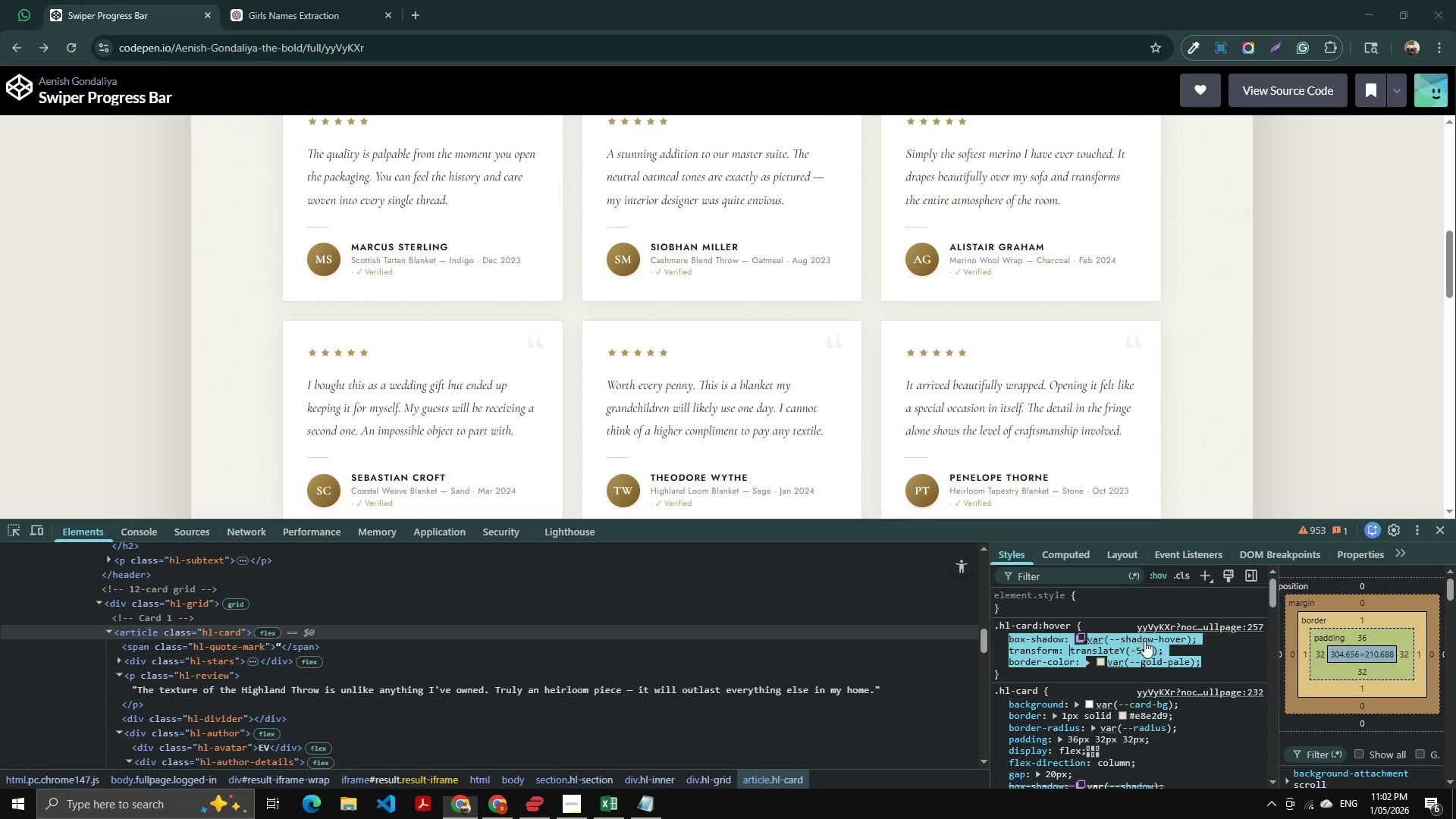 
key(Alt+Tab)
 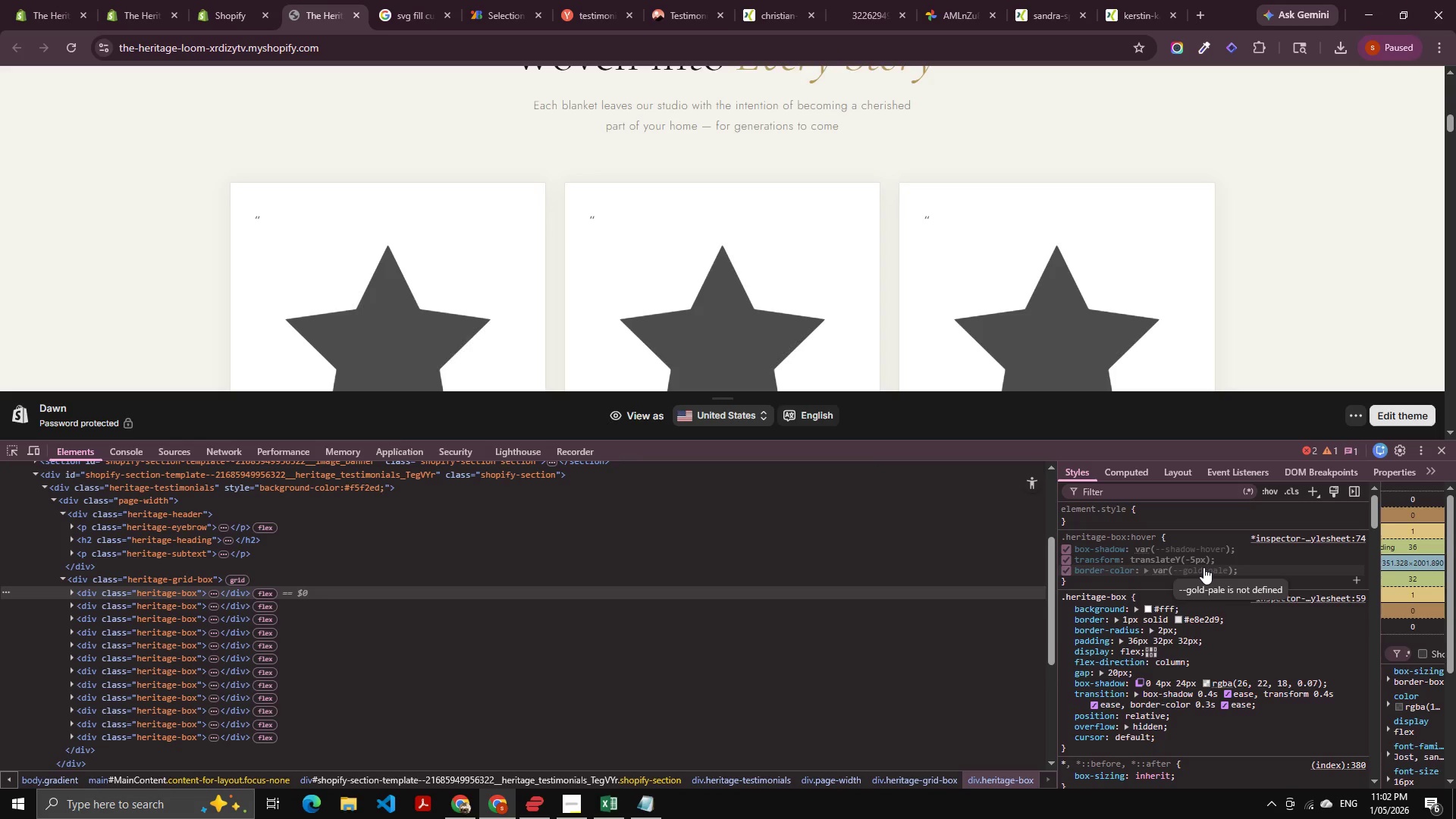 
key(Alt+AltLeft)
 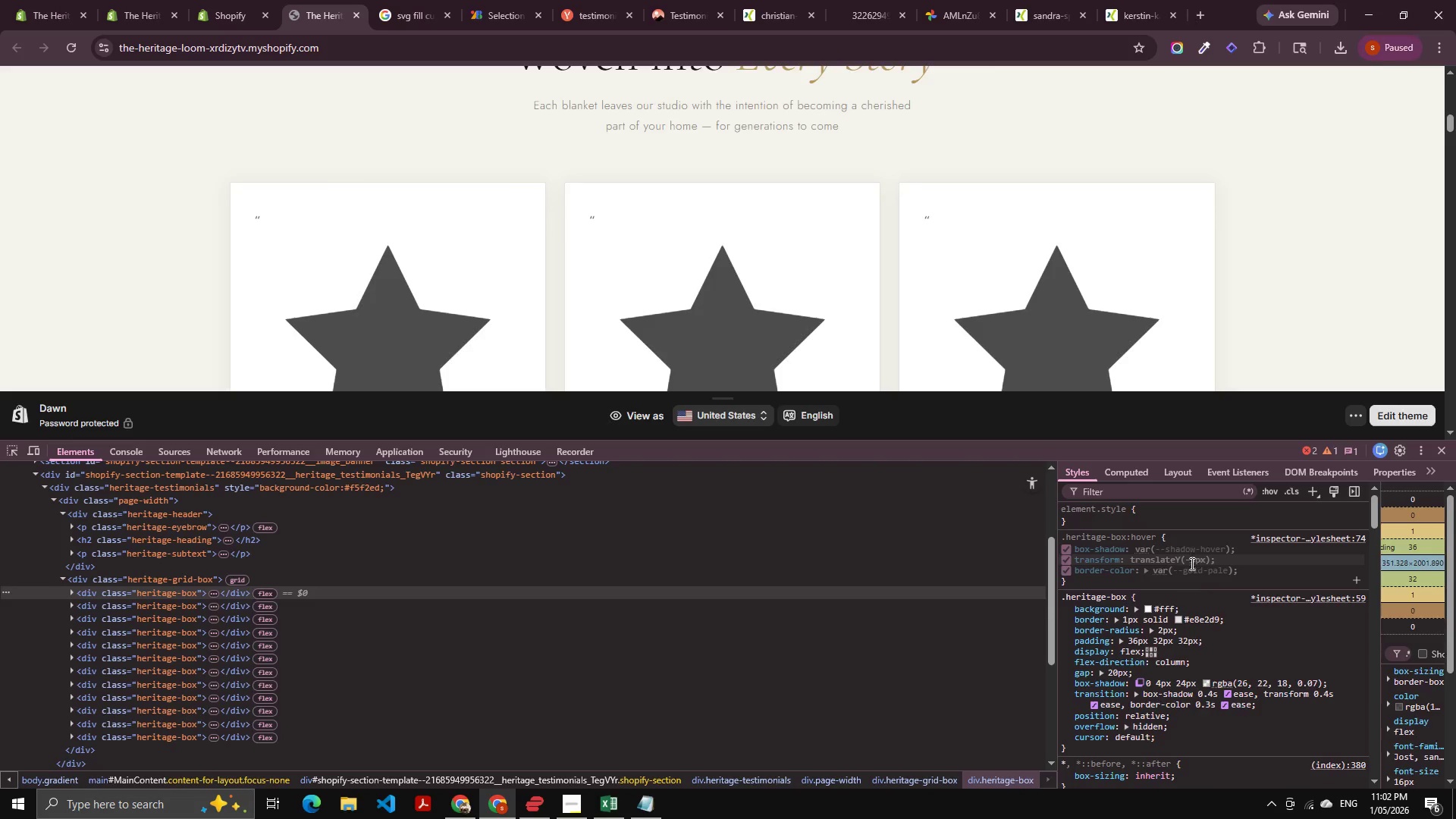 
key(Alt+Tab)
 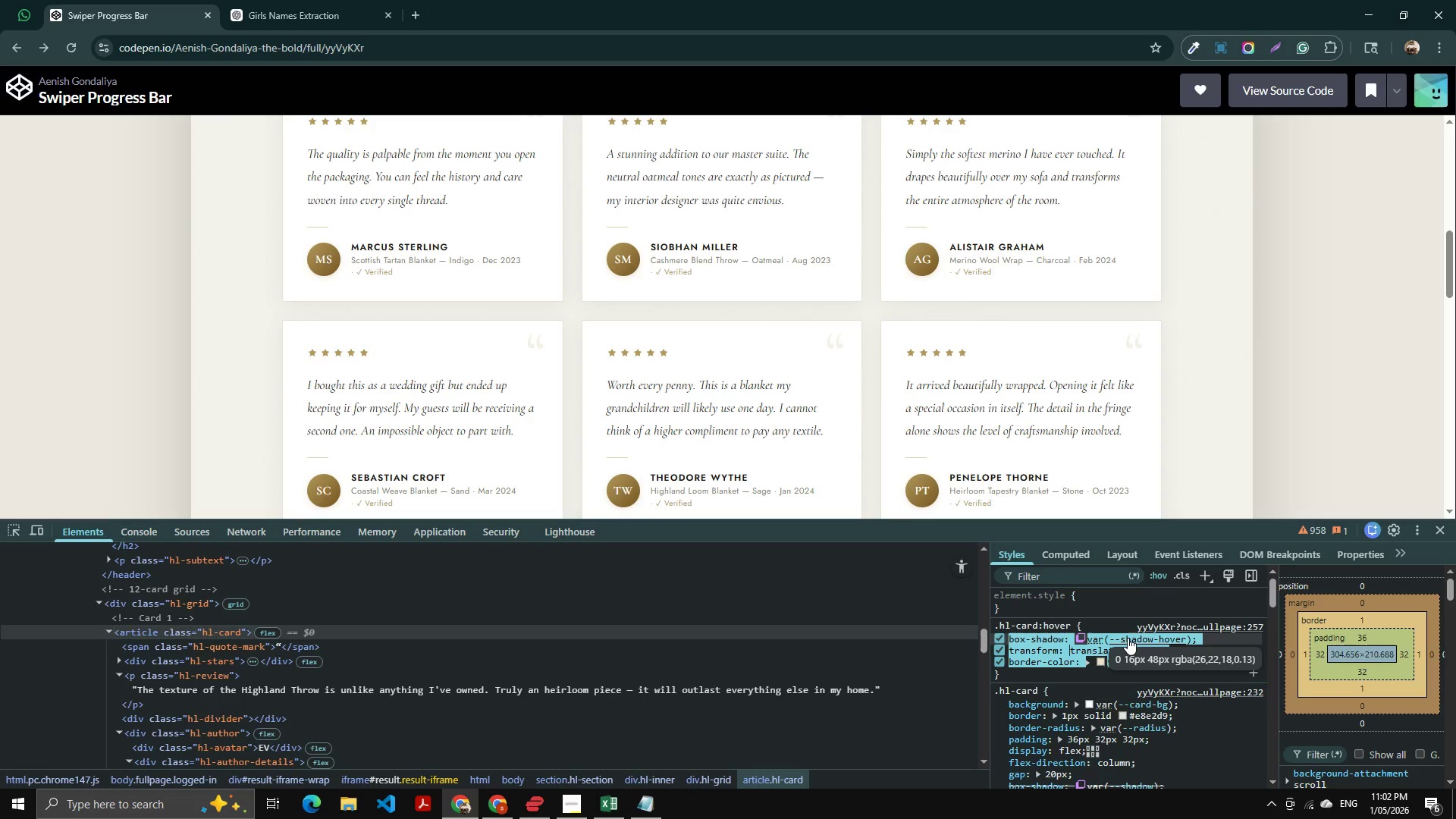 
left_click([1128, 638])
 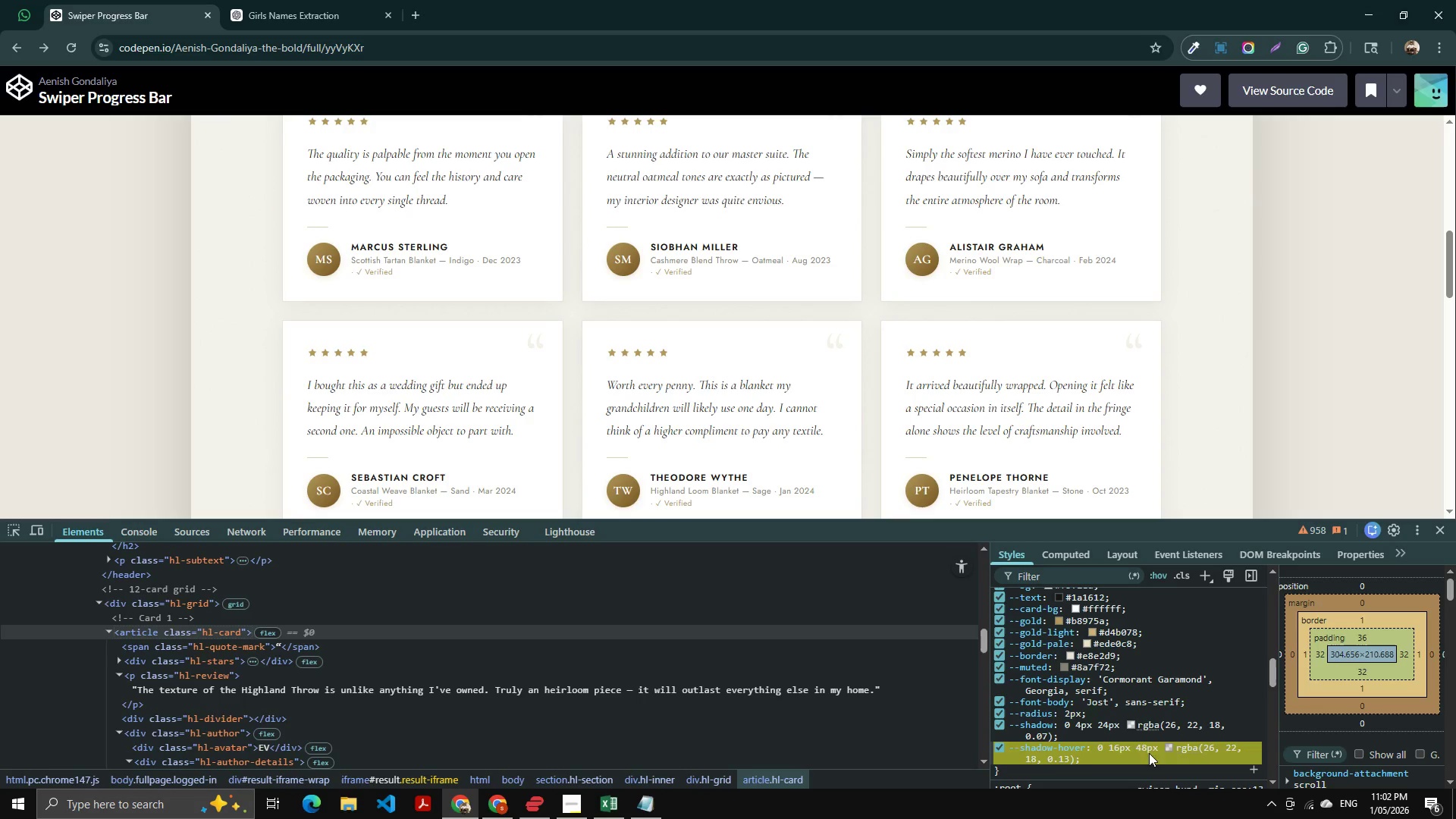 
left_click([1134, 745])
 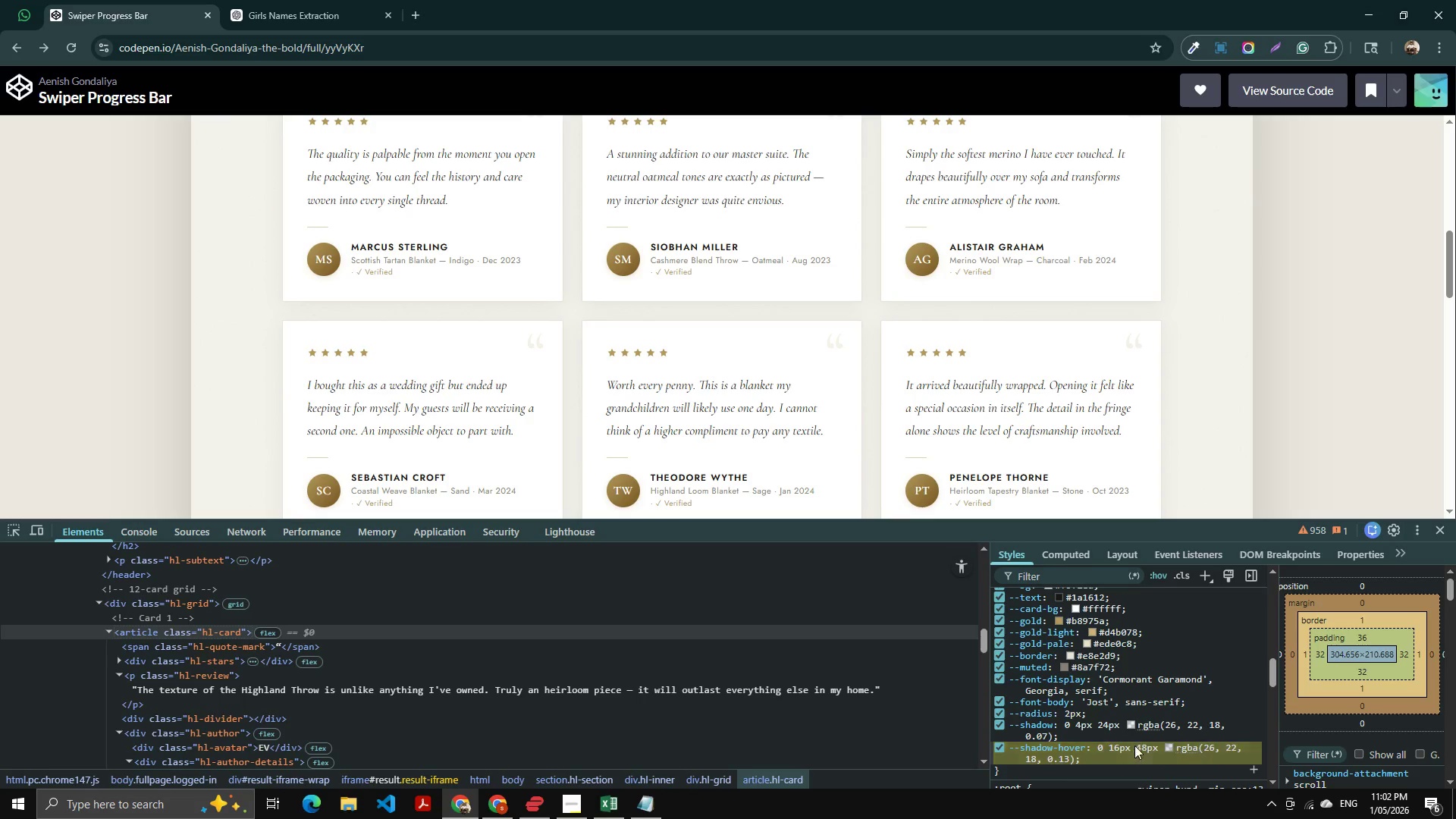 
key(Control+C)
 